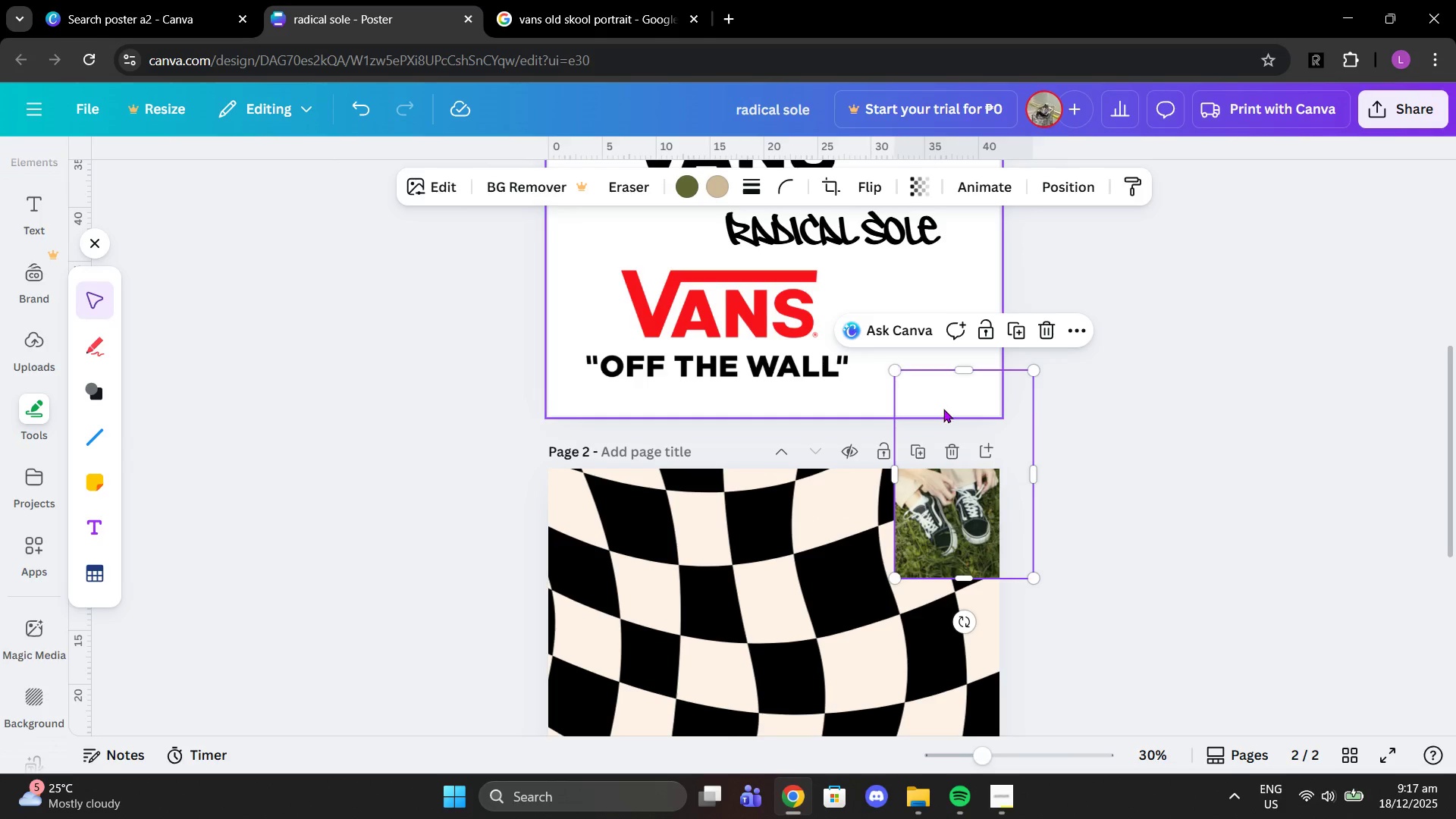 
left_click_drag(start_coordinate=[943, 409], to_coordinate=[899, 280])
 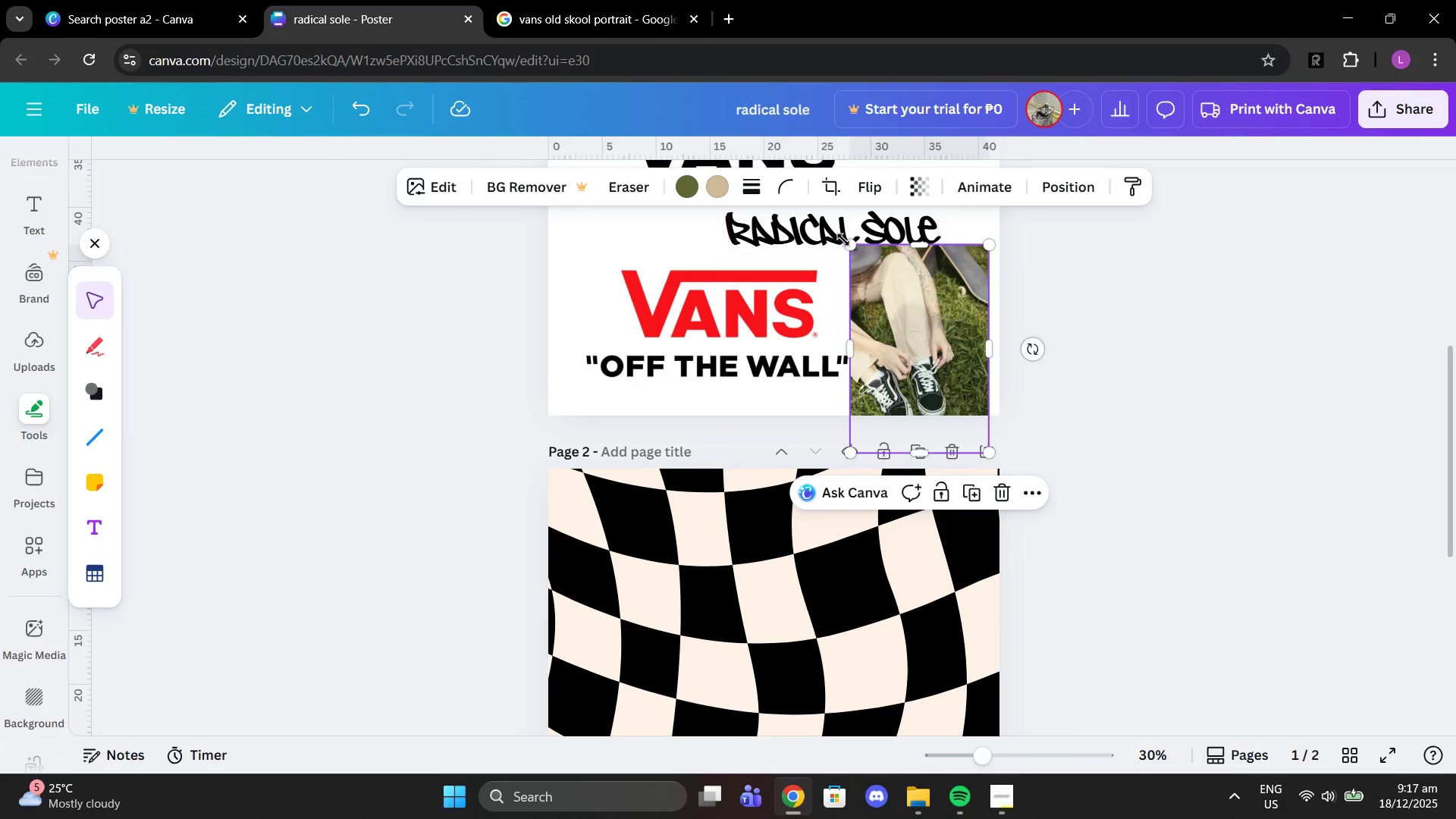 
left_click_drag(start_coordinate=[846, 241], to_coordinate=[885, 289])
 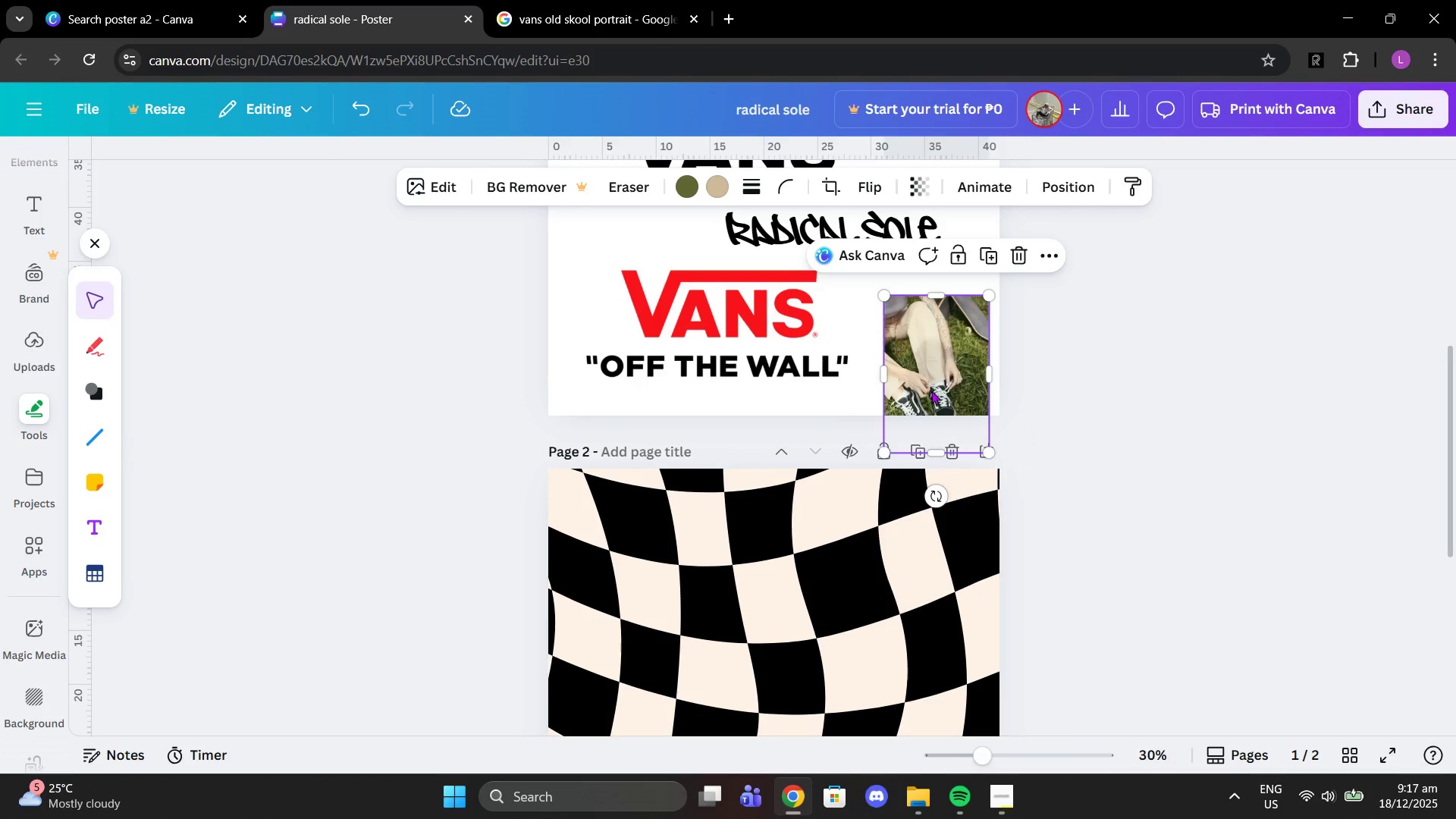 
left_click_drag(start_coordinate=[932, 391], to_coordinate=[919, 345])
 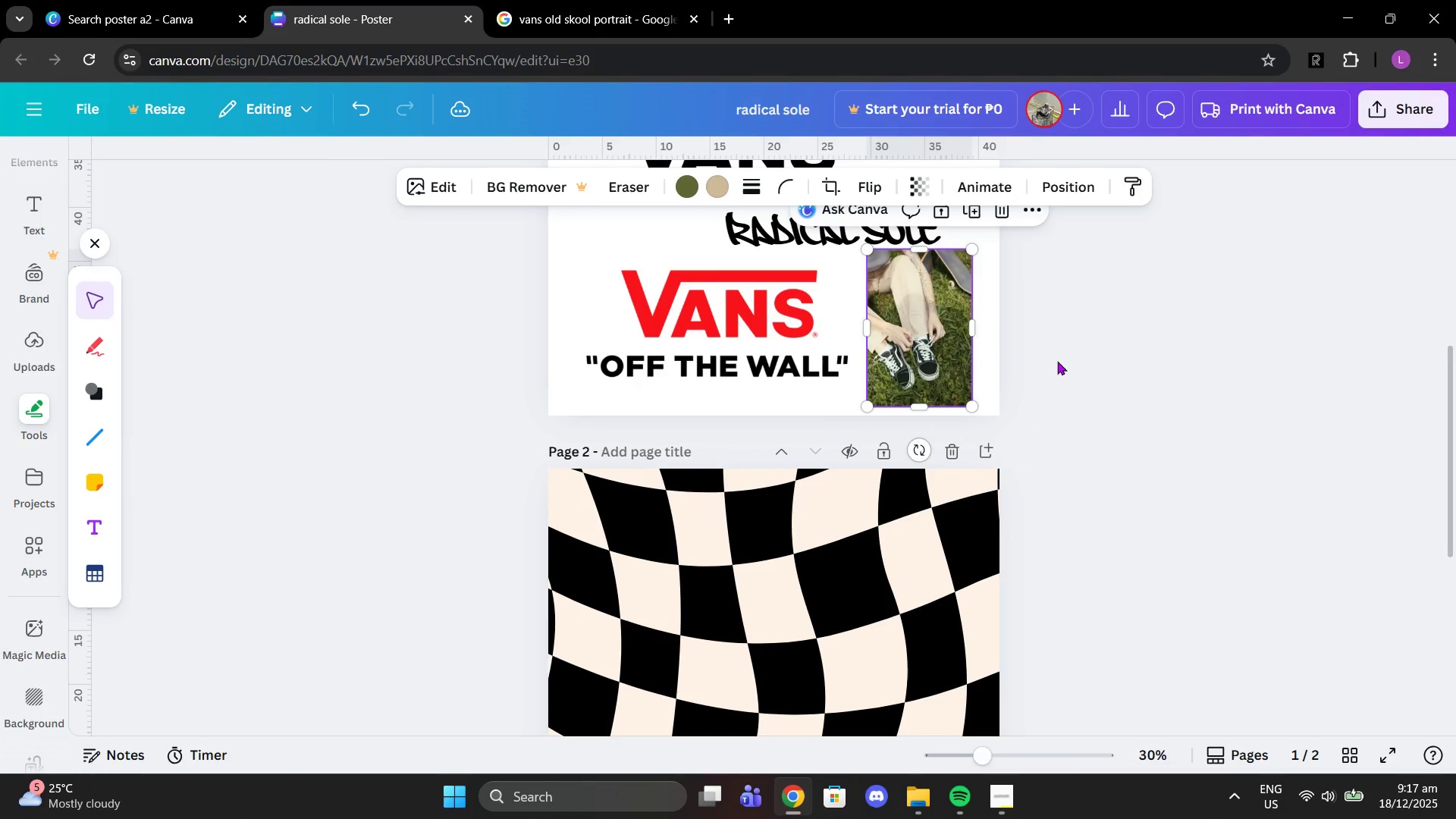 
left_click([1057, 361])
 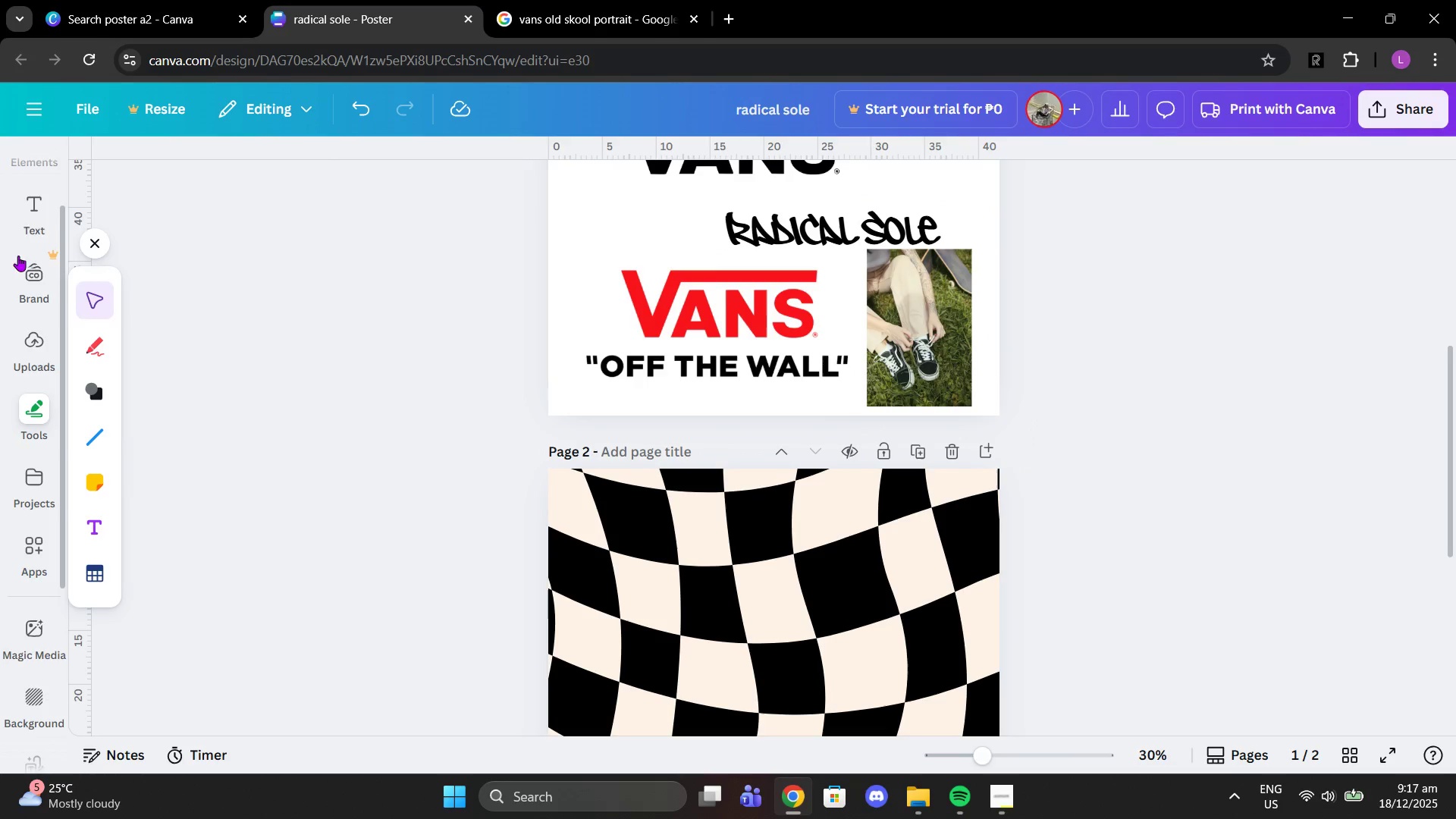 
scroll: coordinate [65, 253], scroll_direction: down, amount: 1.0
 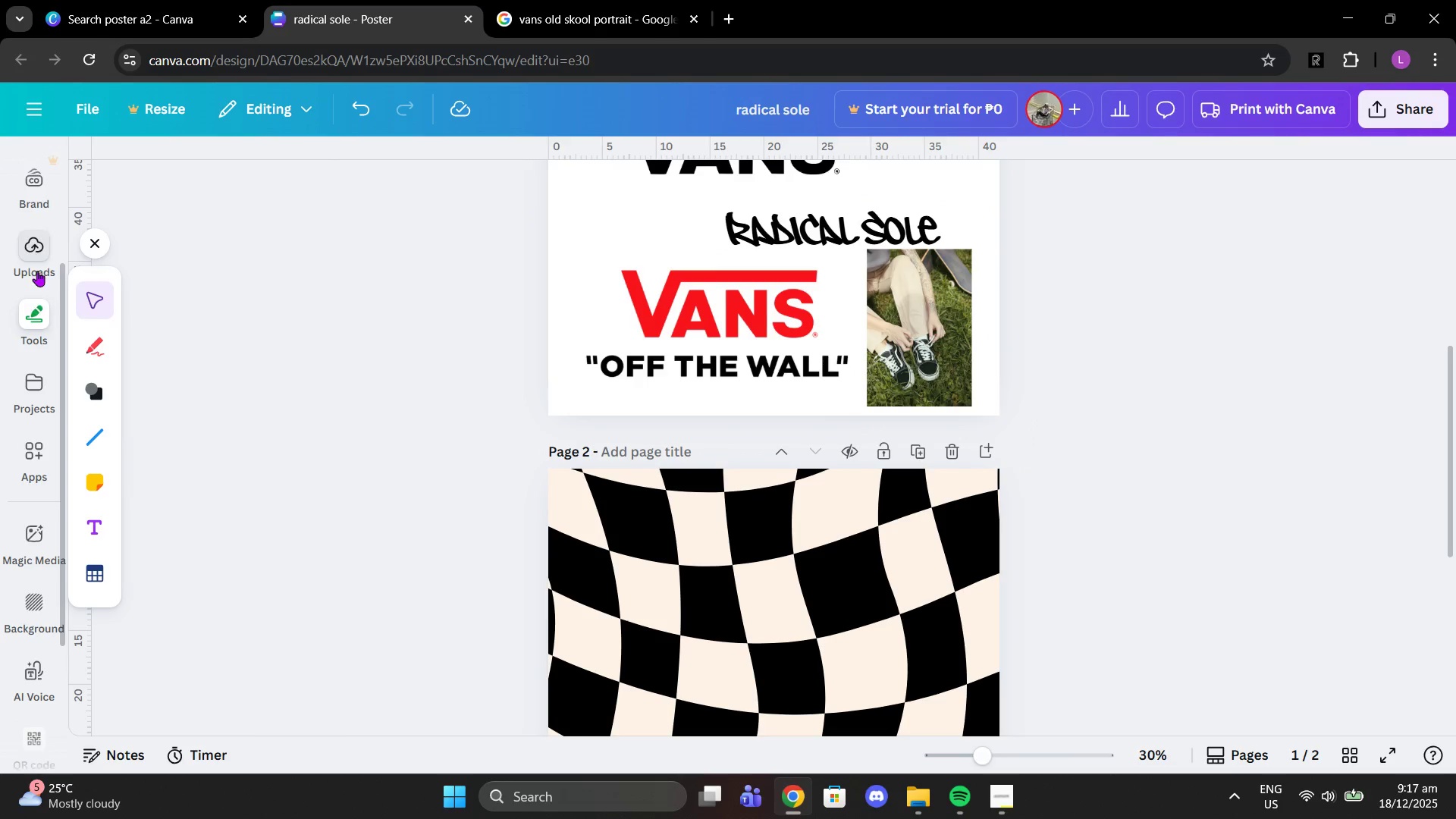 
scroll: coordinate [33, 245], scroll_direction: up, amount: 2.0
 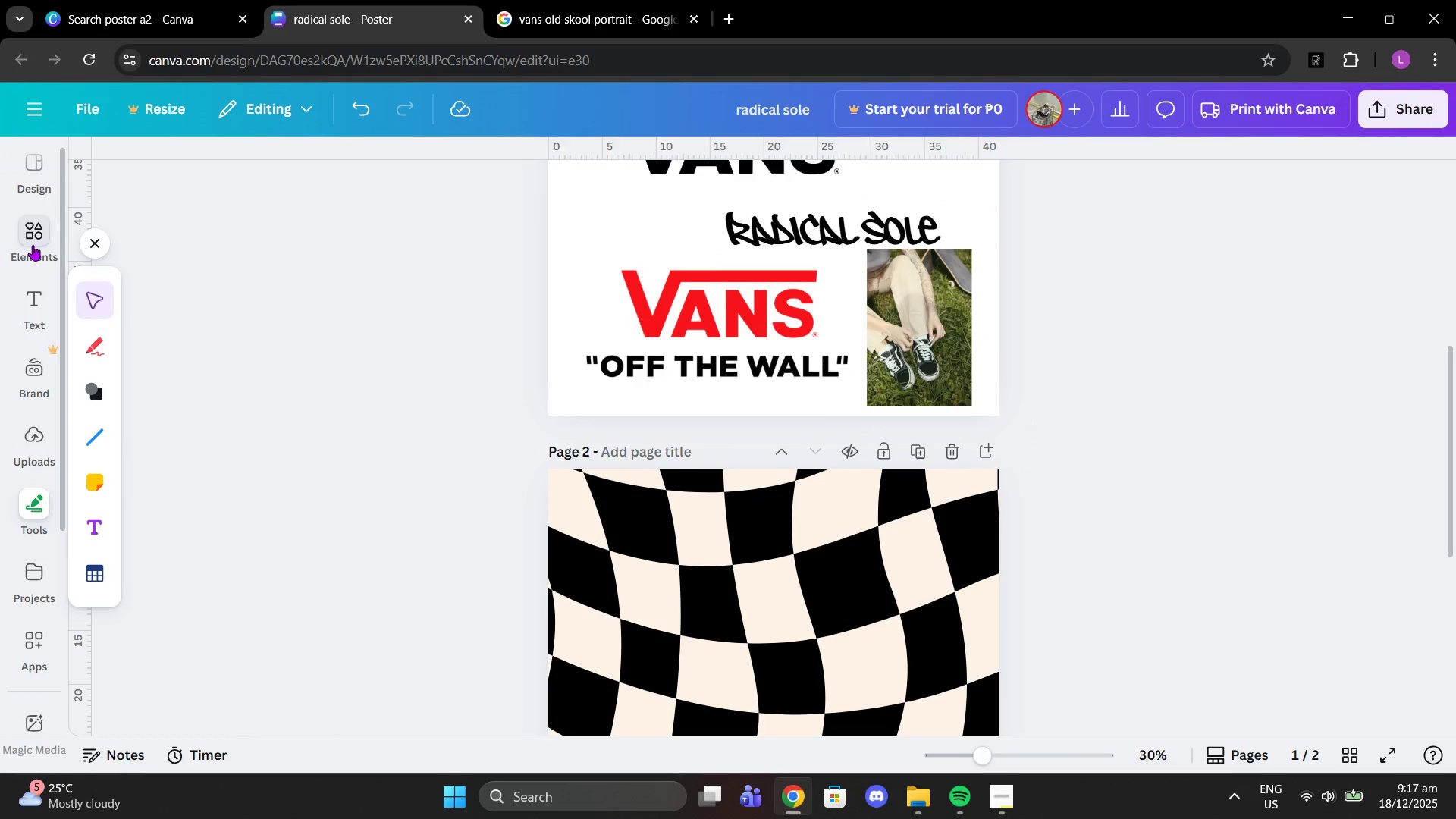 
left_click([32, 244])
 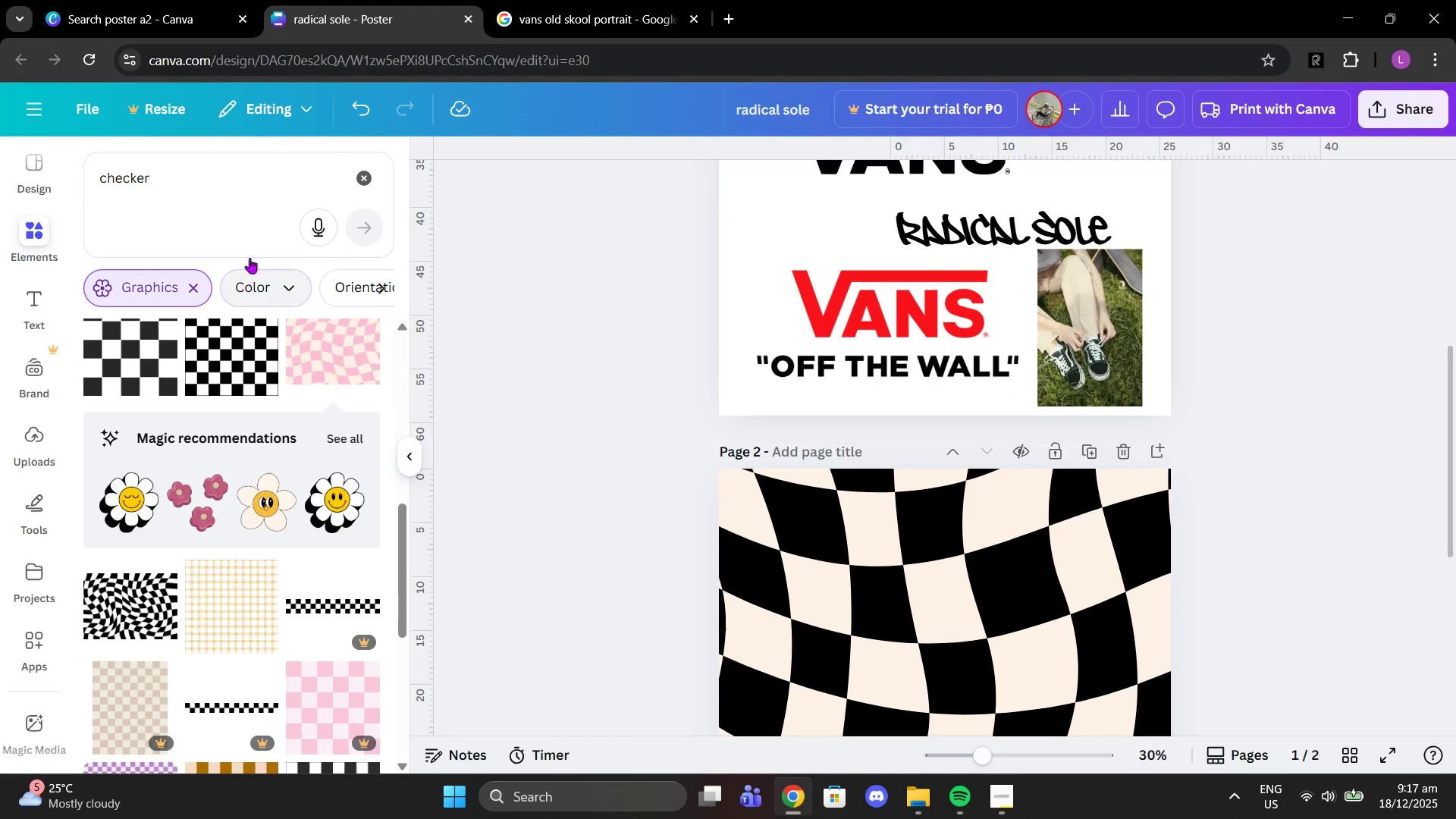 
left_click_drag(start_coordinate=[259, 184], to_coordinate=[42, 175])
 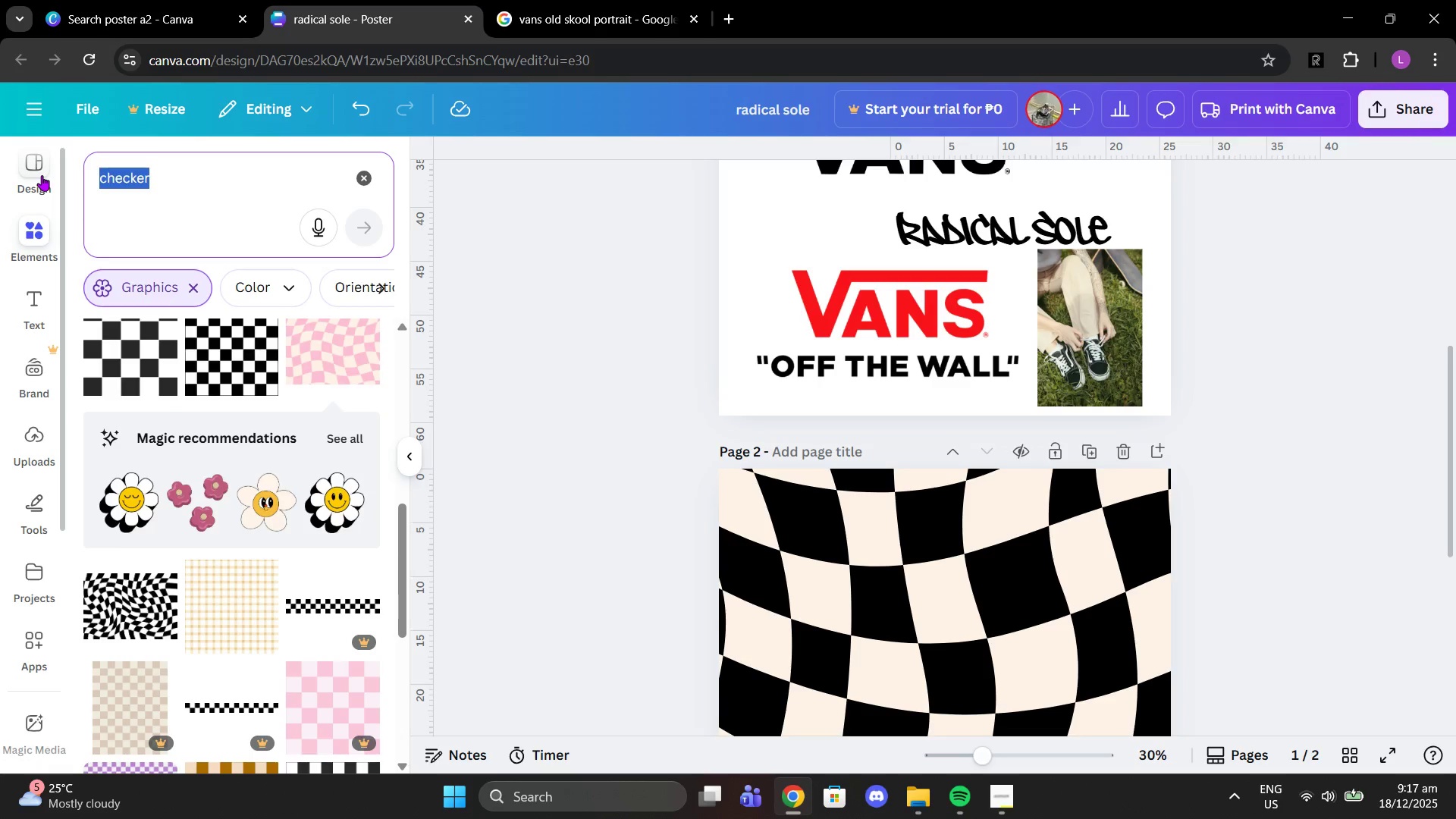 
type(square)
 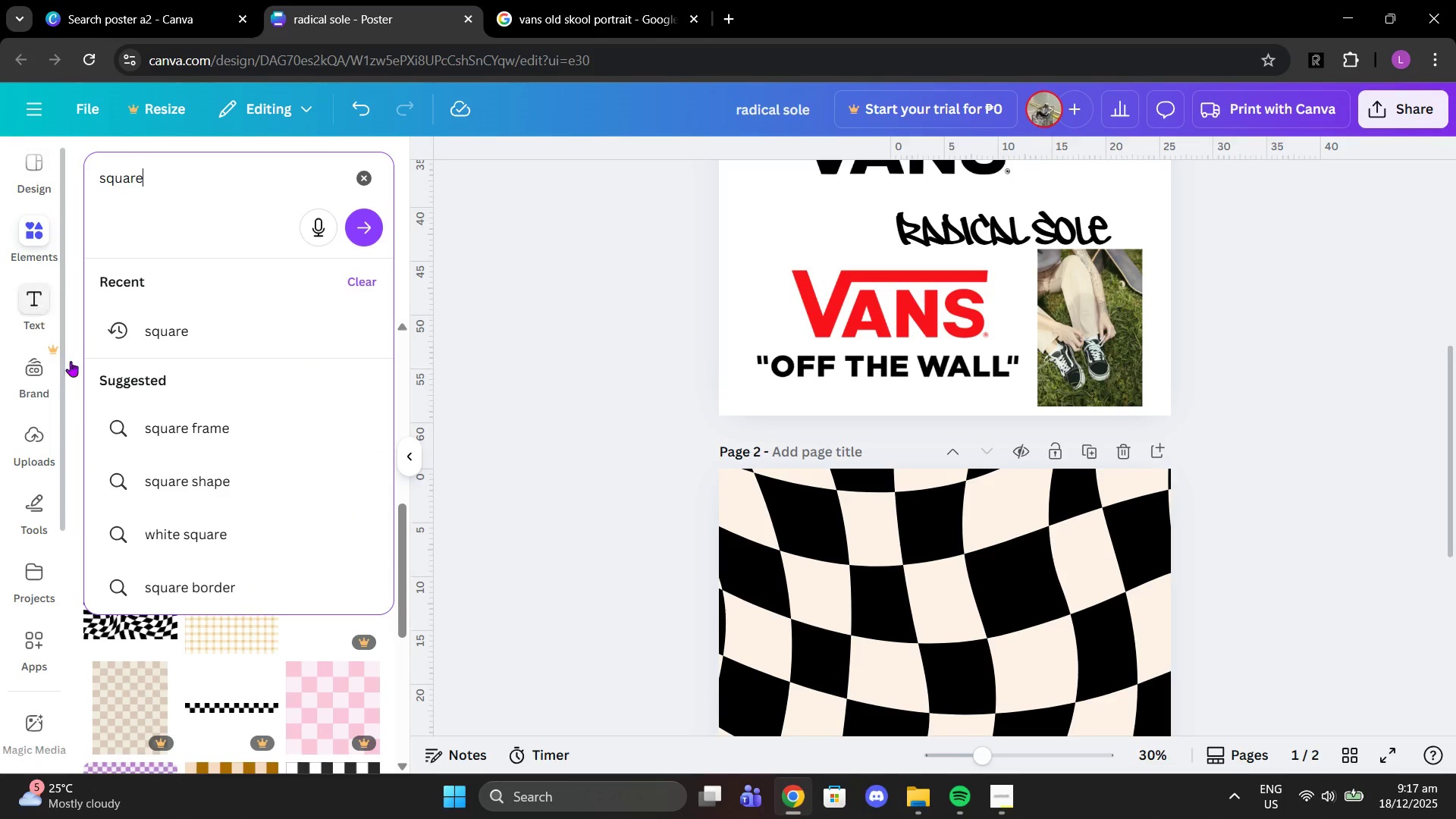 
left_click([137, 341])
 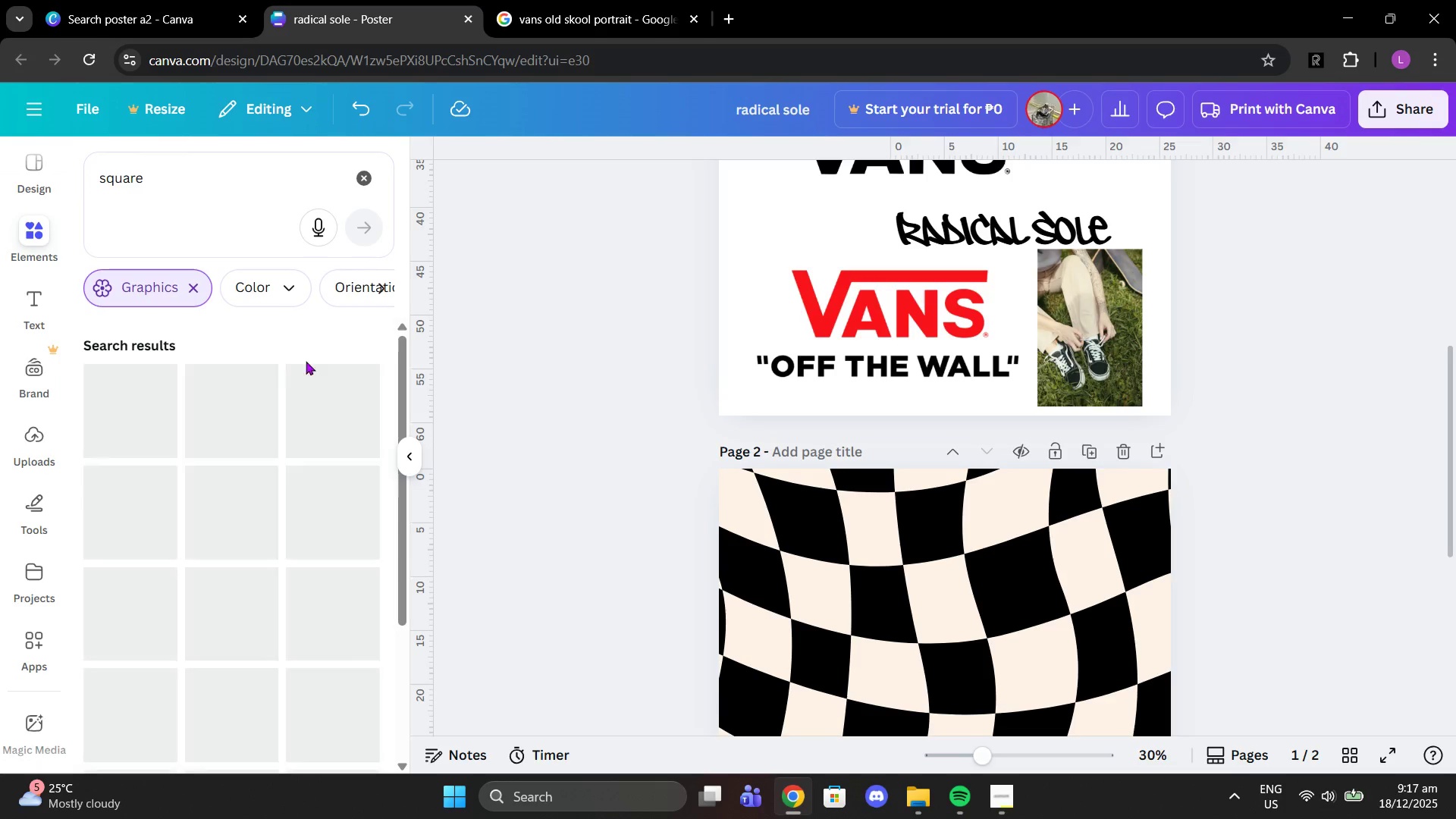 
scroll: coordinate [271, 373], scroll_direction: down, amount: 1.0
 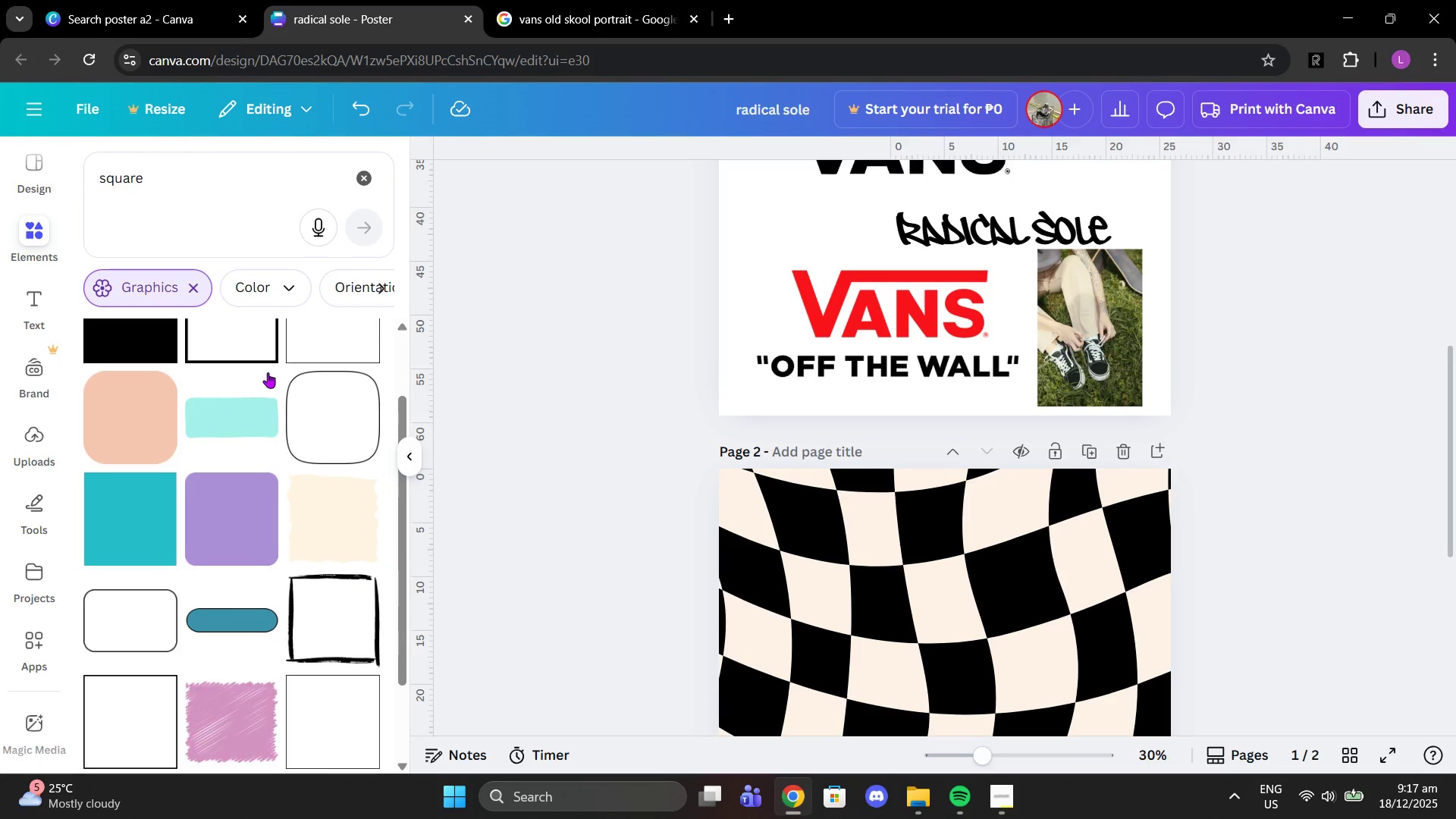 
scroll: coordinate [271, 372], scroll_direction: up, amount: 1.0
 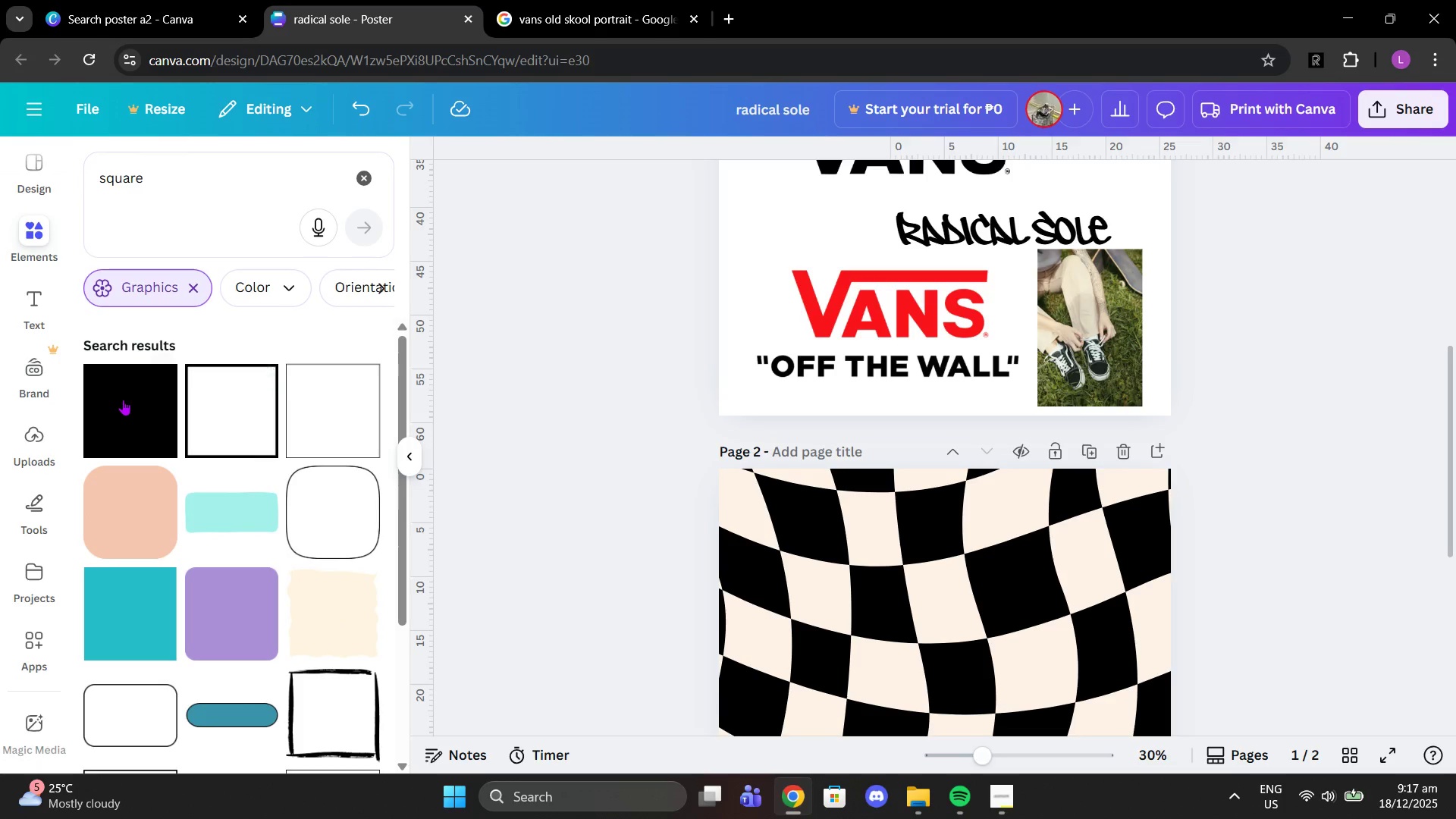 
left_click([123, 400])
 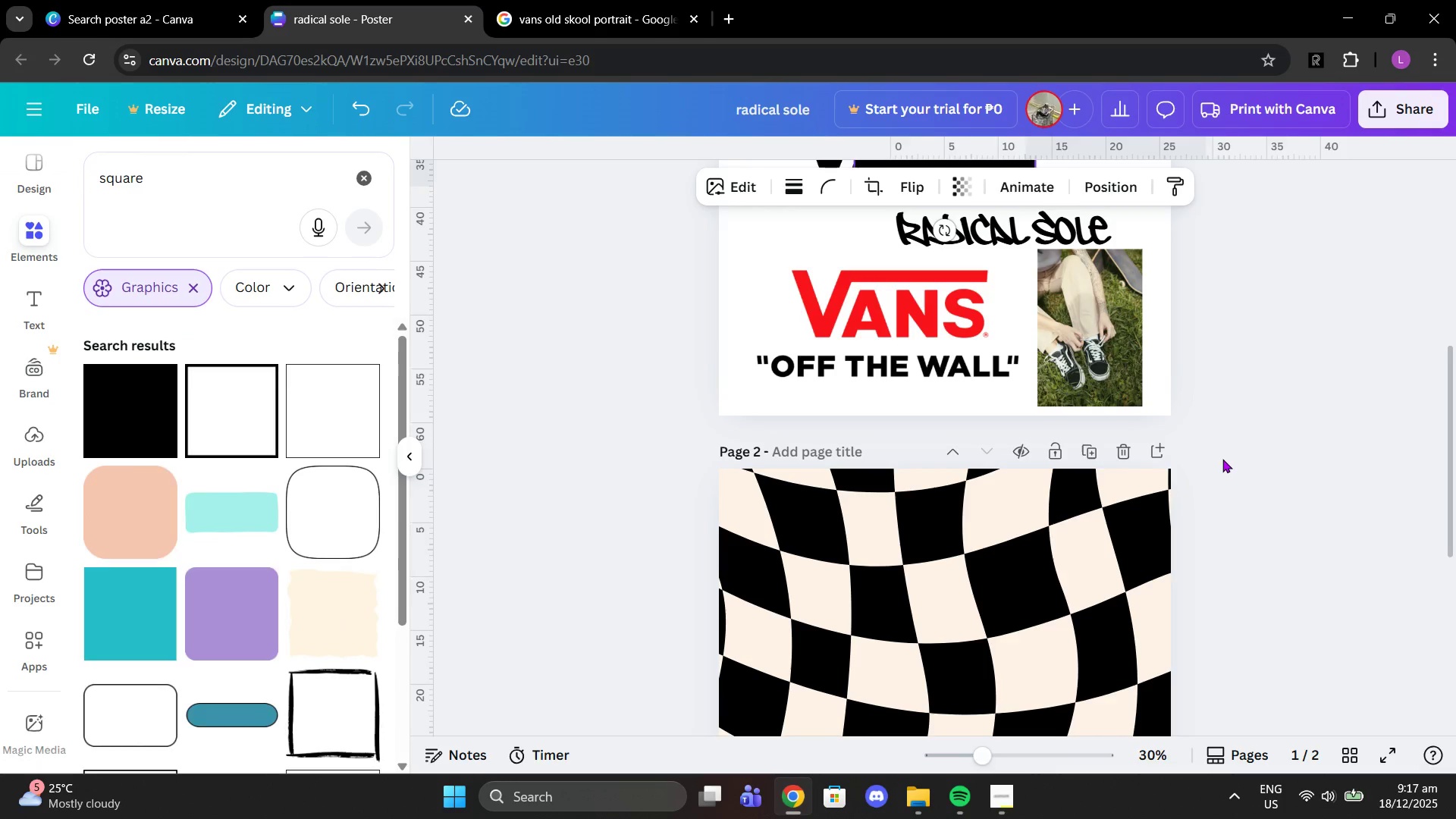 
scroll: coordinate [1224, 471], scroll_direction: down, amount: 2.0
 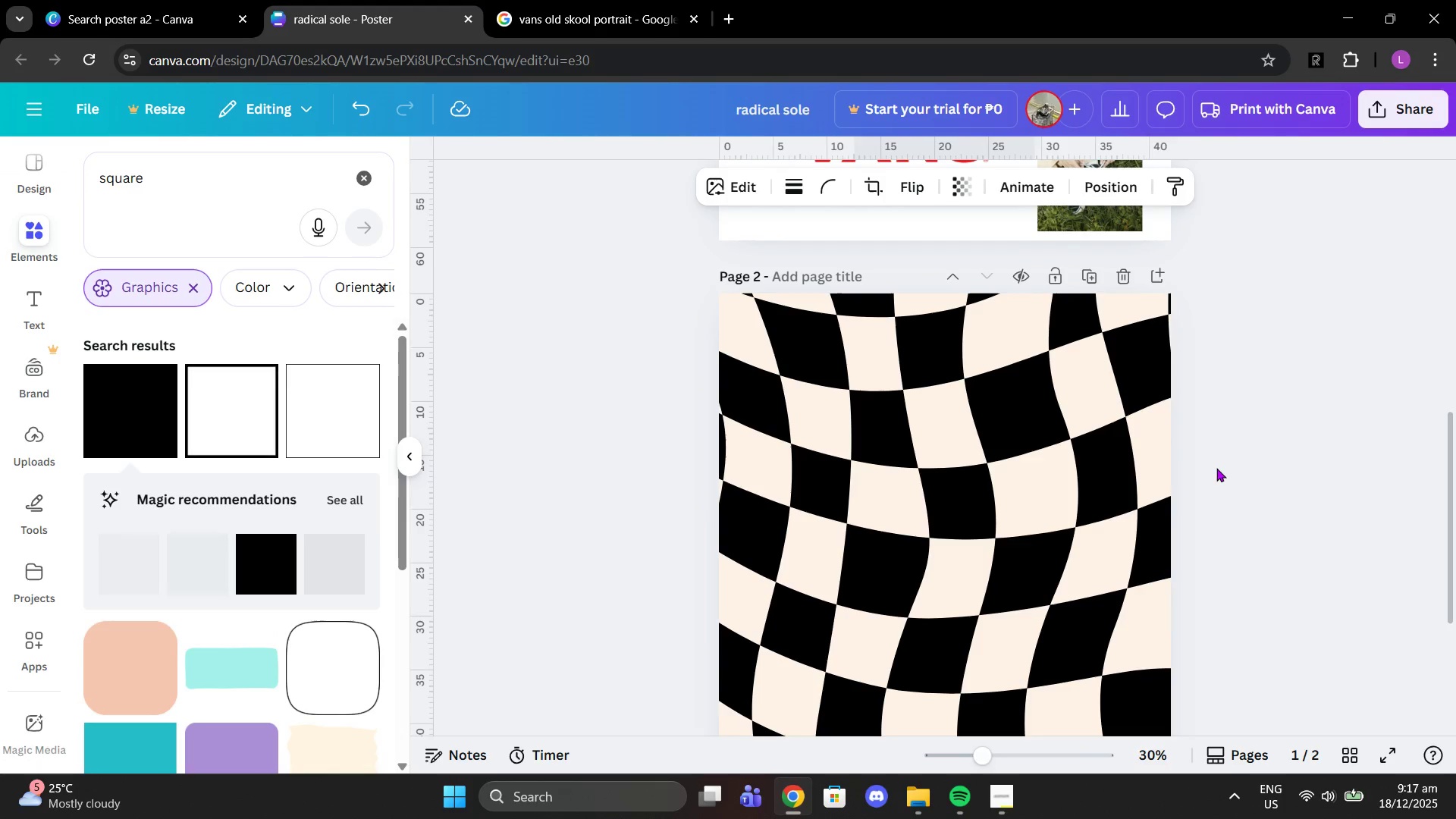 
scroll: coordinate [1186, 465], scroll_direction: up, amount: 4.0
 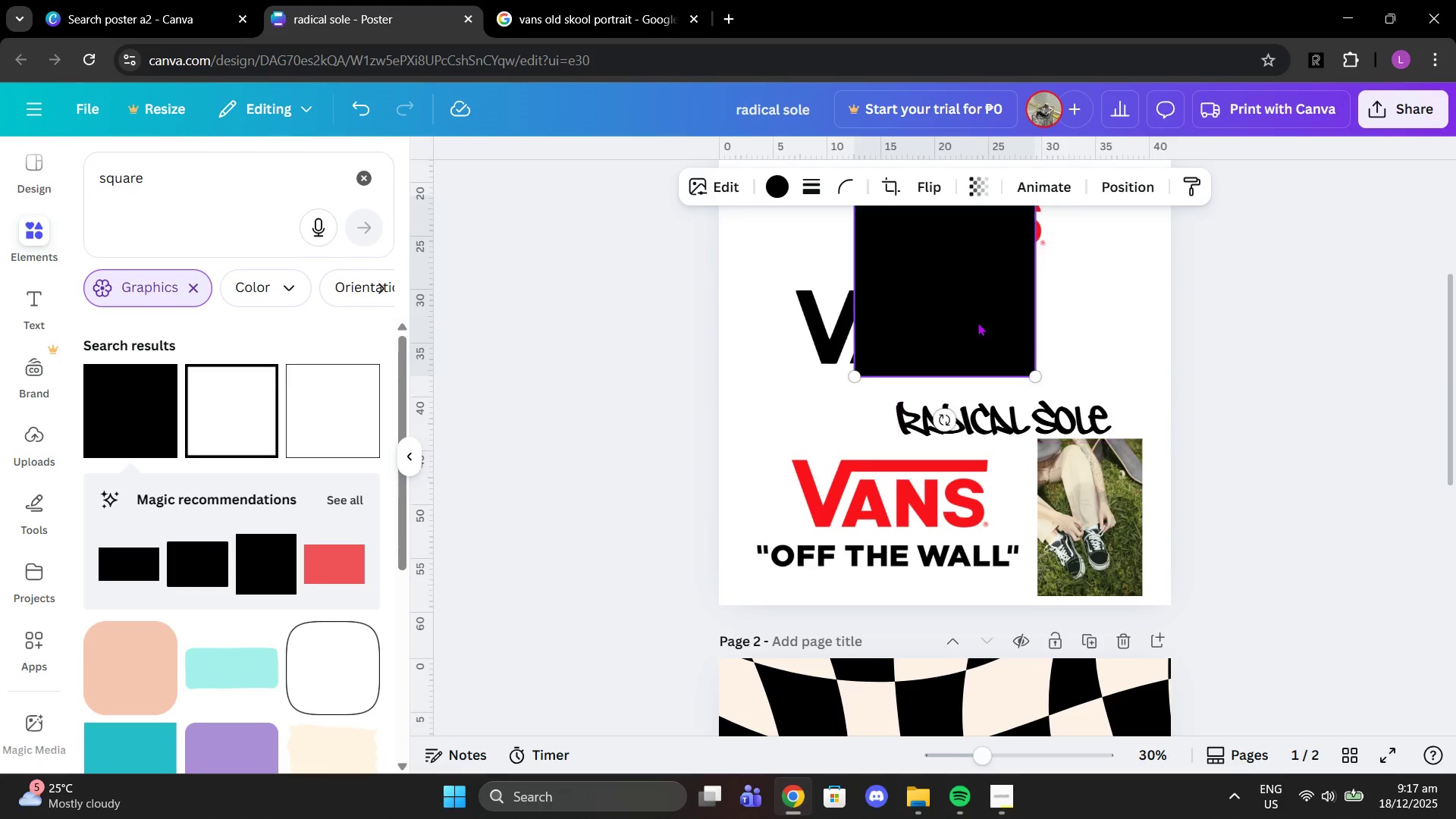 
left_click_drag(start_coordinate=[972, 315], to_coordinate=[999, 788])
 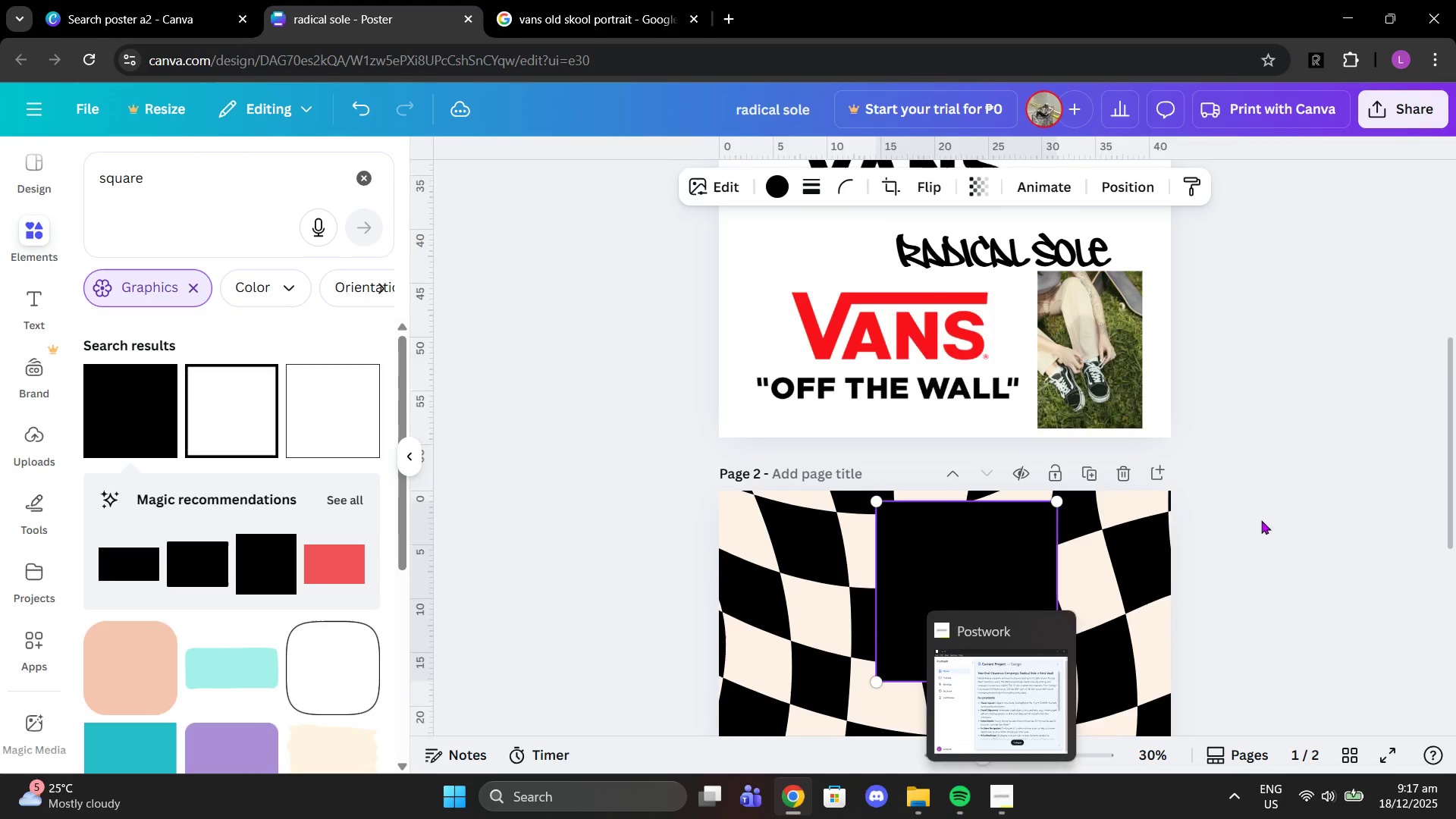 
scroll: coordinate [1283, 498], scroll_direction: down, amount: 8.0
 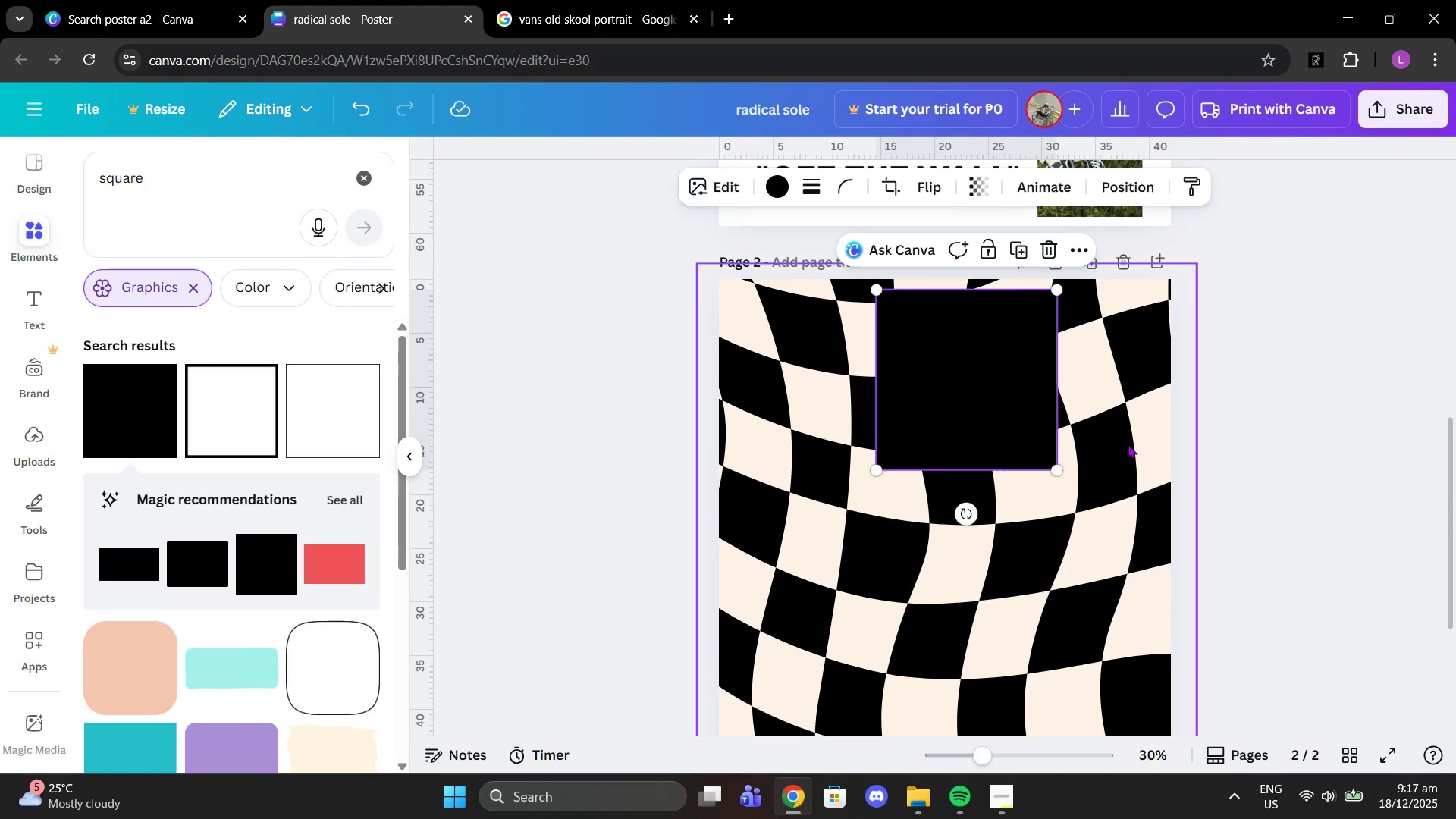 
left_click_drag(start_coordinate=[917, 403], to_coordinate=[789, 422])
 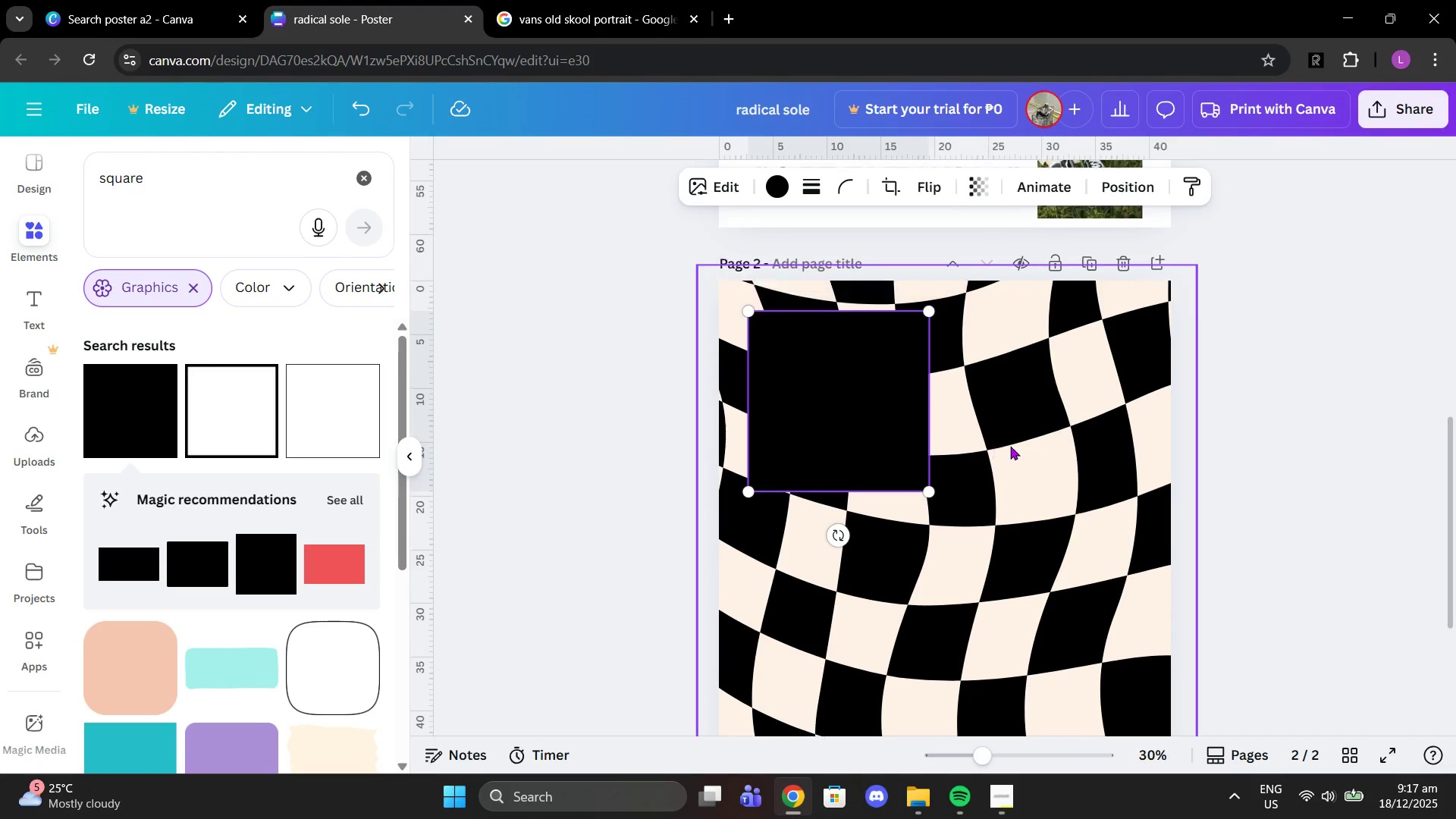 
scroll: coordinate [1006, 453], scroll_direction: down, amount: 2.0
 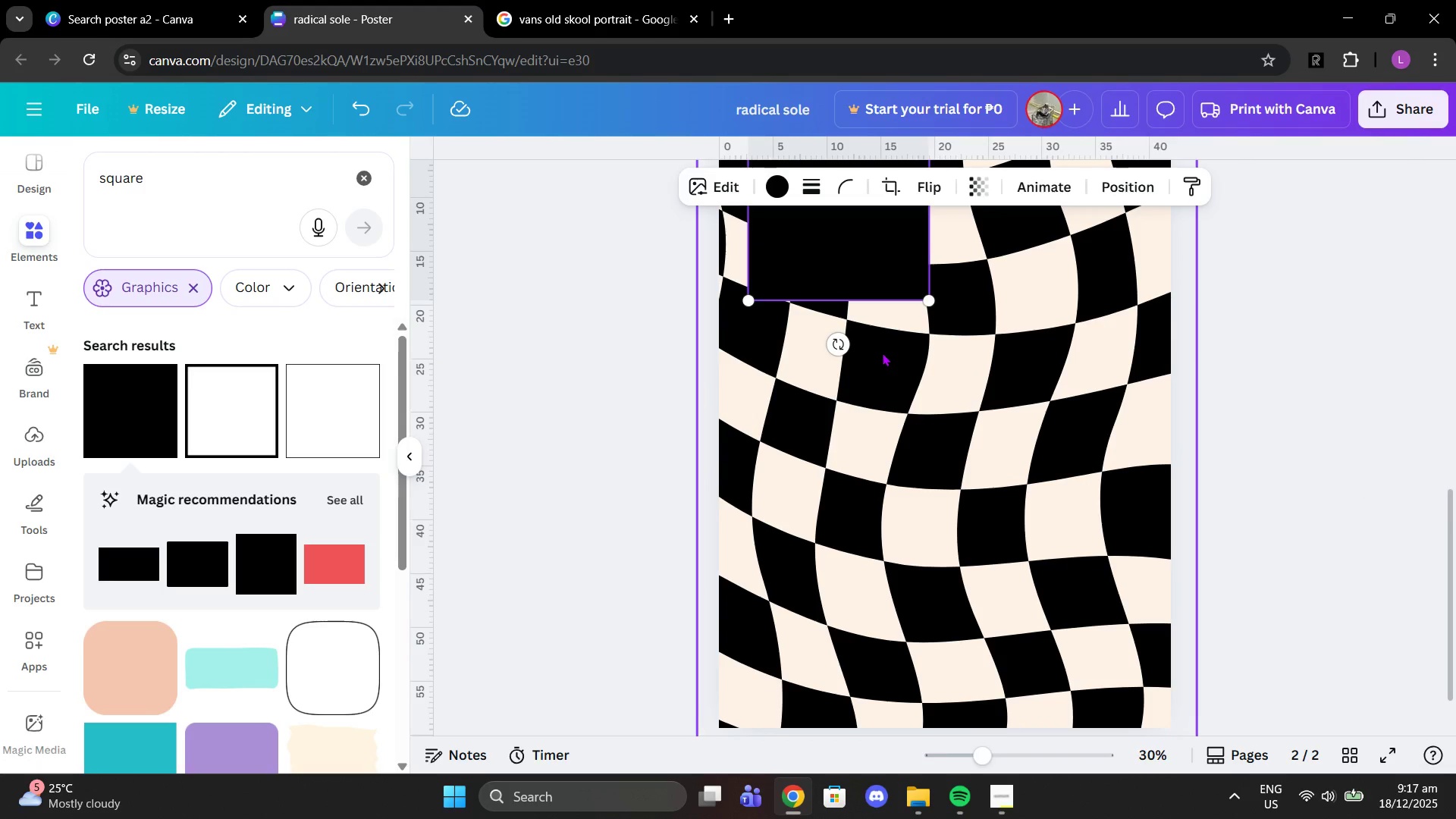 
key(Delete)
 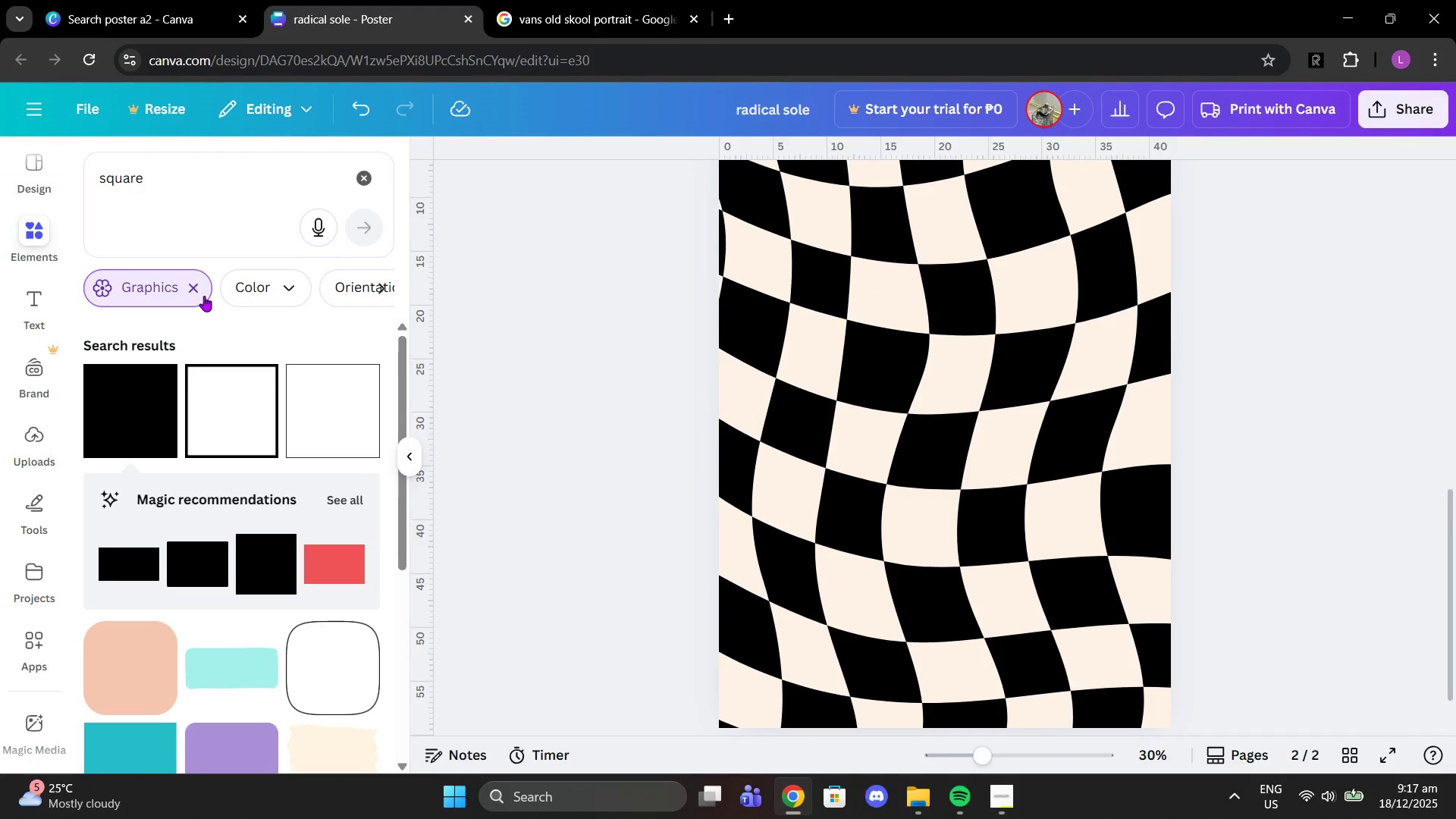 
left_click([190, 287])
 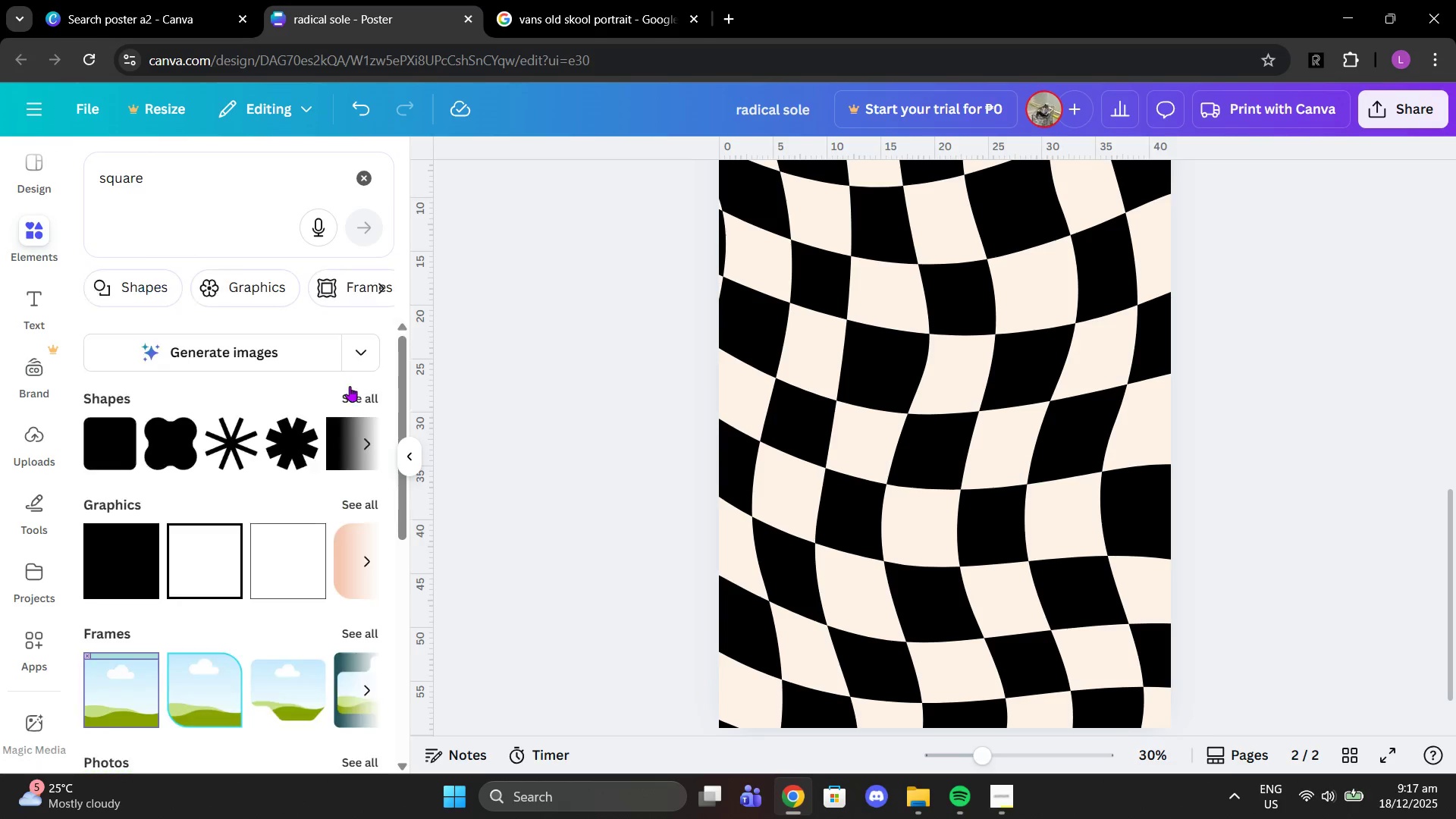 
left_click([340, 446])
 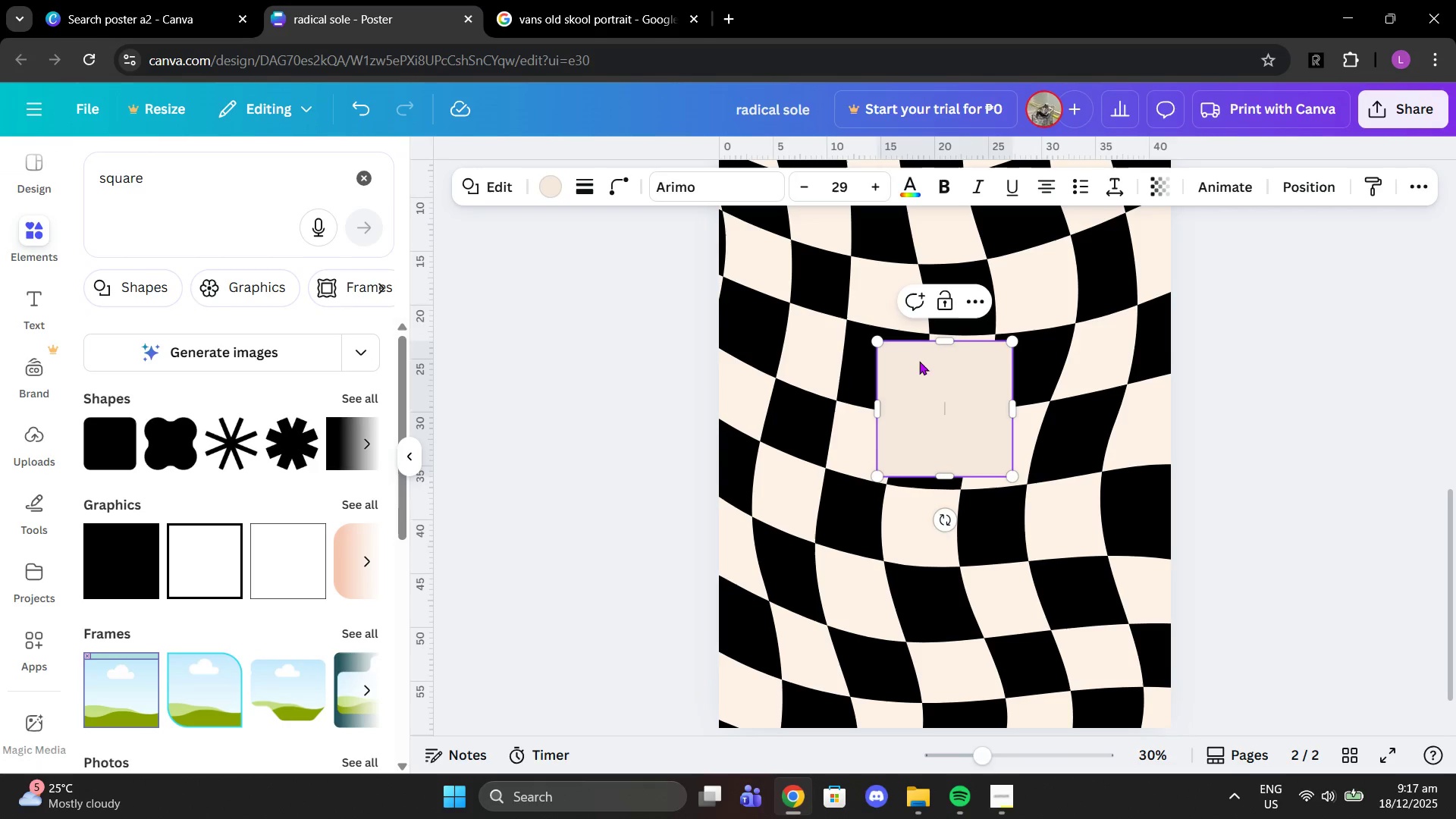 
scroll: coordinate [930, 365], scroll_direction: up, amount: 2.0
 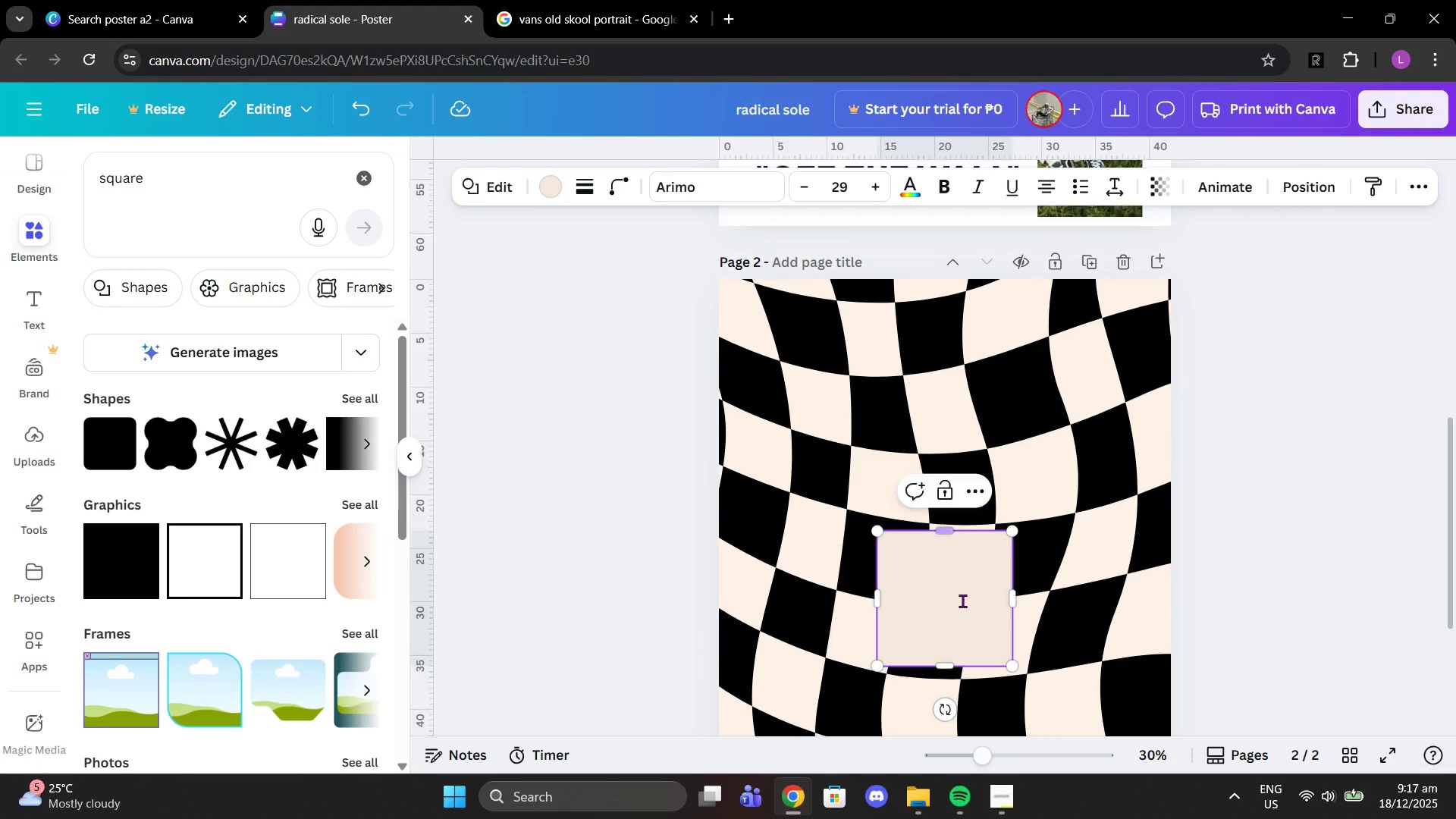 
left_click_drag(start_coordinate=[964, 601], to_coordinate=[853, 405])
 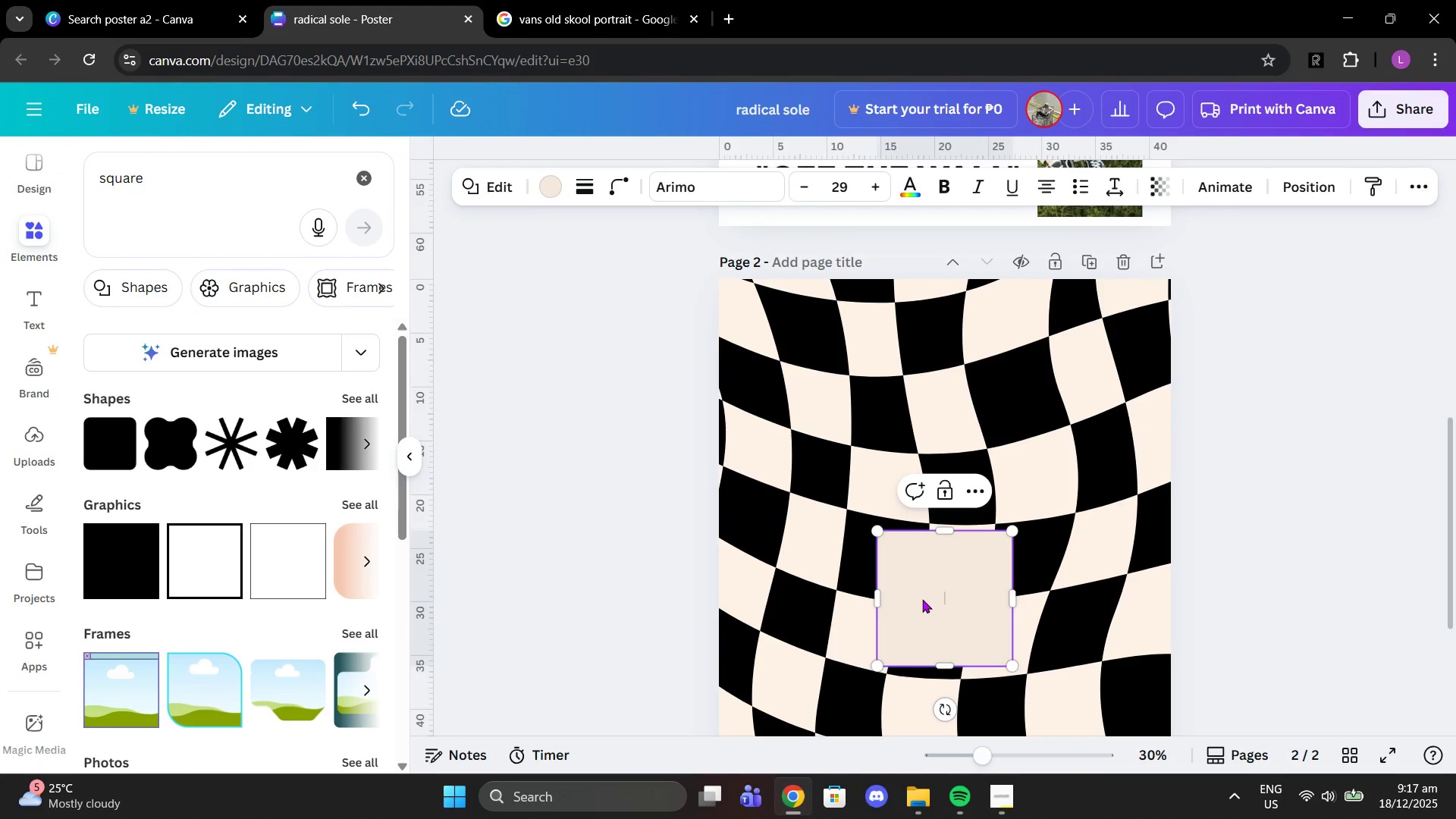 
left_click_drag(start_coordinate=[934, 610], to_coordinate=[822, 406])
 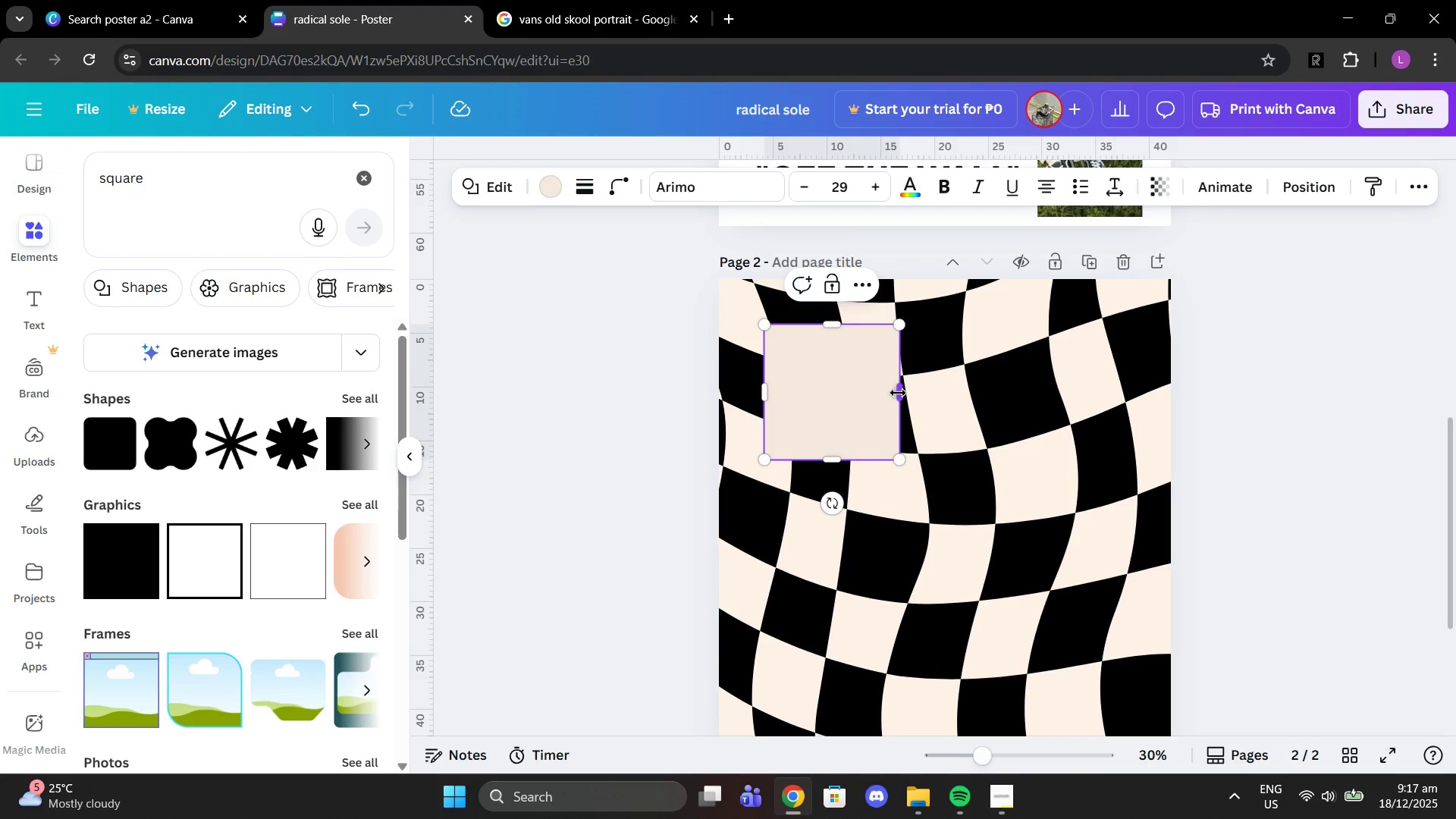 
left_click_drag(start_coordinate=[898, 393], to_coordinate=[1120, 392])
 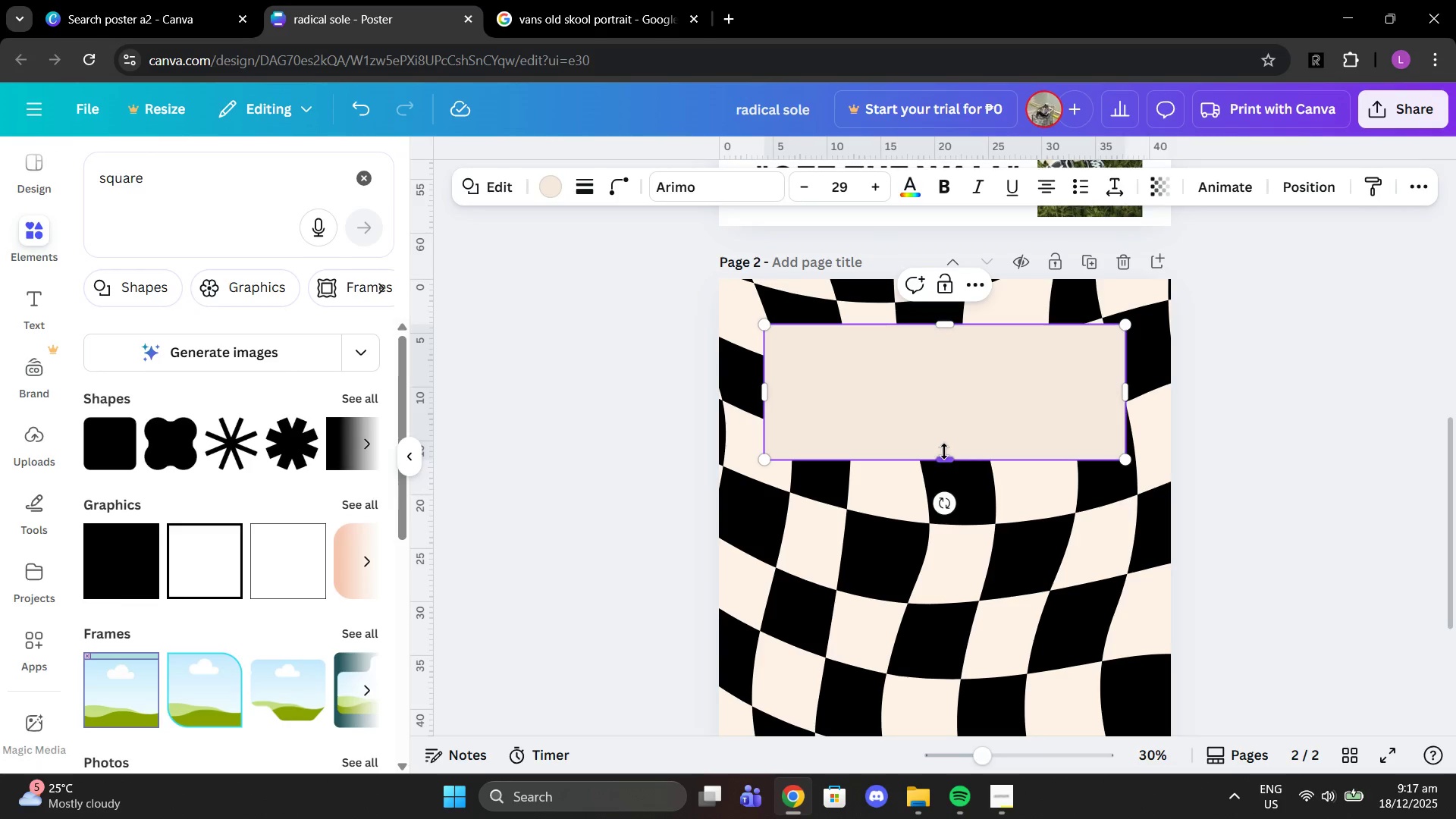 
left_click_drag(start_coordinate=[944, 451], to_coordinate=[937, 483])
 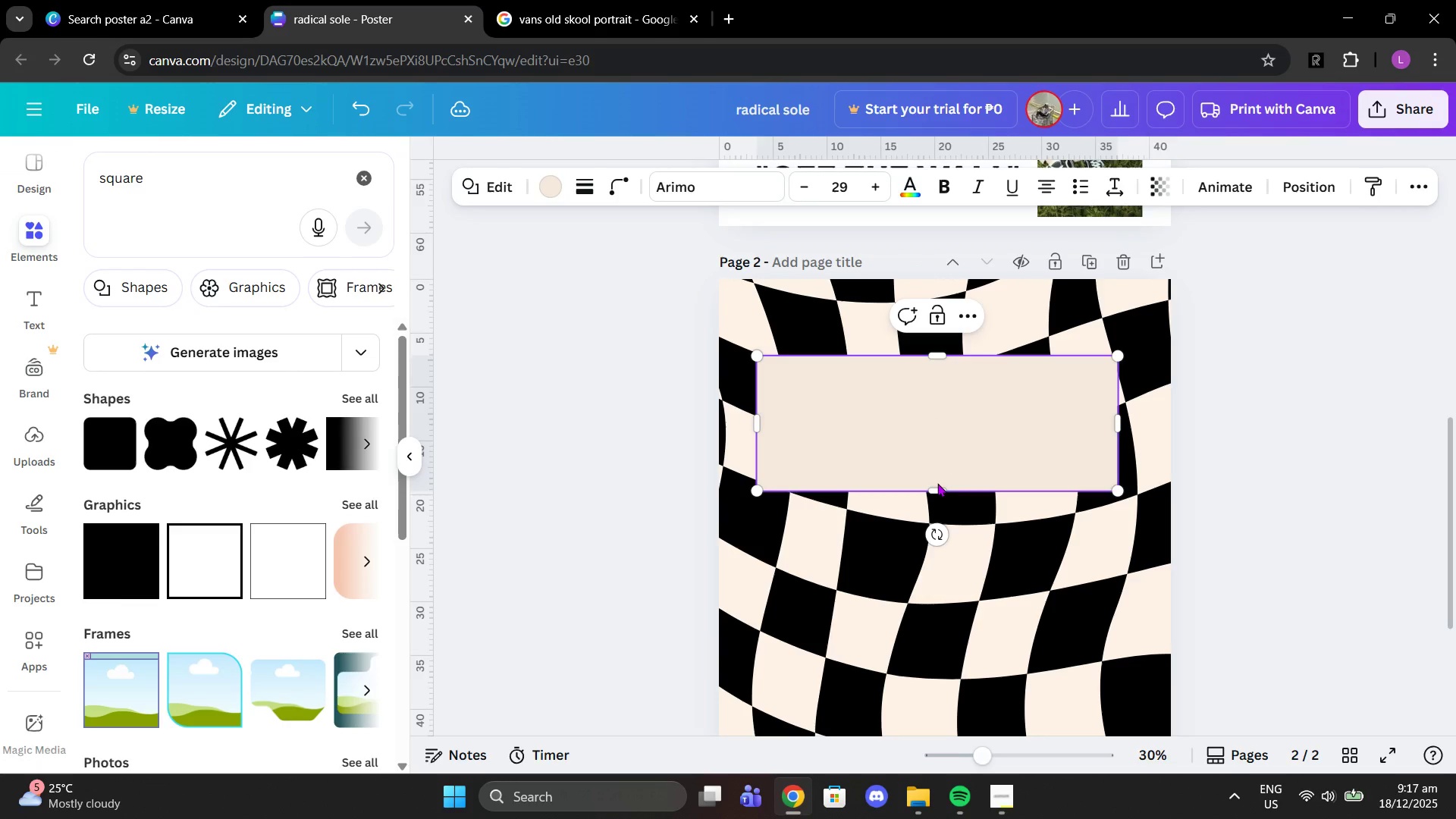 
key(Control+Z)
 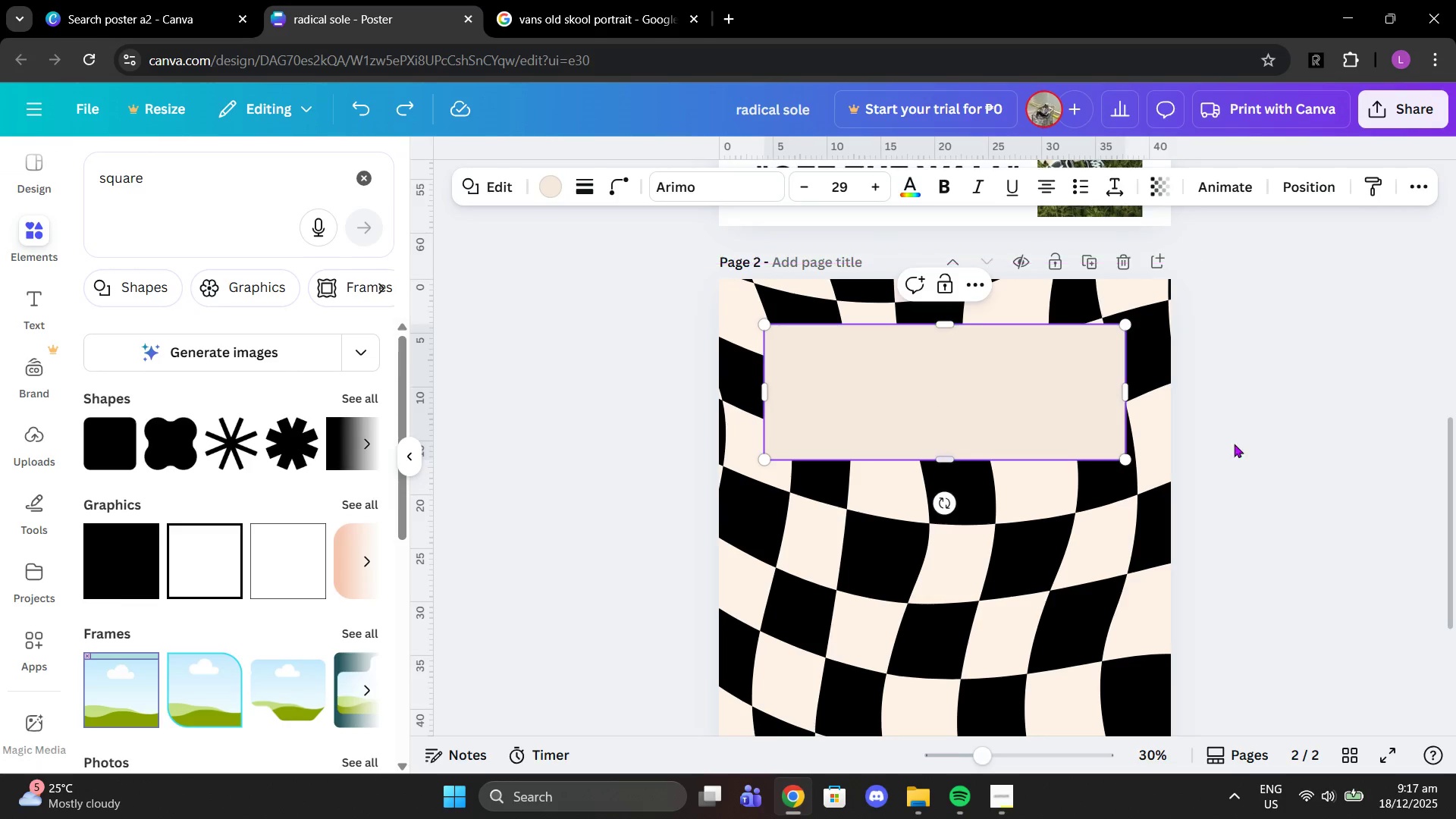 
left_click([1302, 428])
 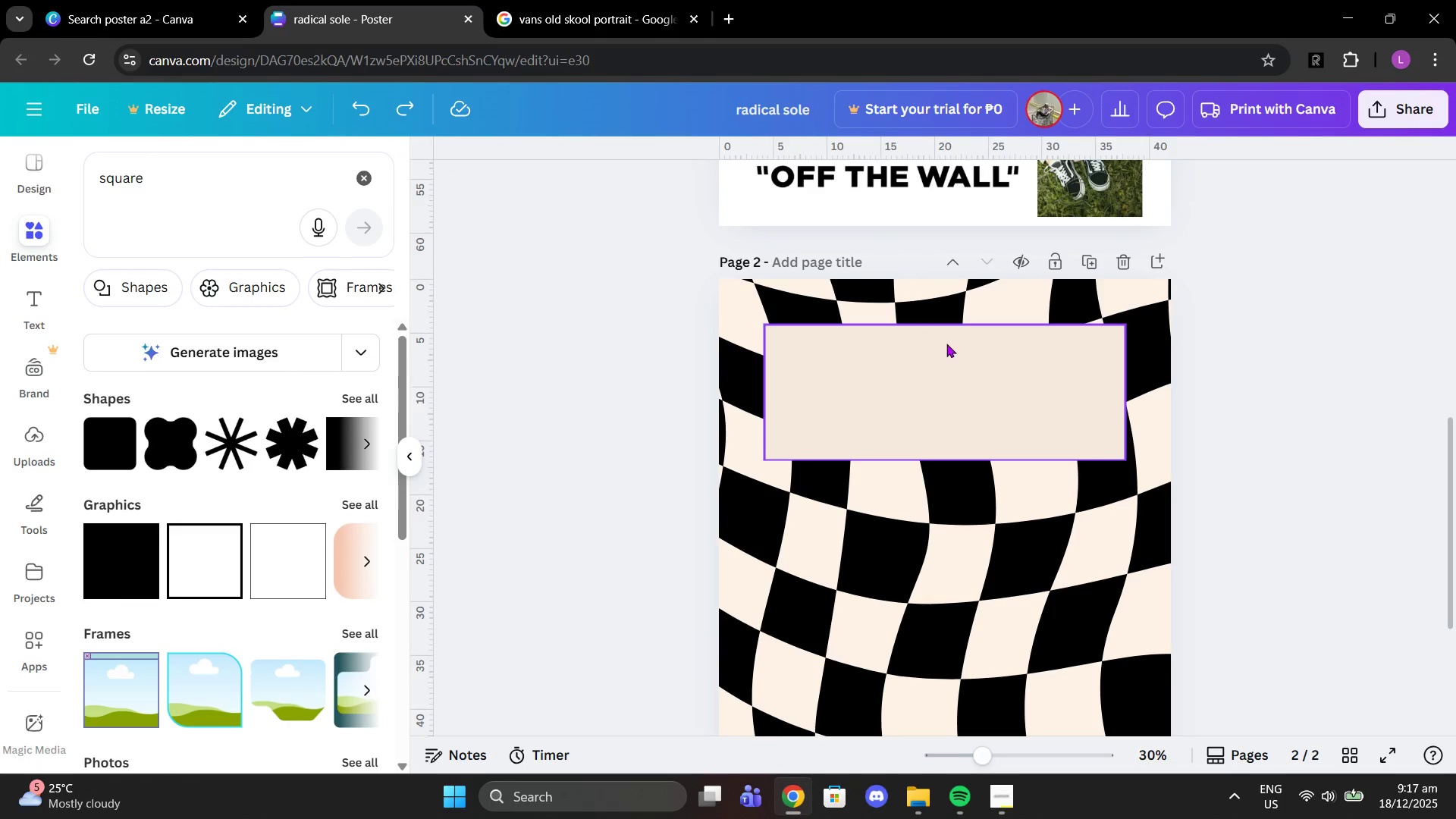 
scroll: coordinate [1056, 455], scroll_direction: down, amount: 2.0
 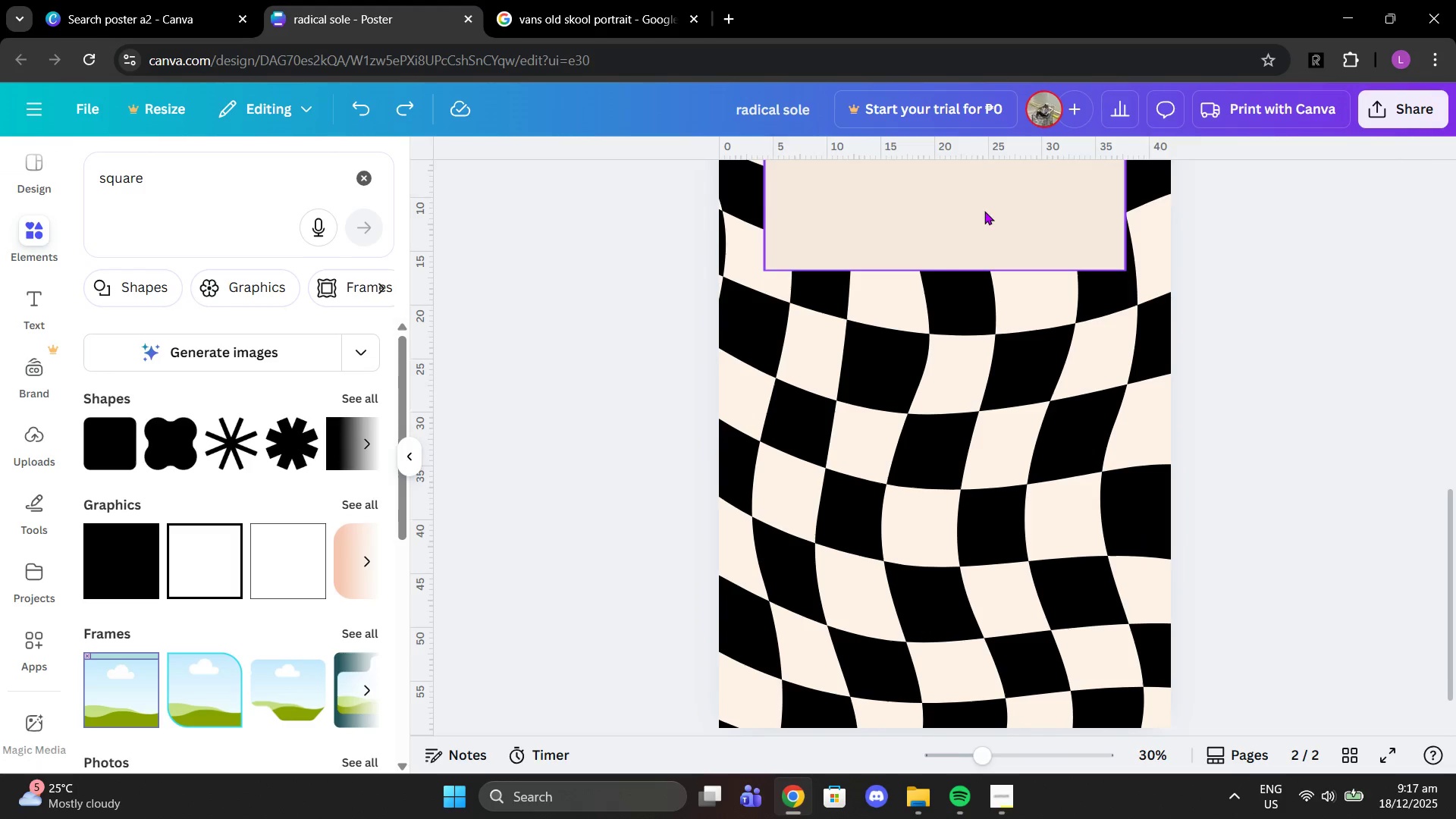 
left_click([984, 211])
 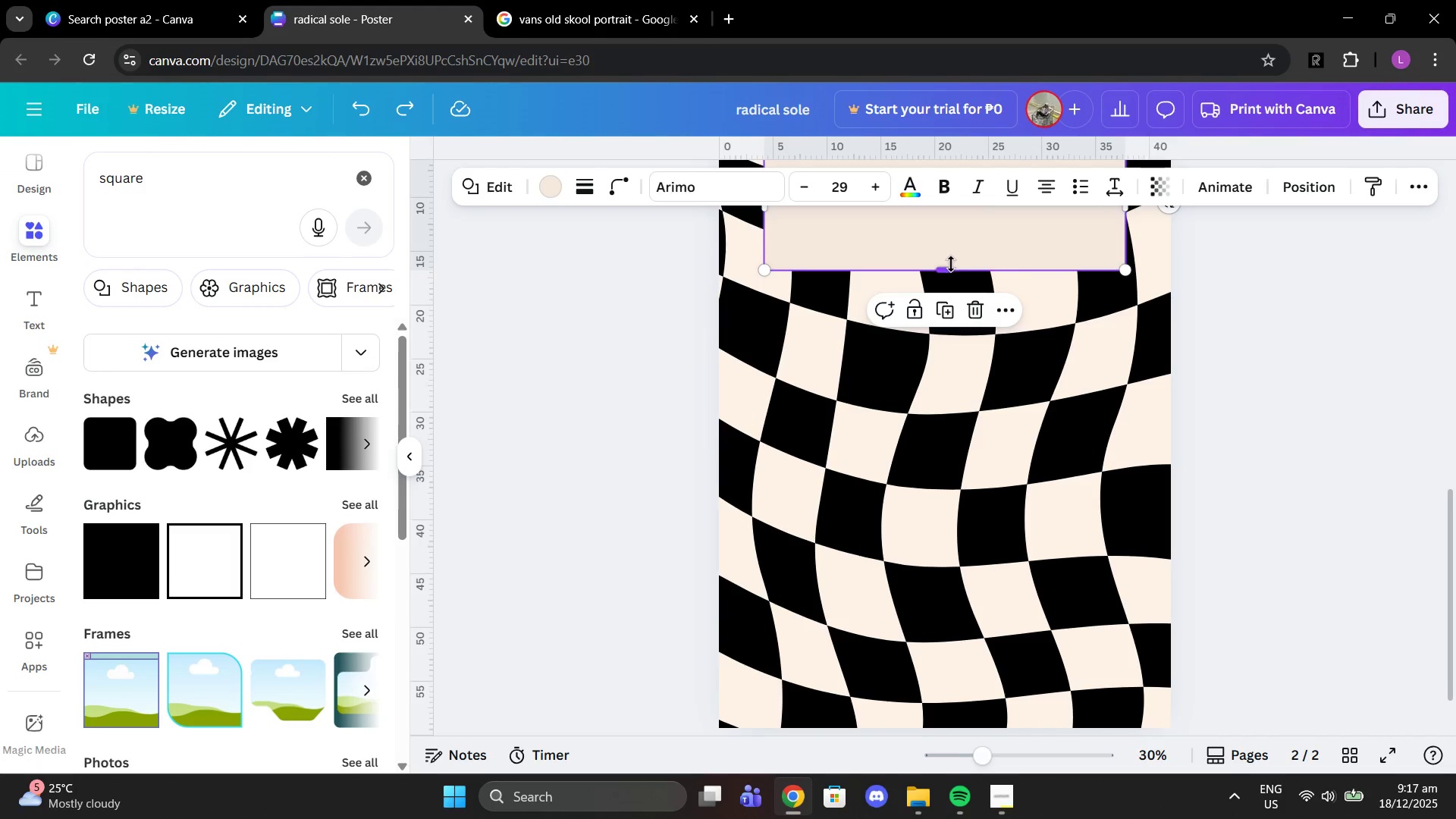 
left_click_drag(start_coordinate=[949, 267], to_coordinate=[955, 670])
 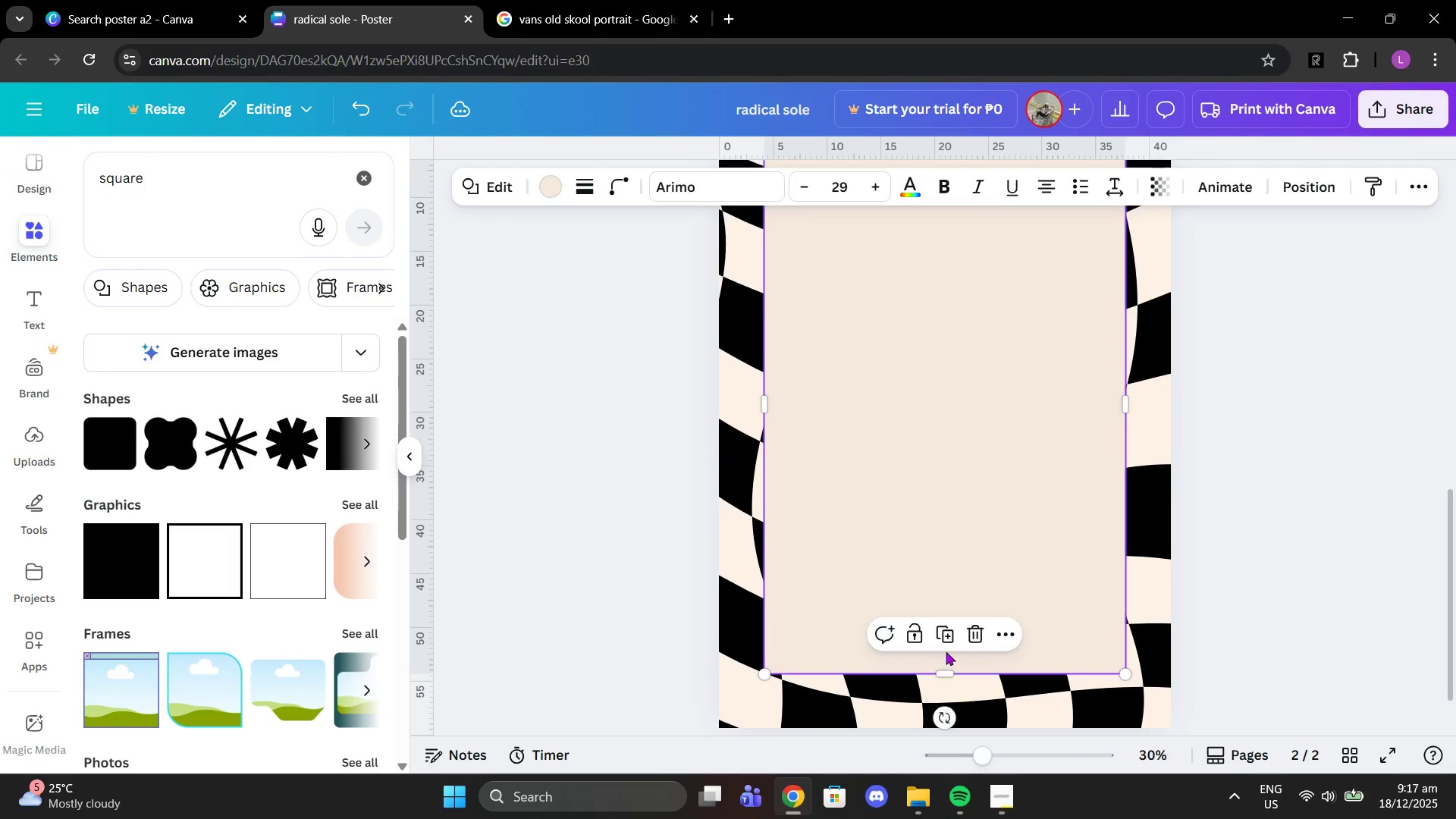 
scroll: coordinate [945, 651], scroll_direction: down, amount: 2.0
 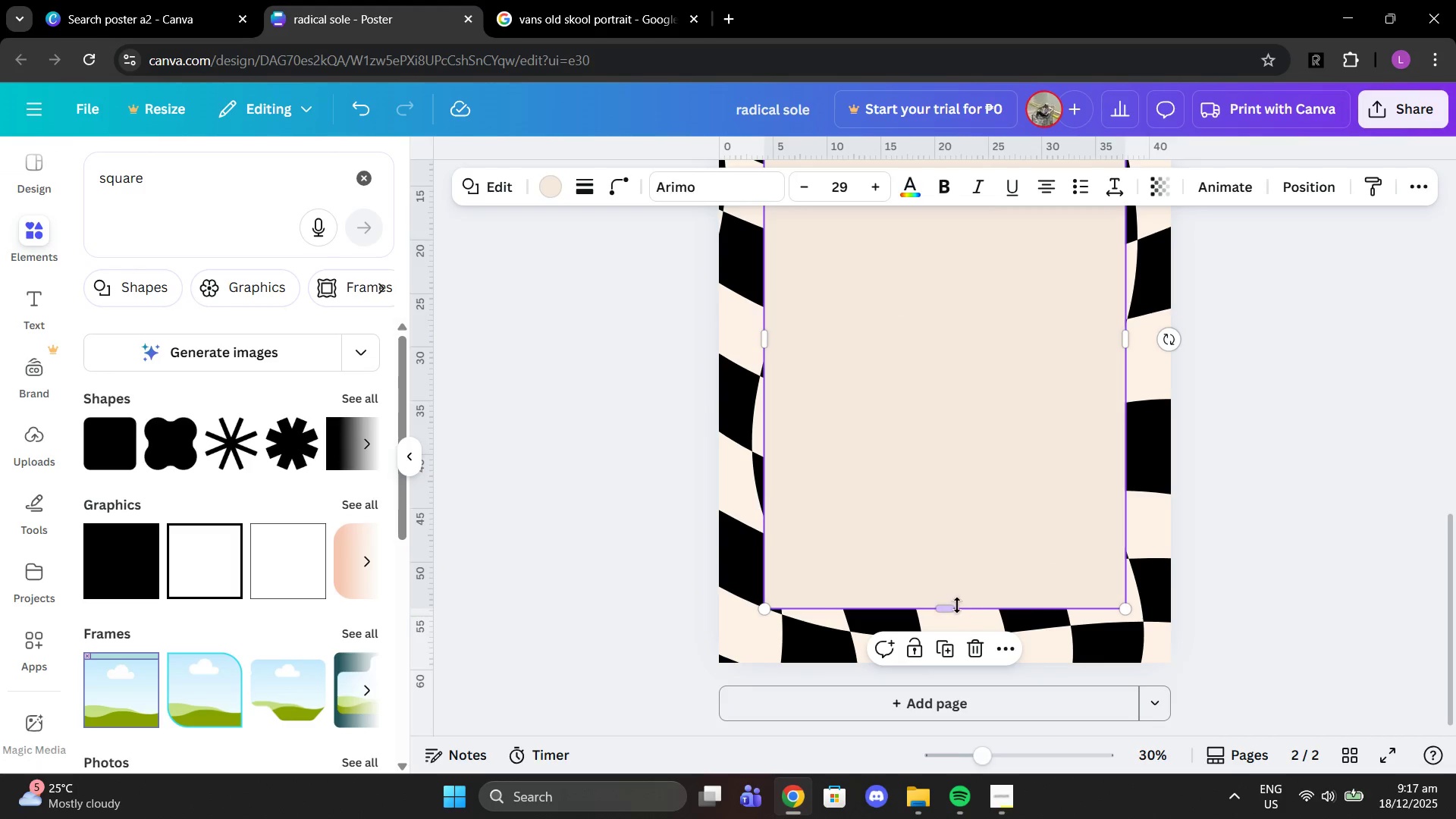 
left_click_drag(start_coordinate=[955, 607], to_coordinate=[940, 548])
 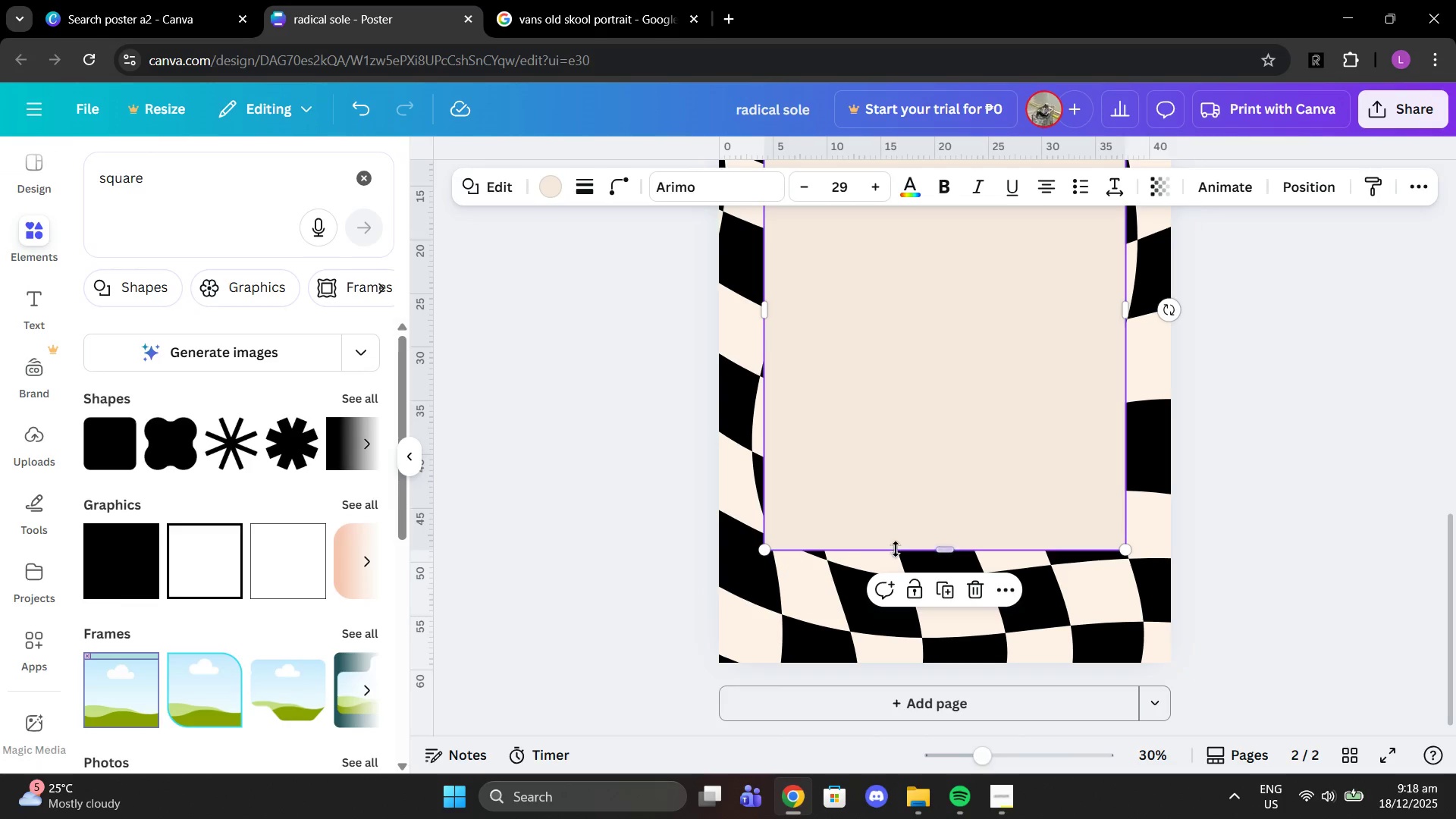 
left_click_drag(start_coordinate=[921, 550], to_coordinate=[930, 617])
 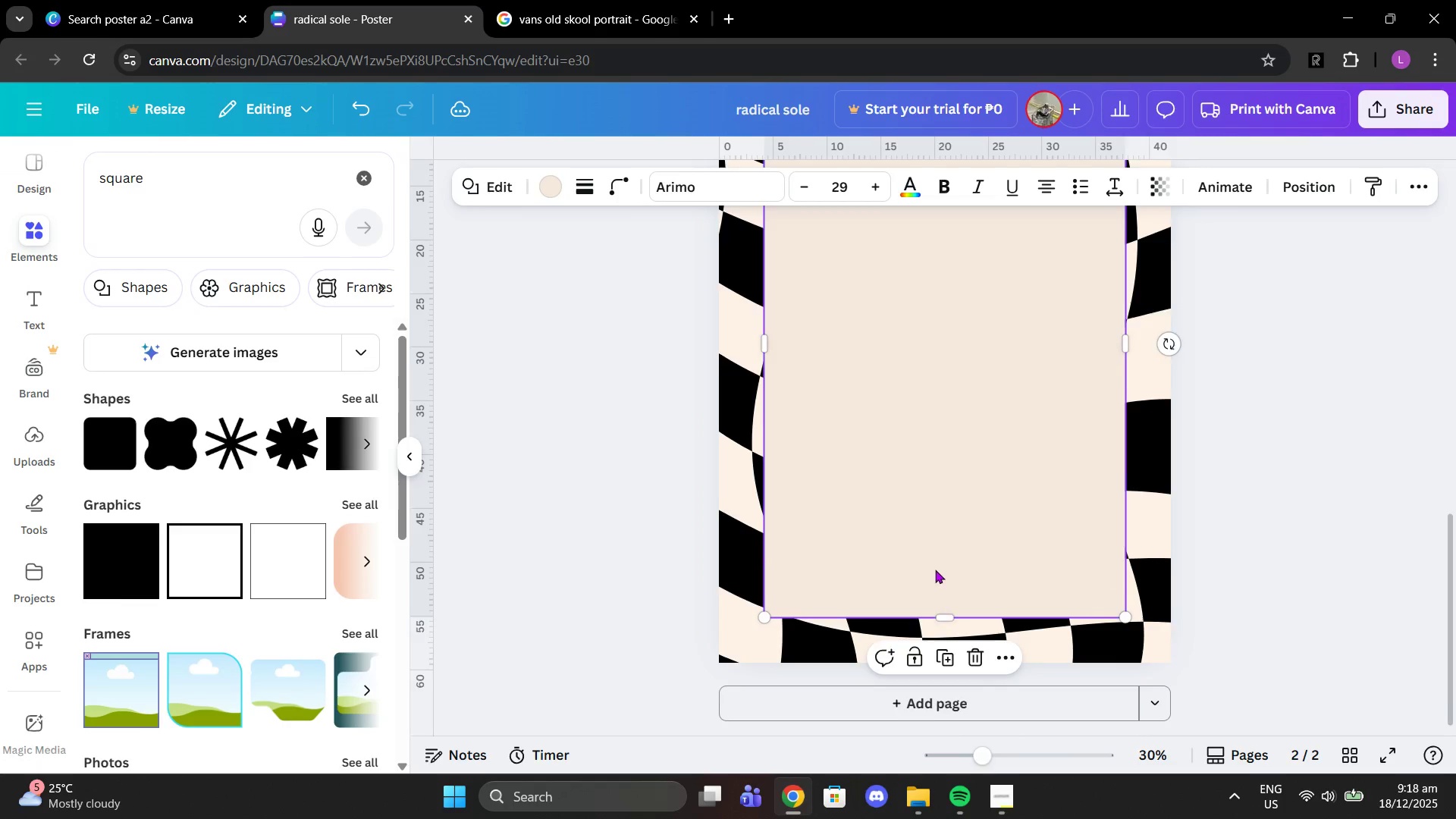 
scroll: coordinate [936, 570], scroll_direction: up, amount: 3.0
 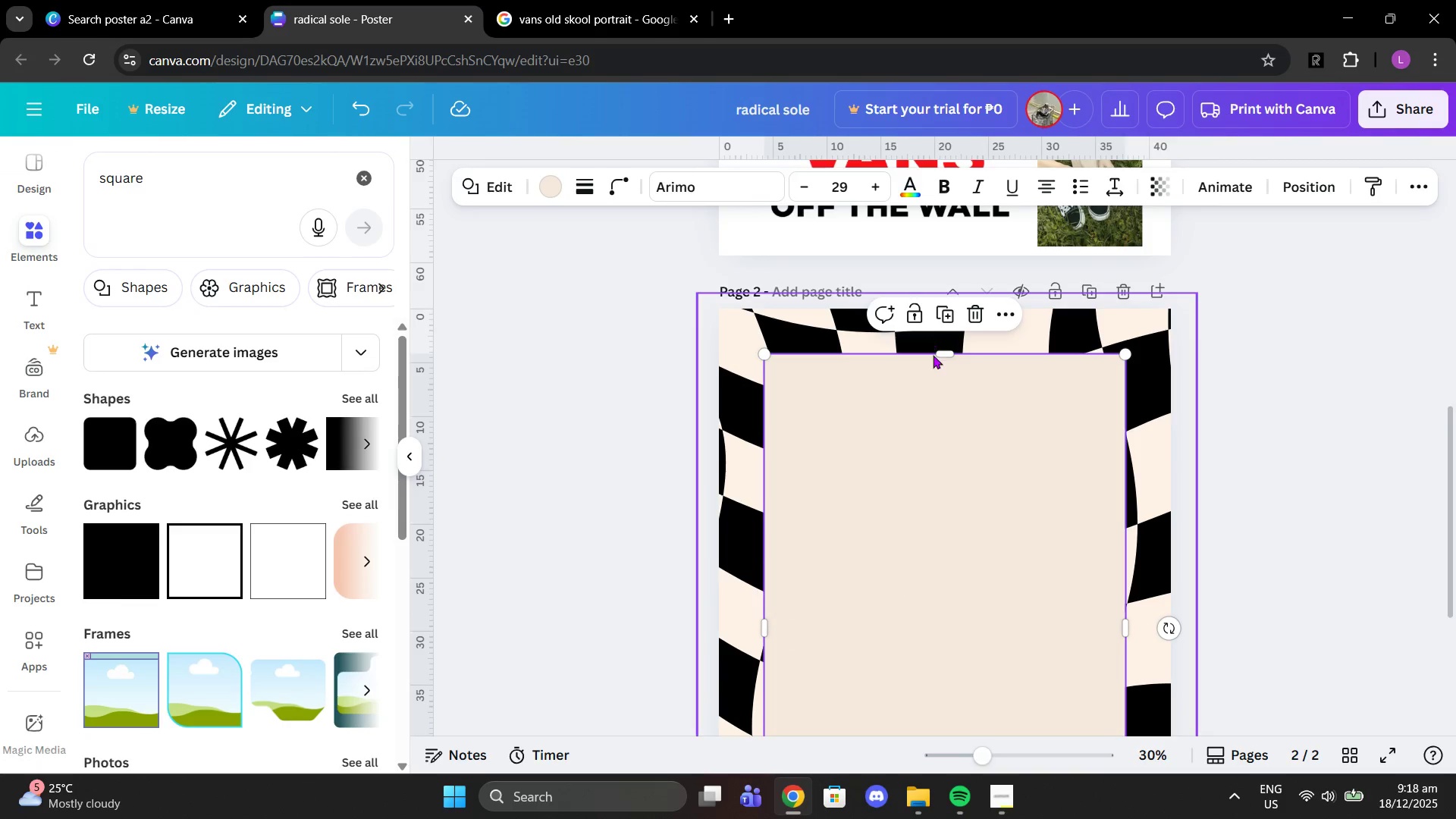 
left_click([939, 363])
 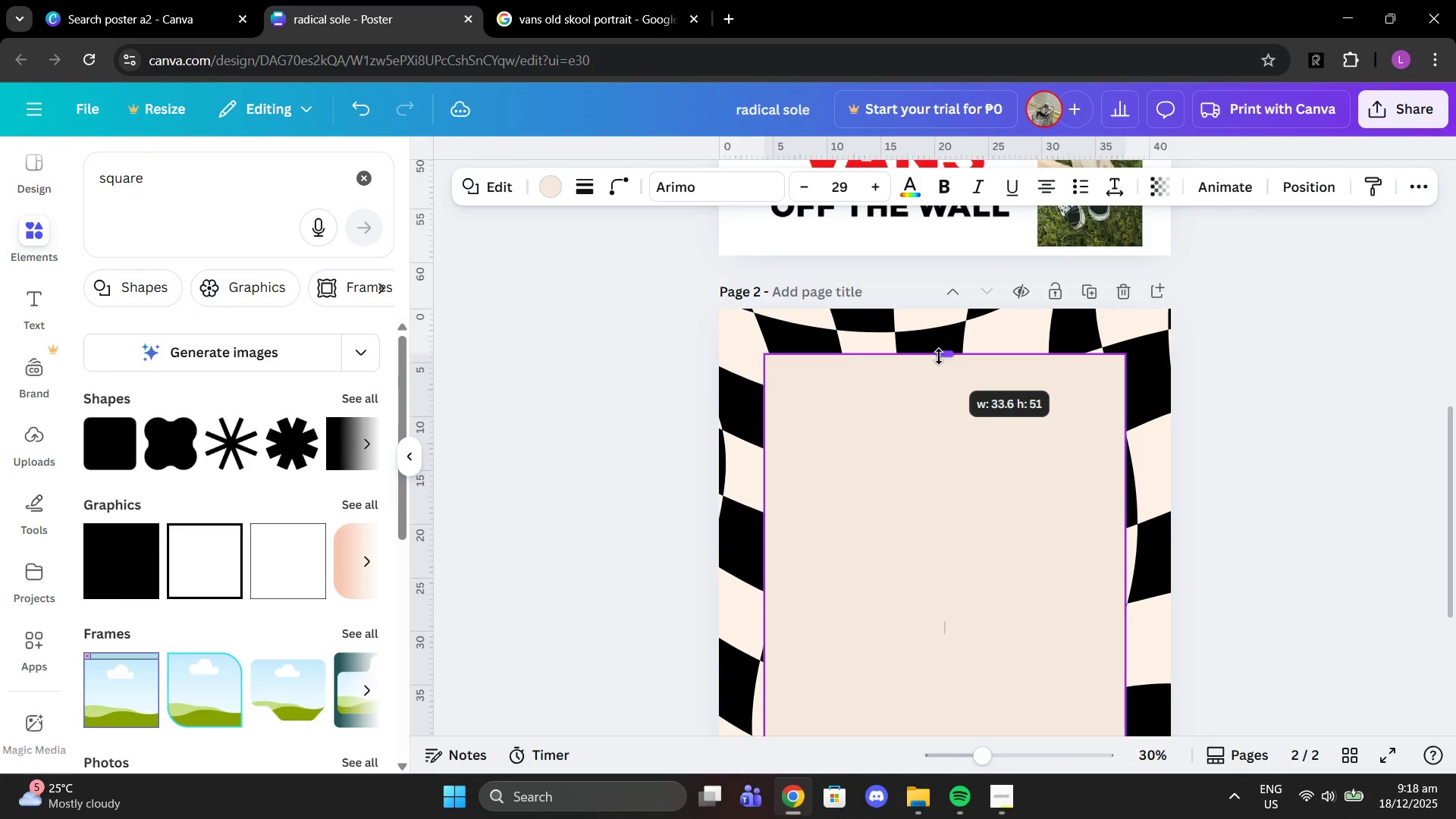 
scroll: coordinate [980, 601], scroll_direction: down, amount: 7.0
 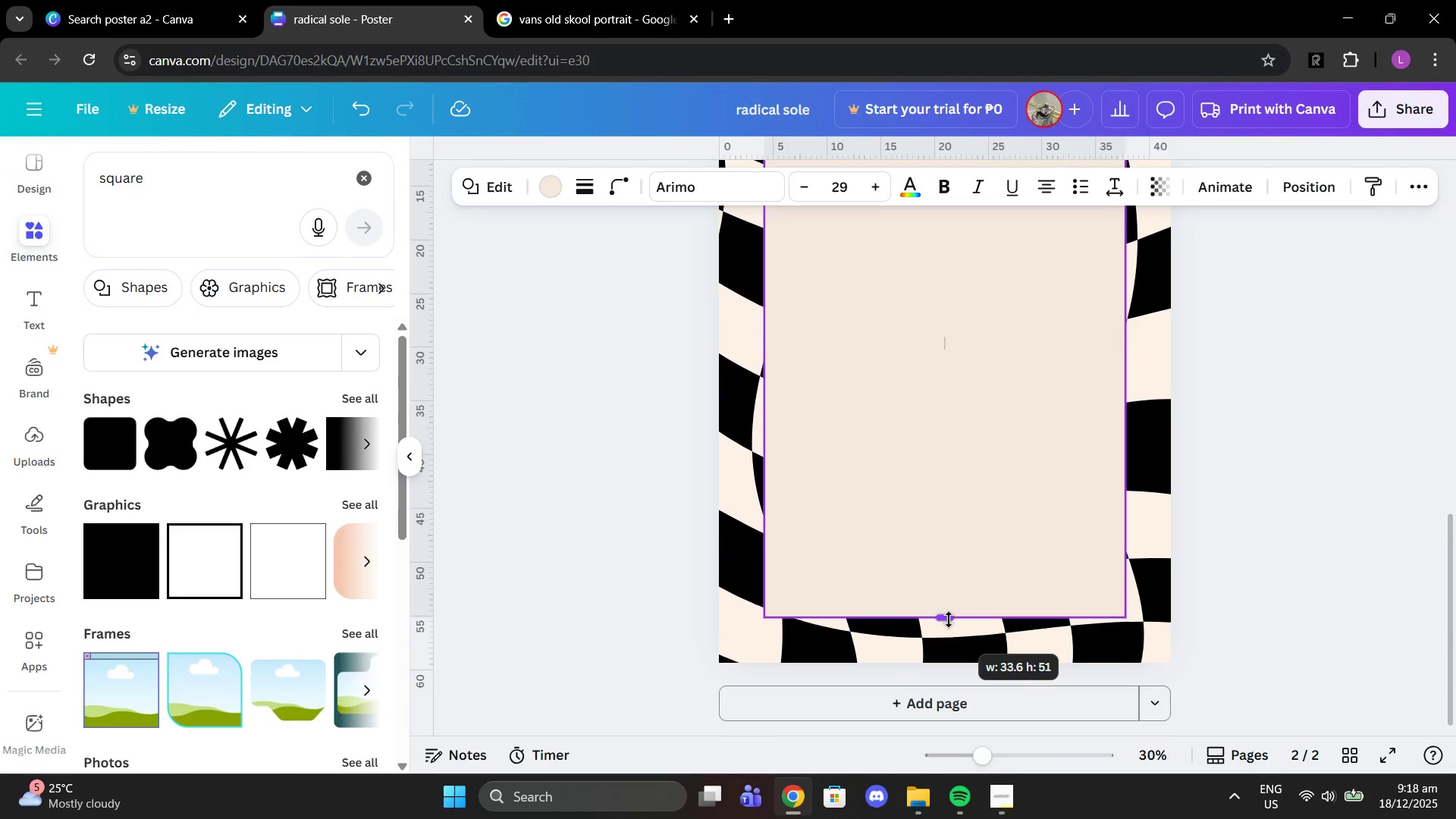 
left_click_drag(start_coordinate=[971, 745], to_coordinate=[955, 745])
 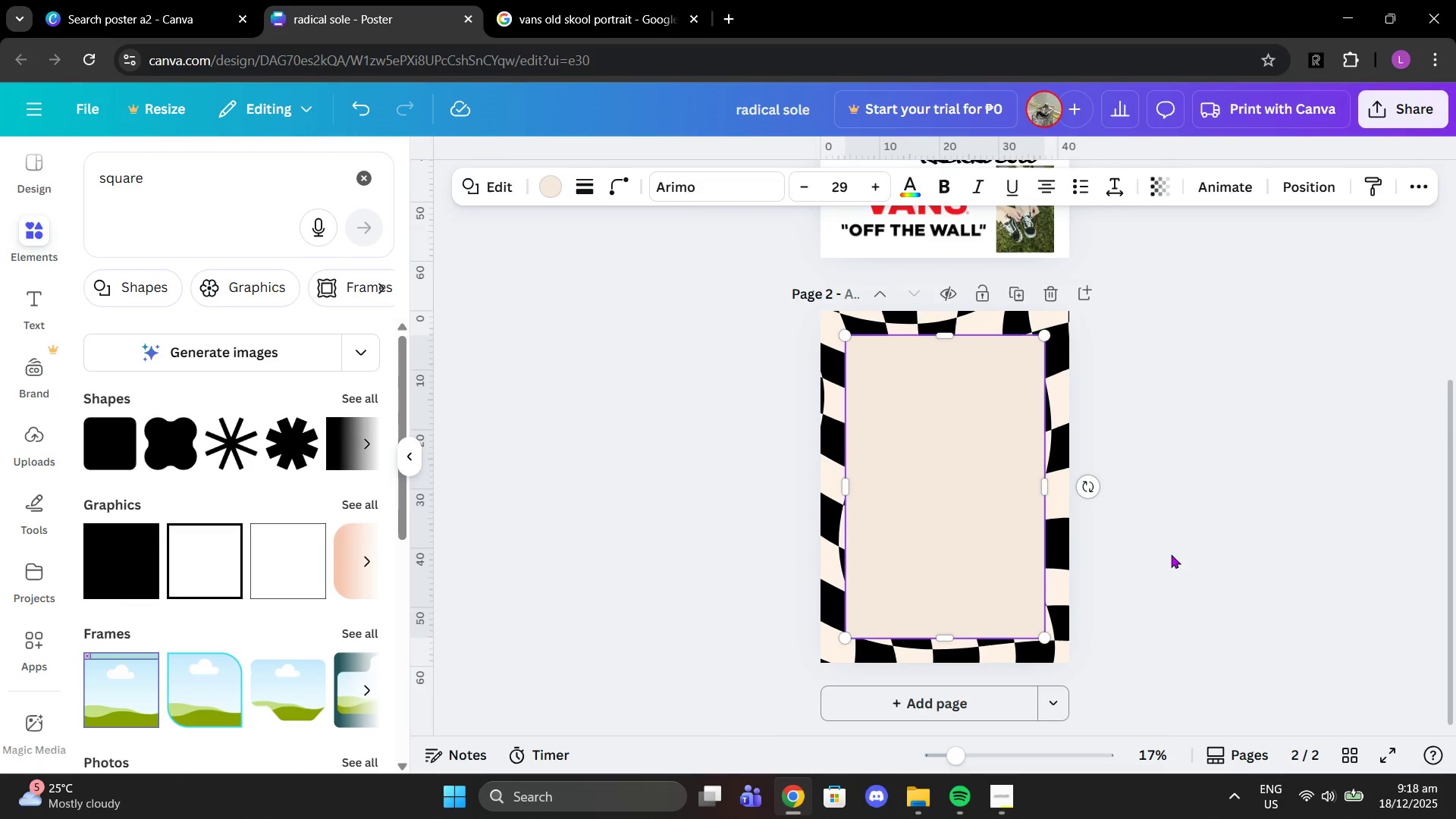 
left_click([1171, 554])
 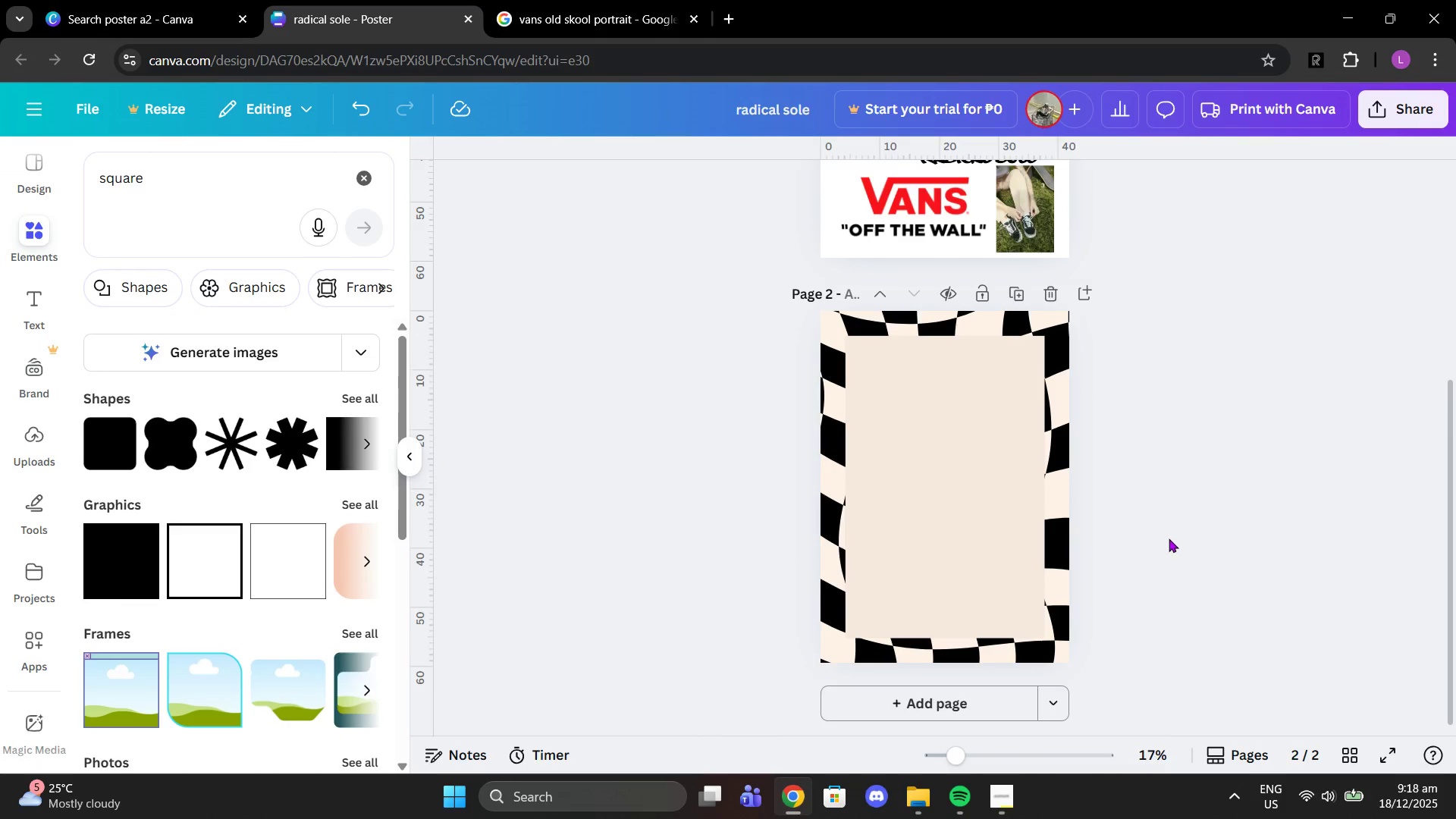 
scroll: coordinate [1166, 544], scroll_direction: up, amount: 3.0
 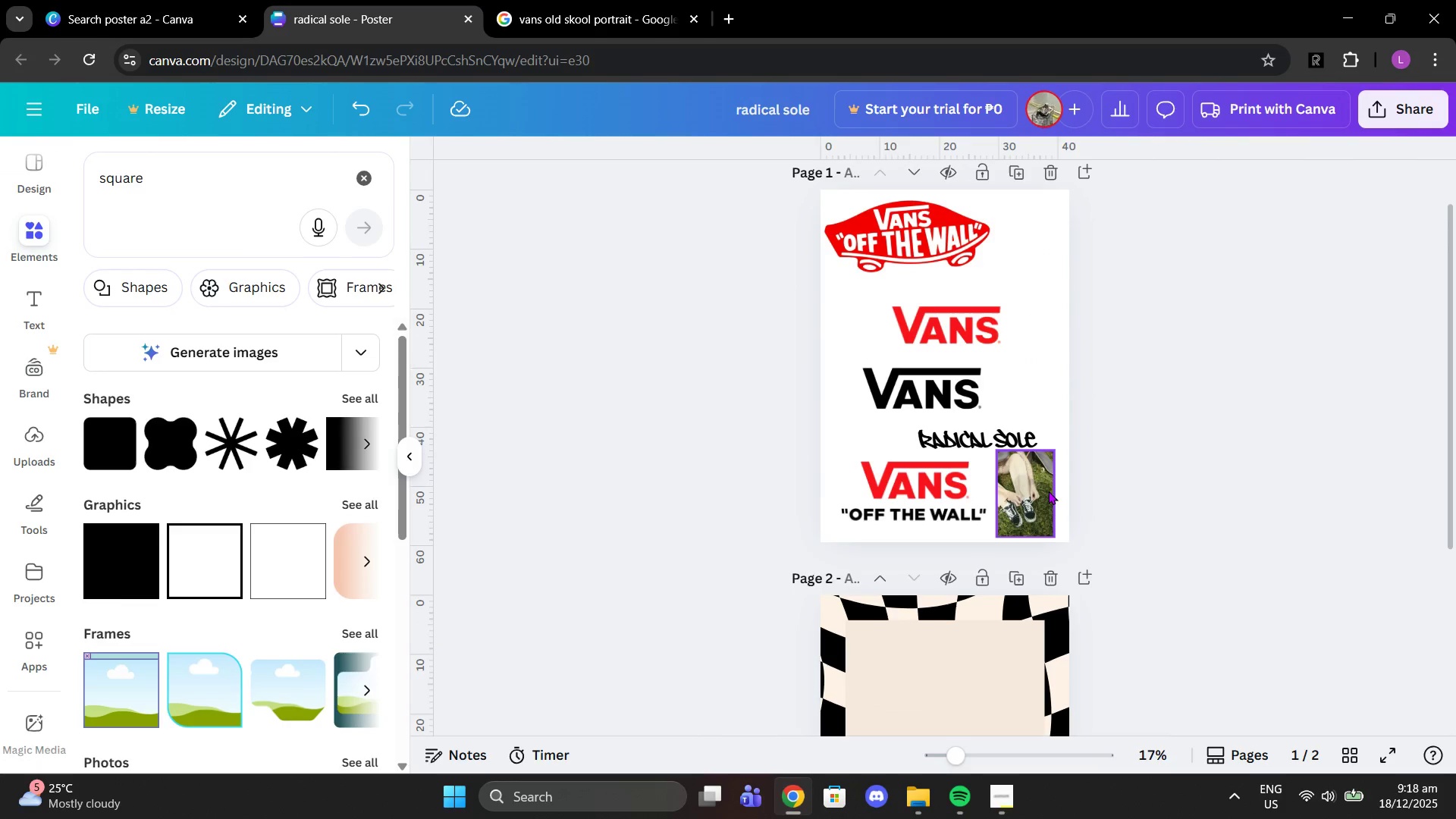 
left_click_drag(start_coordinate=[1048, 491], to_coordinate=[908, 713])
 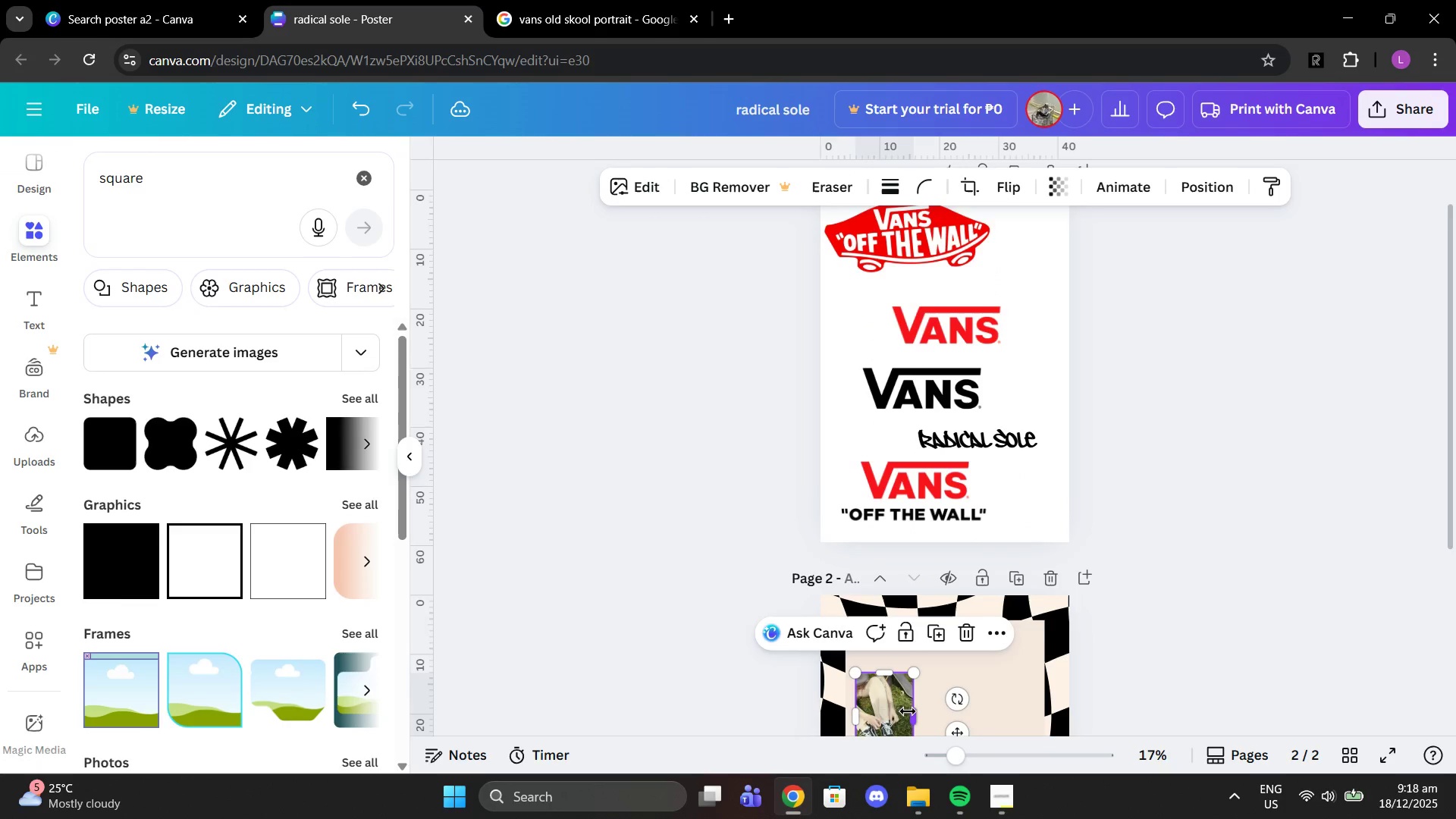 
scroll: coordinate [908, 711], scroll_direction: down, amount: 3.0
 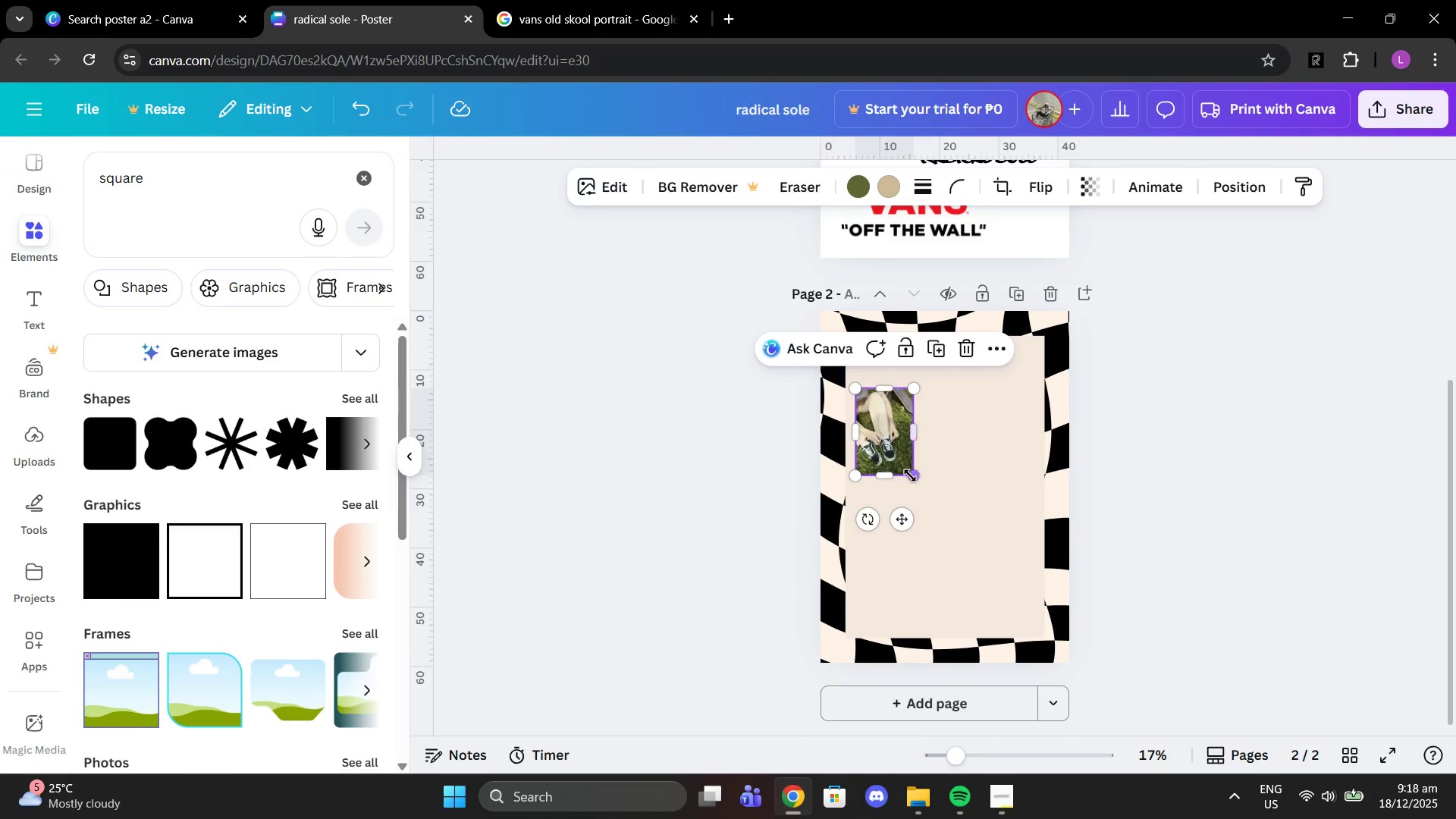 
left_click_drag(start_coordinate=[912, 482], to_coordinate=[965, 520])
 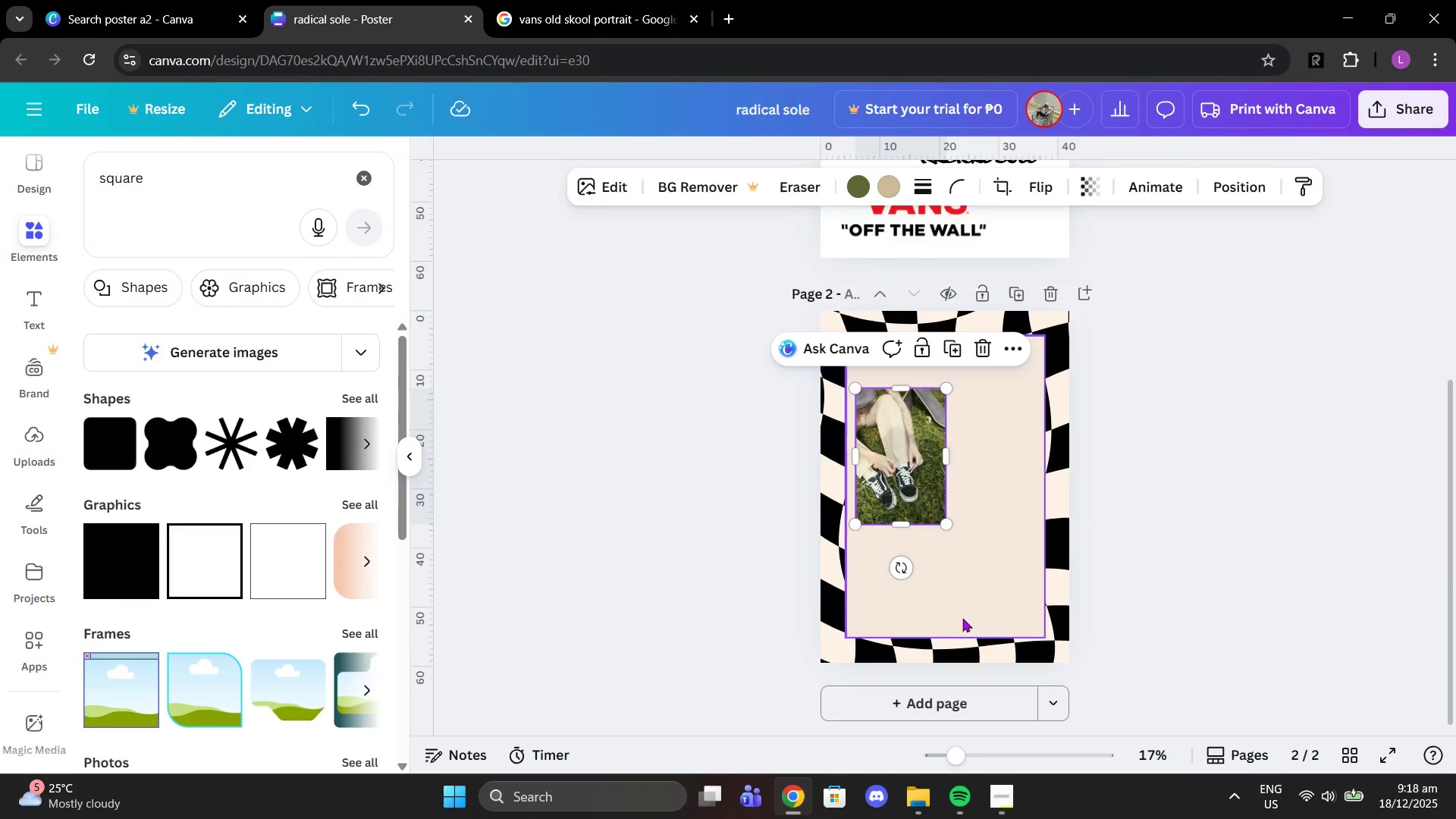 
wait(5.16)
 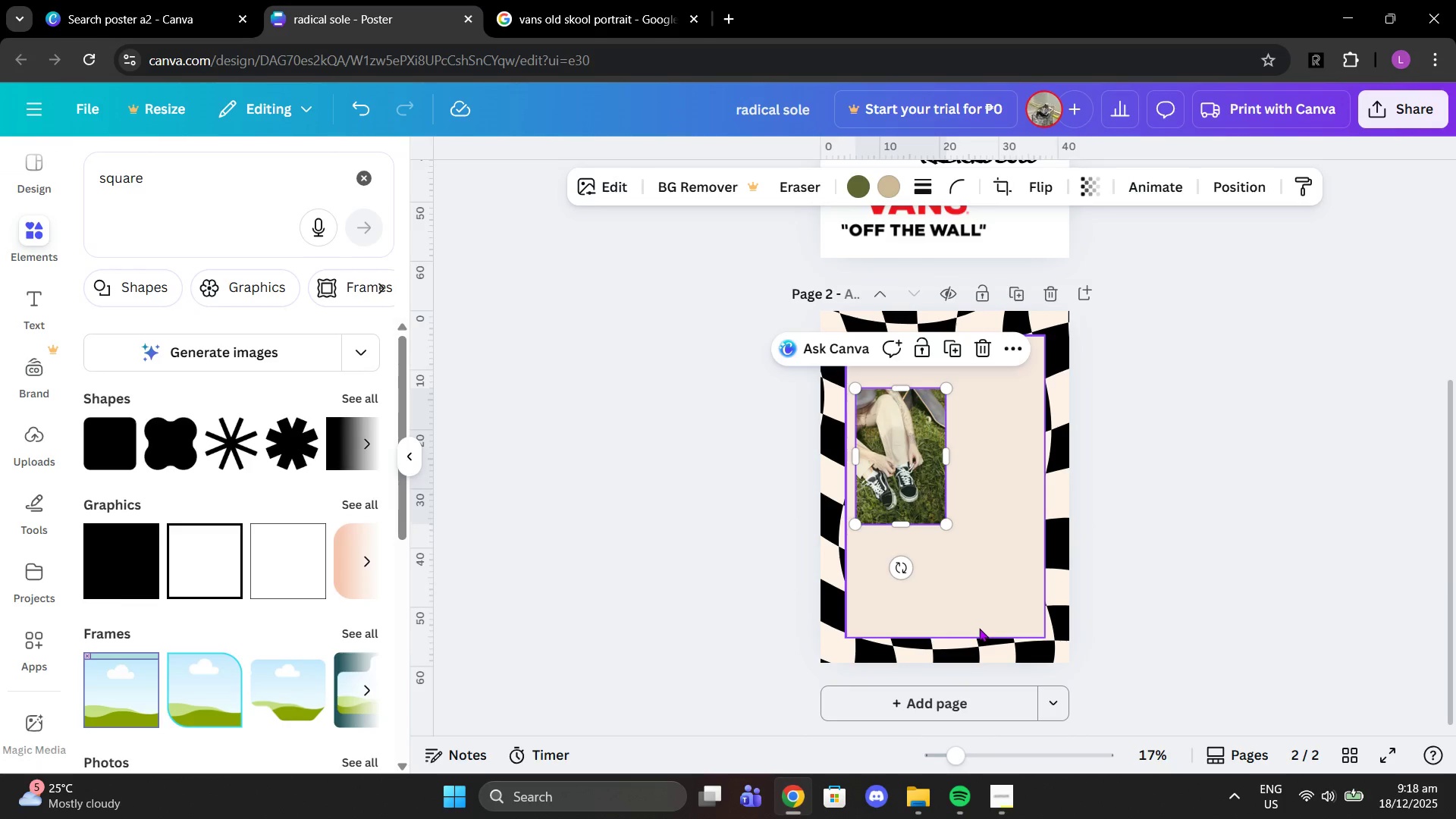 
scroll: coordinate [984, 591], scroll_direction: up, amount: 1.0
 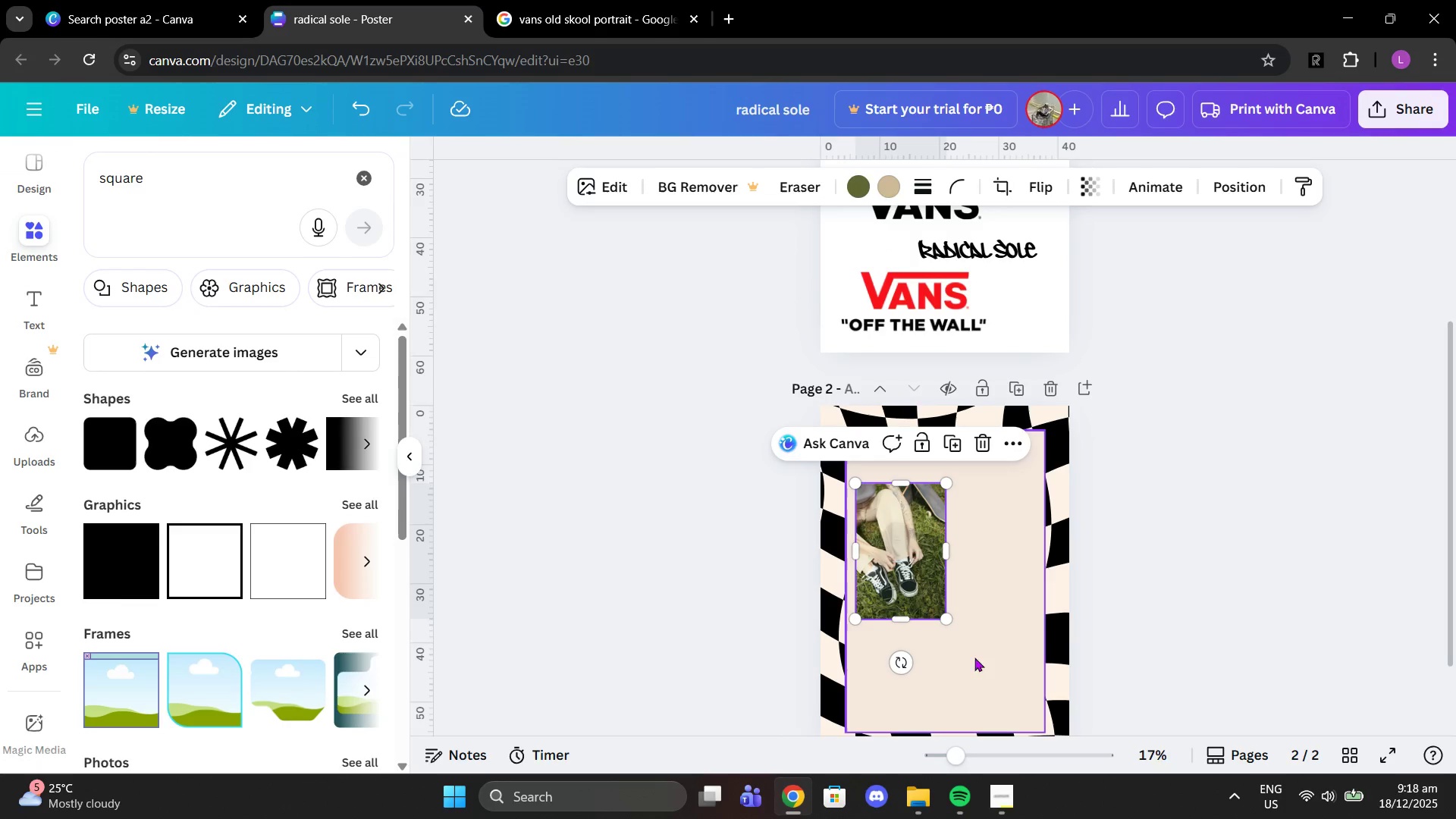 
left_click_drag(start_coordinate=[905, 573], to_coordinate=[904, 594])
 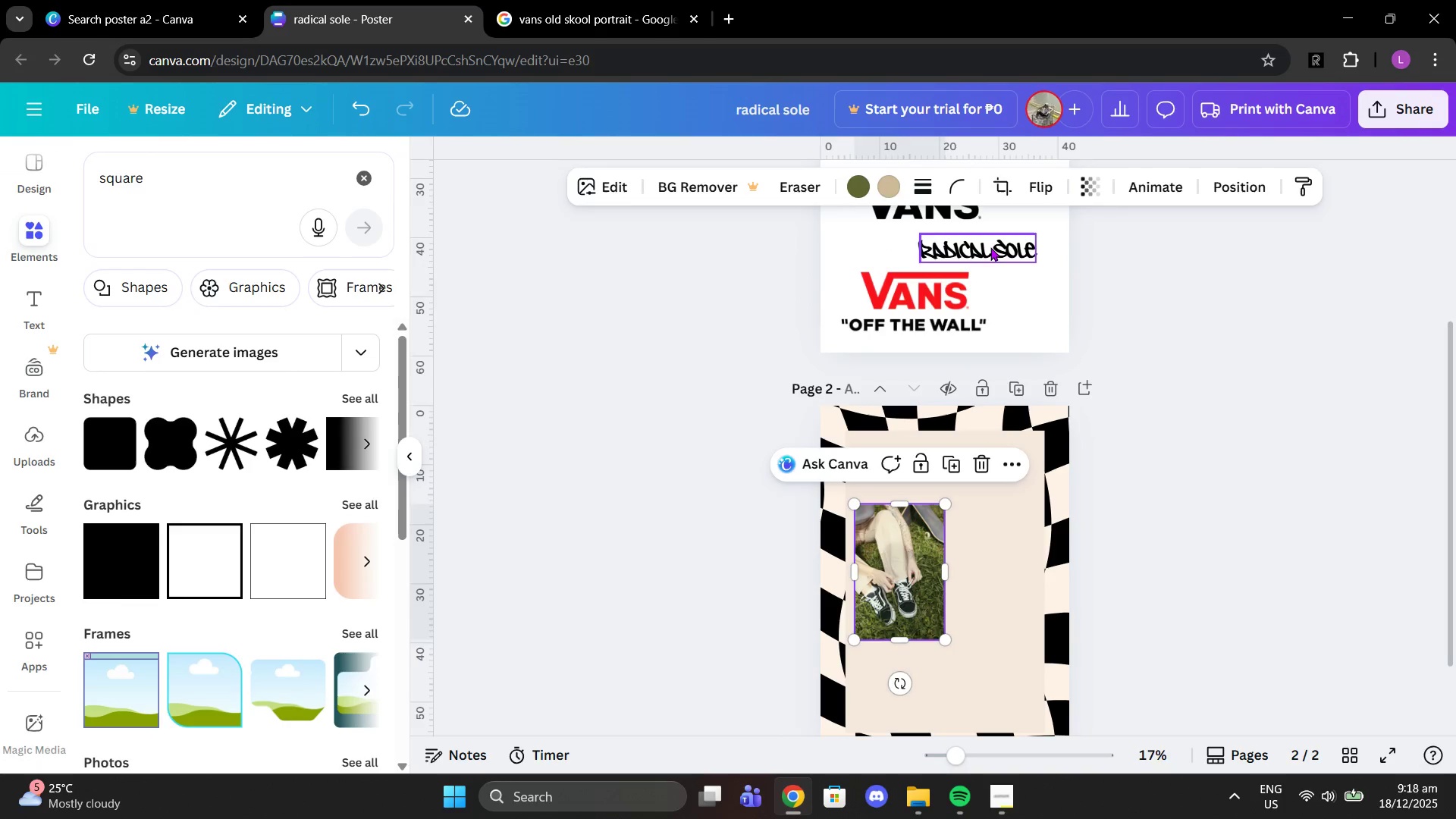 
left_click_drag(start_coordinate=[990, 247], to_coordinate=[913, 462])
 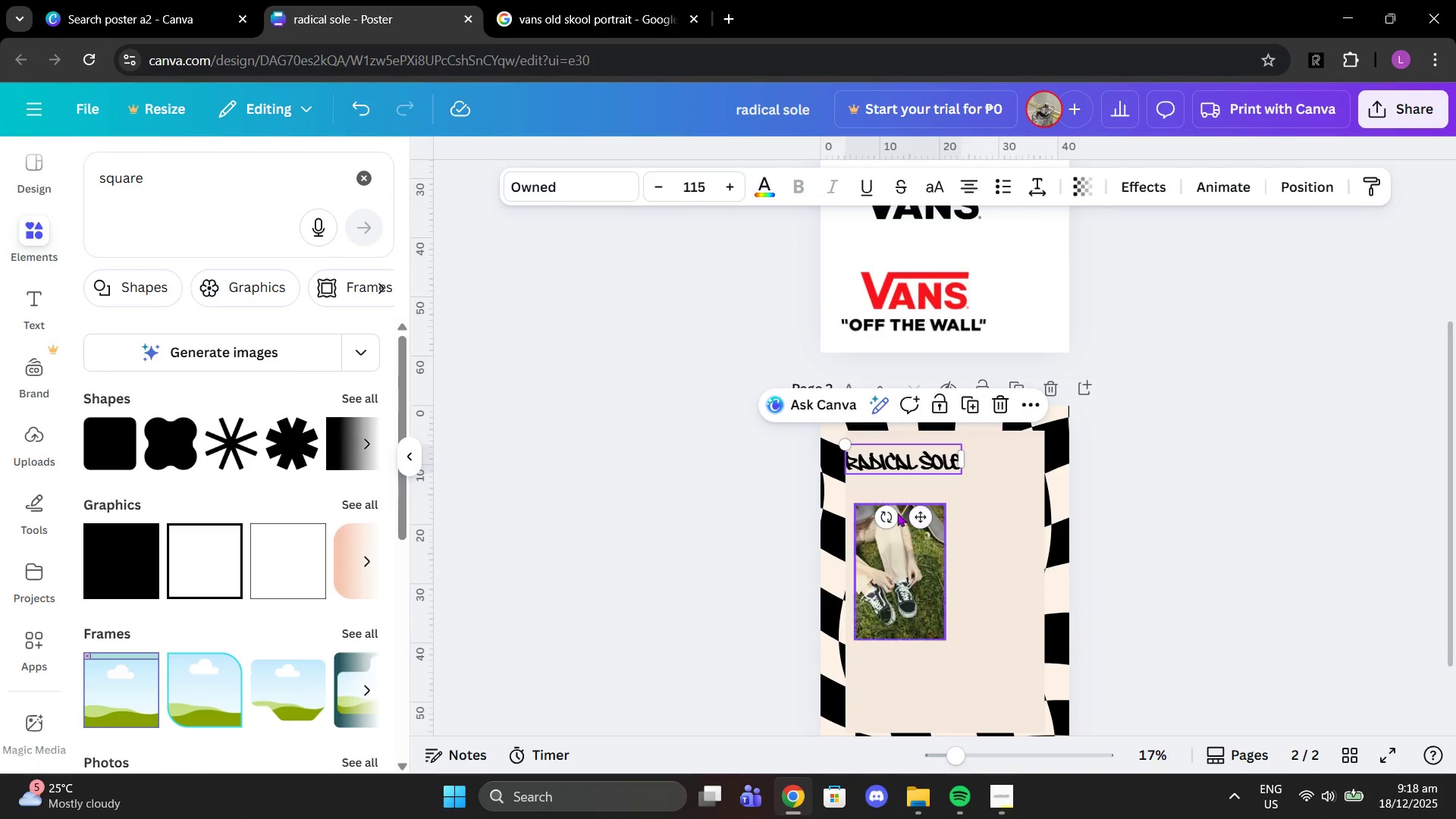 
left_click_drag(start_coordinate=[890, 514], to_coordinate=[905, 518])
 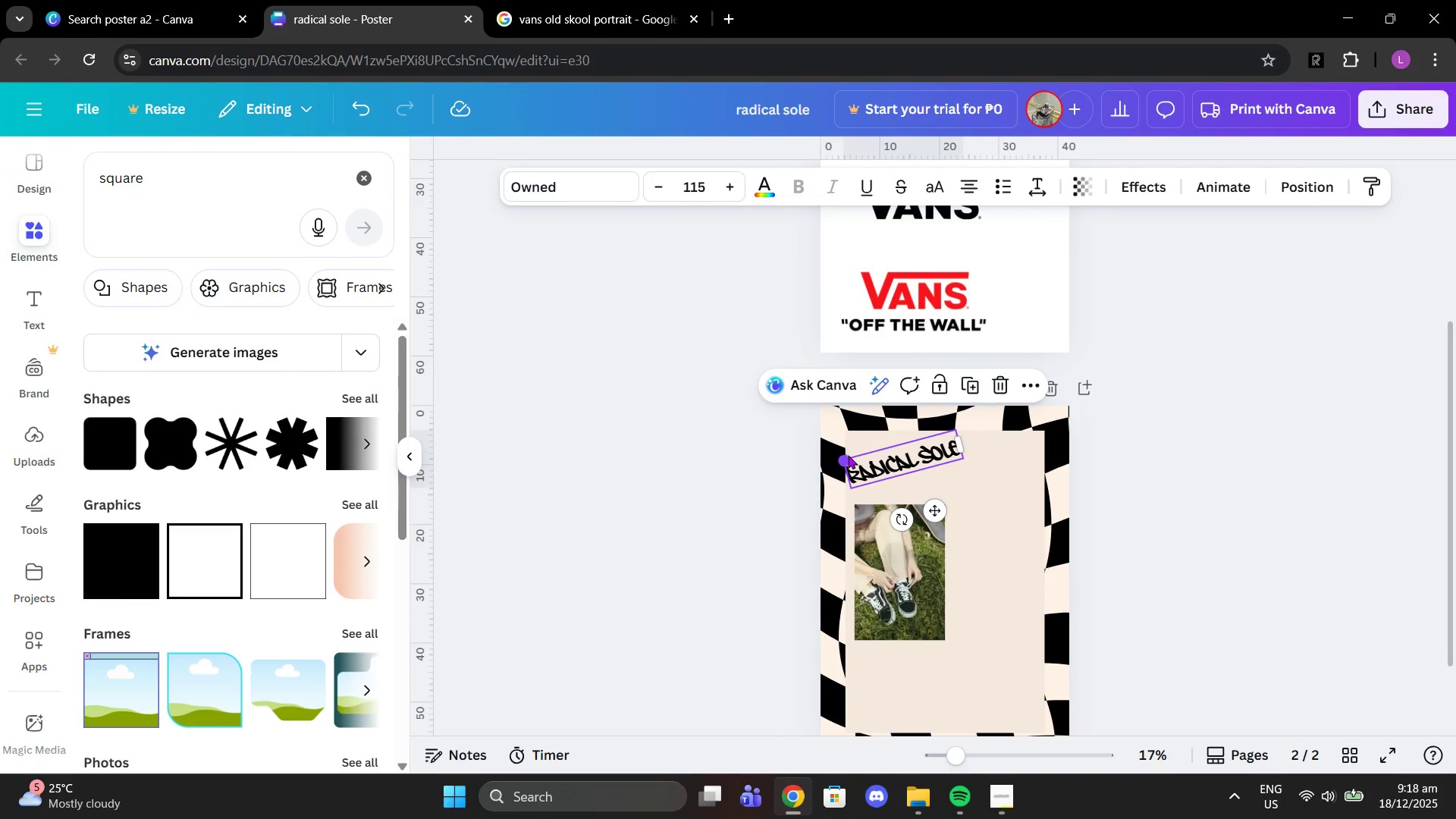 
left_click_drag(start_coordinate=[845, 455], to_coordinate=[825, 451])
 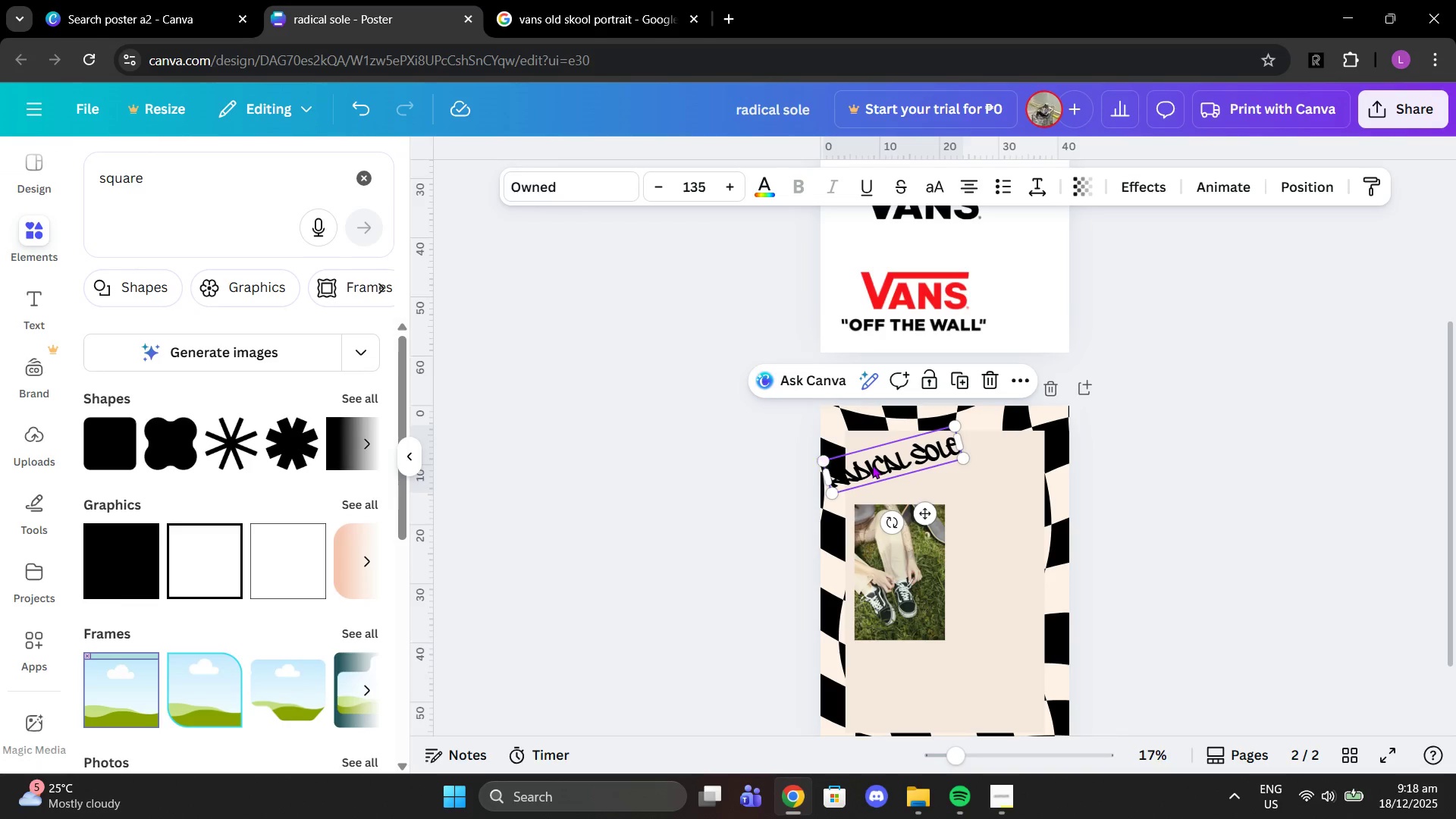 
left_click_drag(start_coordinate=[872, 465], to_coordinate=[883, 471])
 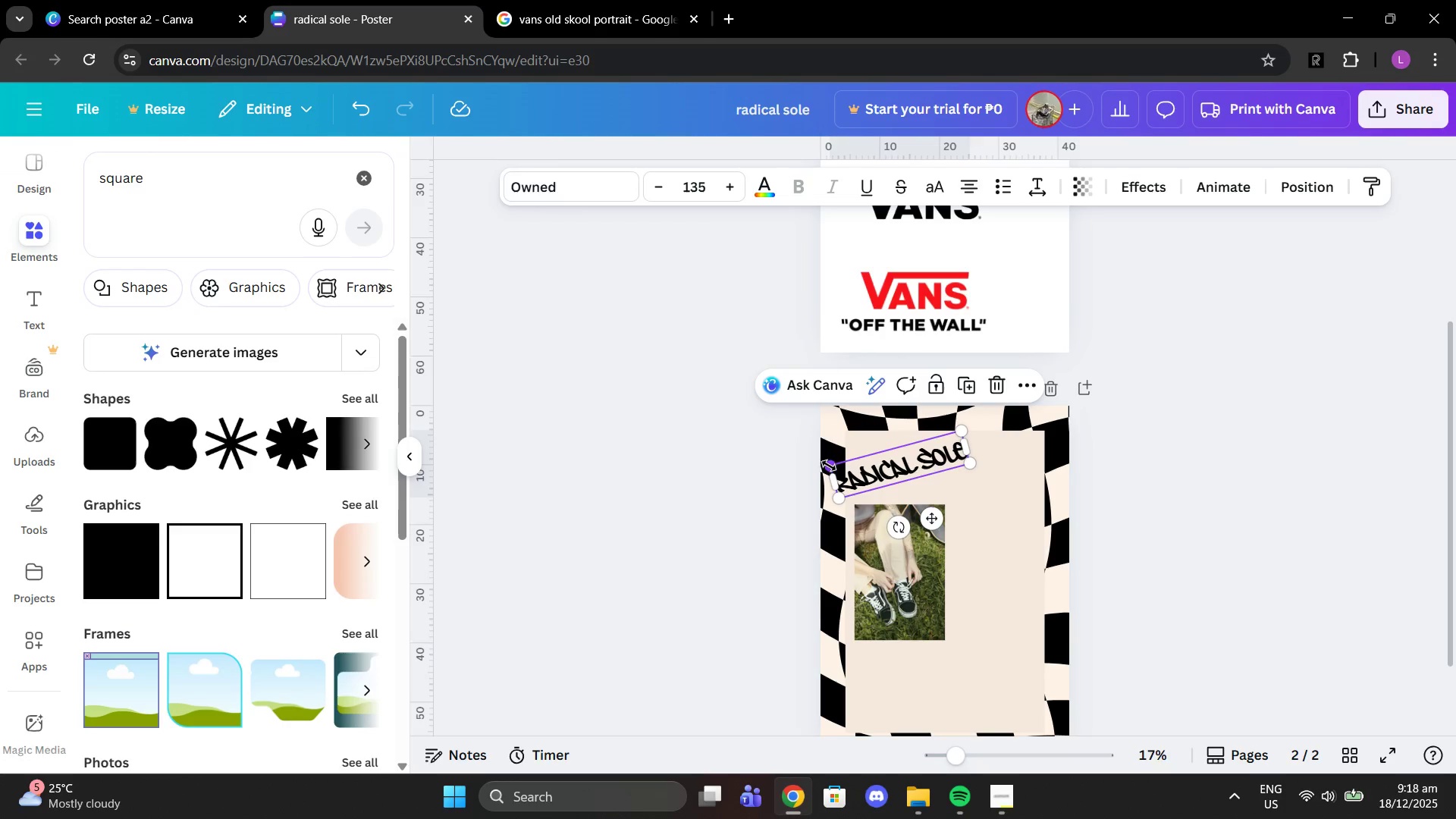 
left_click_drag(start_coordinate=[830, 466], to_coordinate=[843, 467])
 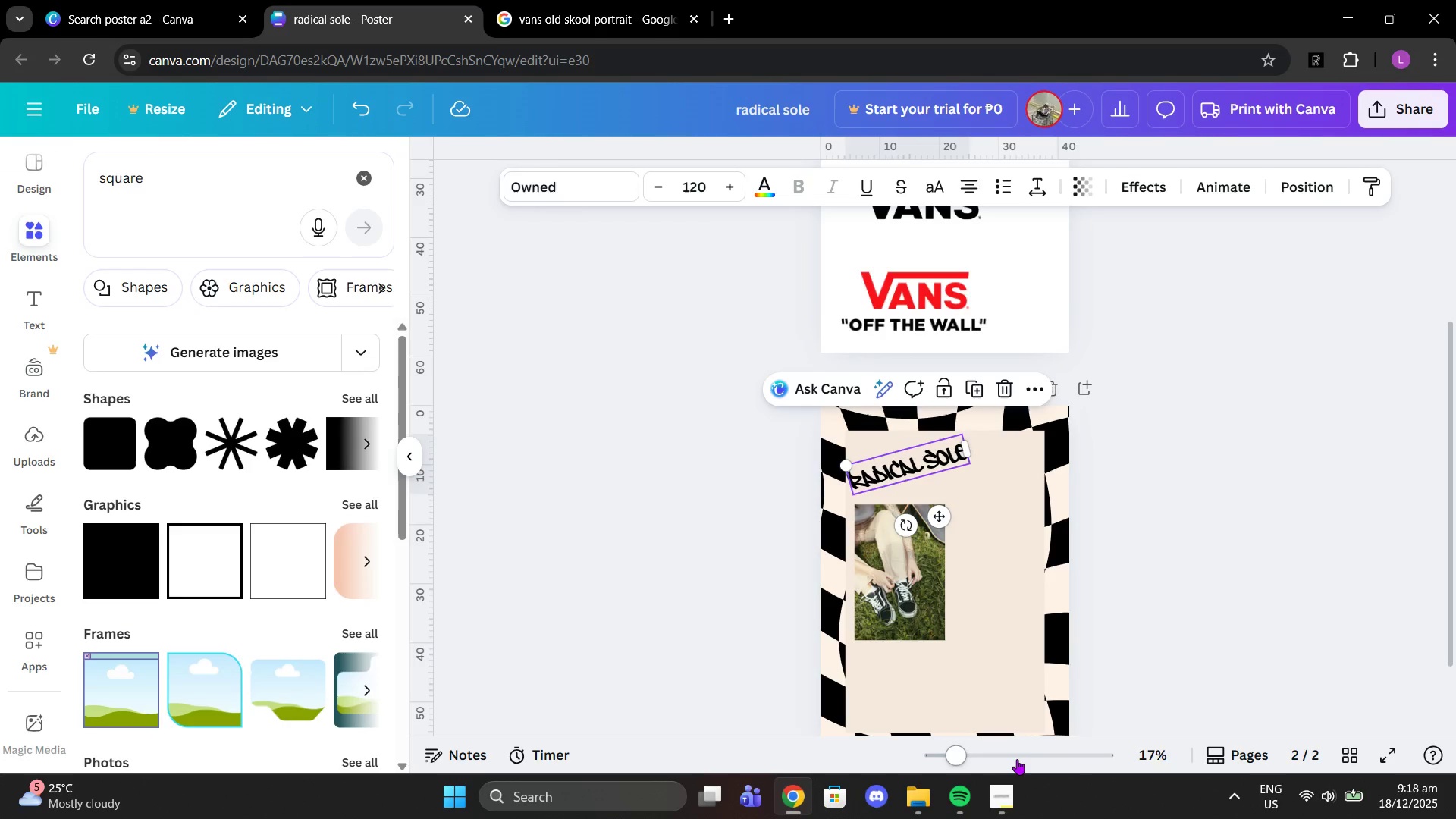 
left_click_drag(start_coordinate=[1010, 759], to_coordinate=[990, 751])
 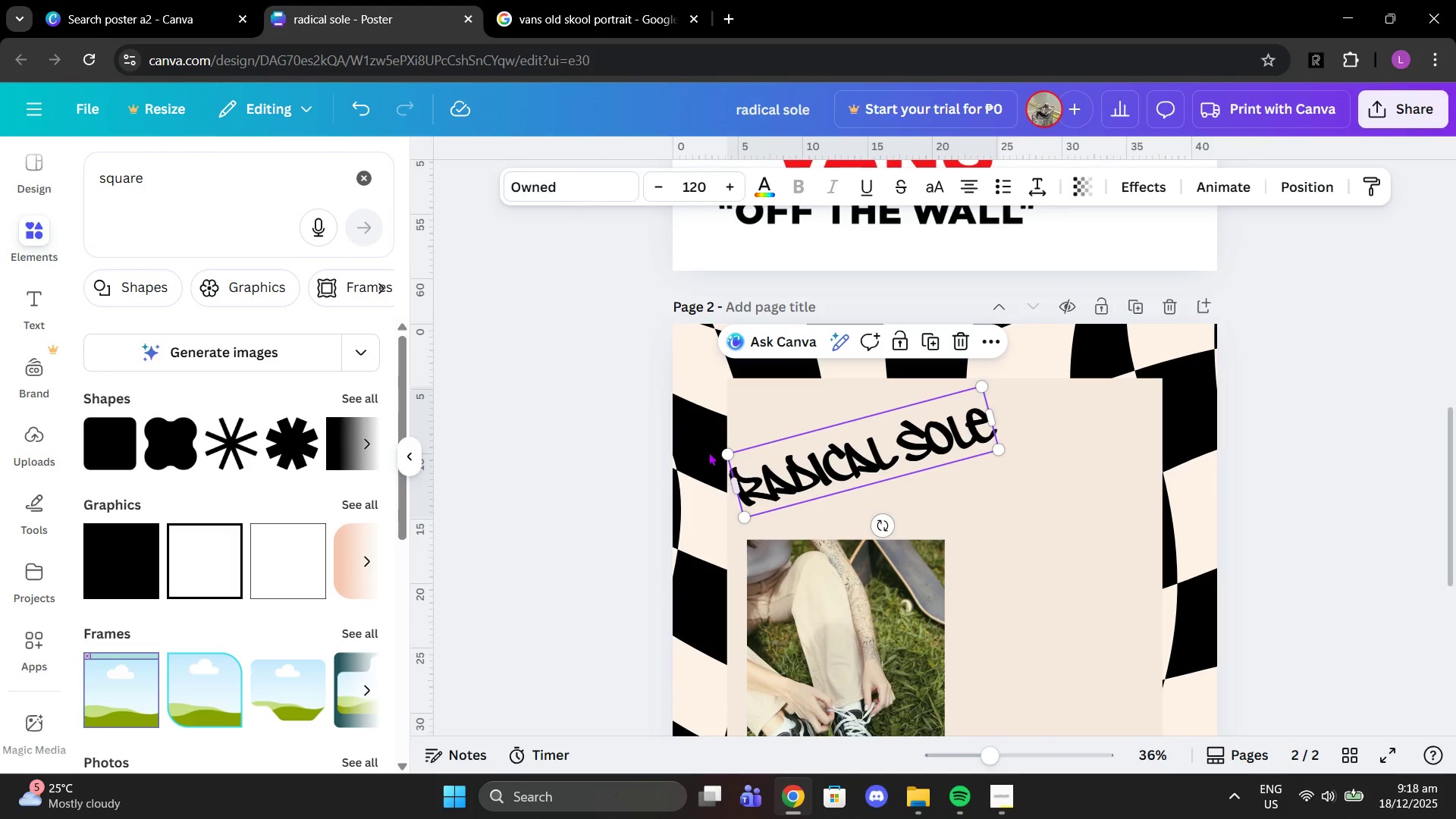 
left_click([706, 451])
 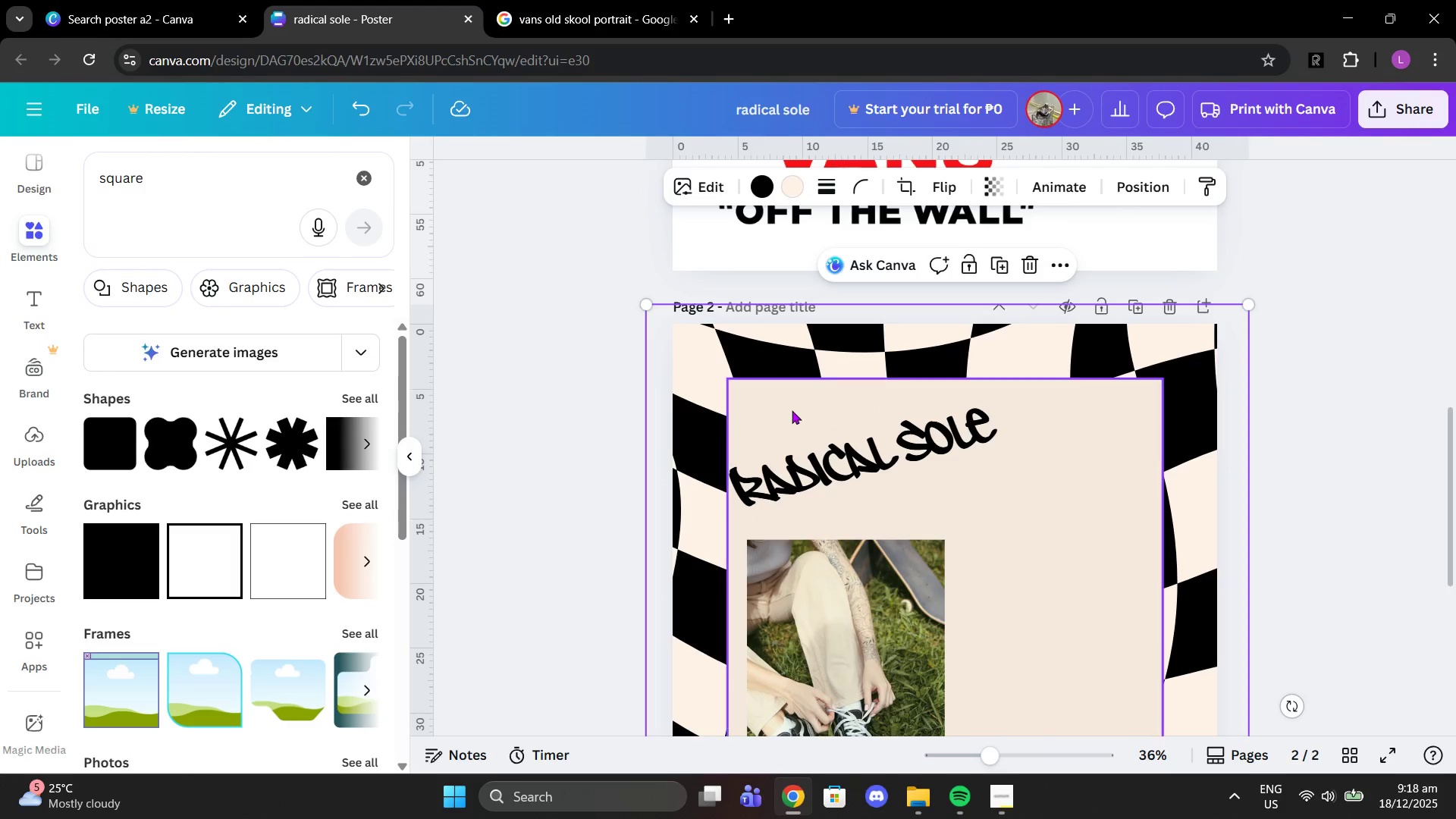 
left_click([792, 410])
 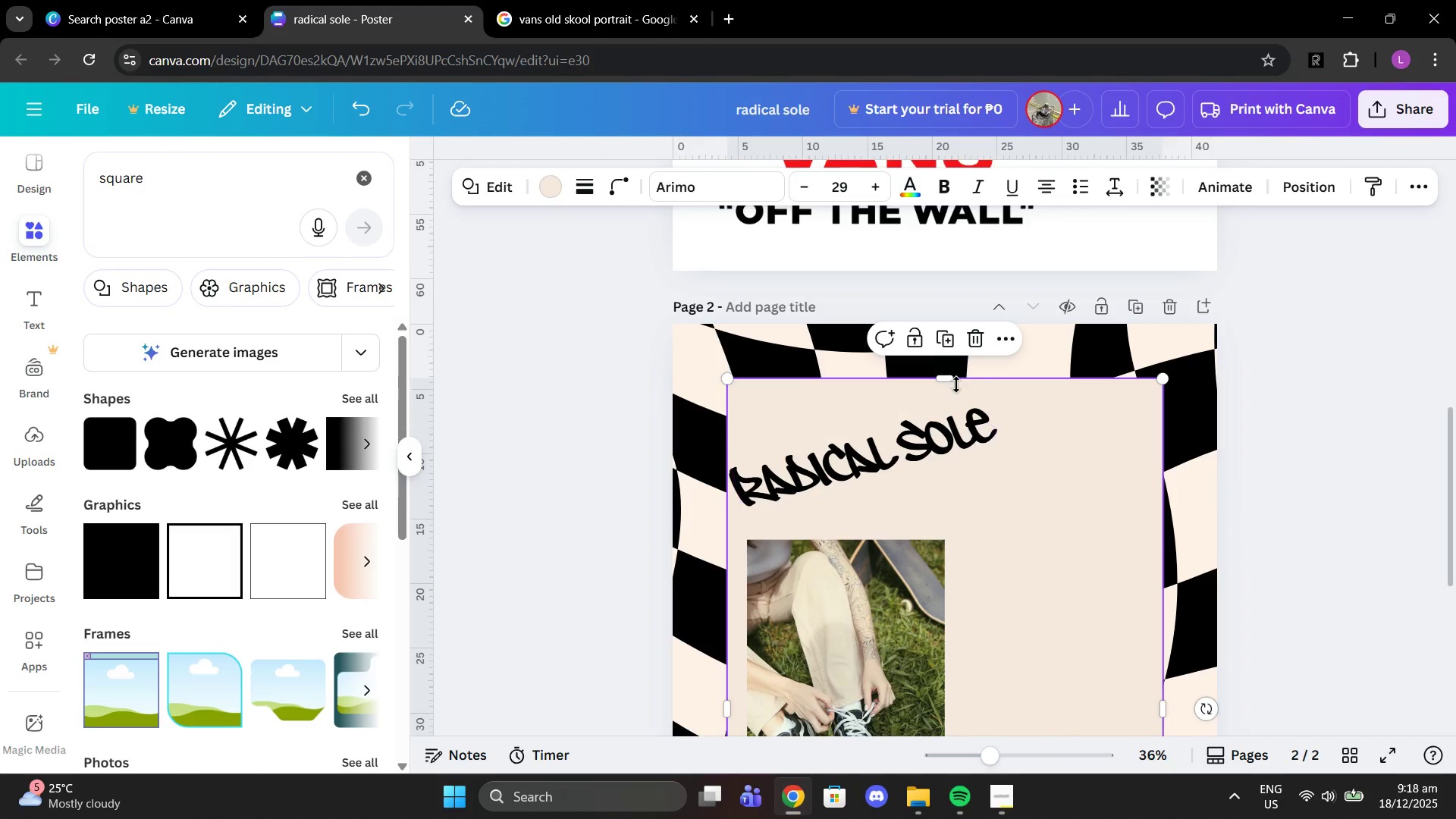 
left_click_drag(start_coordinate=[951, 379], to_coordinate=[949, 355])
 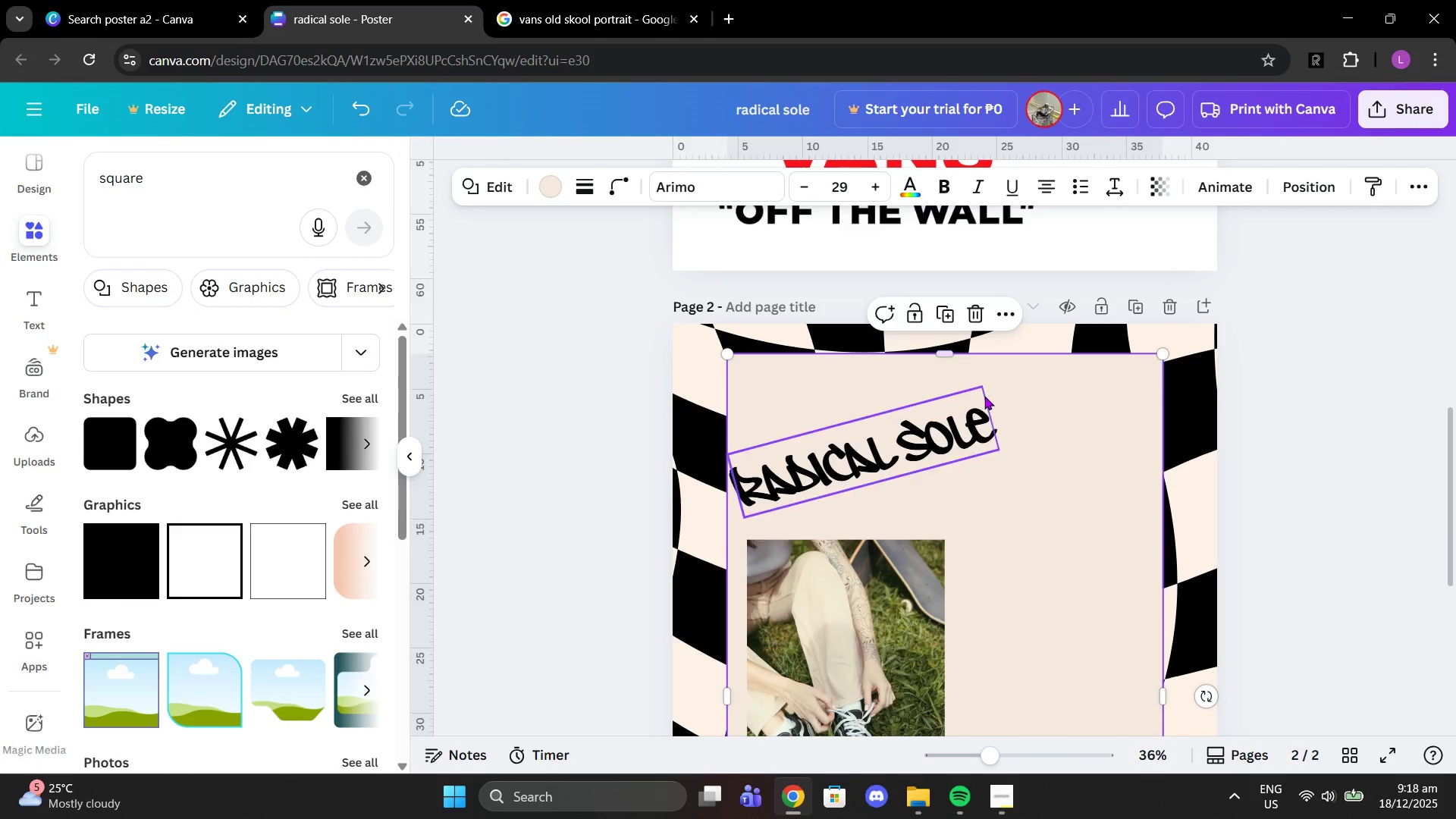 
scroll: coordinate [984, 397], scroll_direction: down, amount: 4.0
 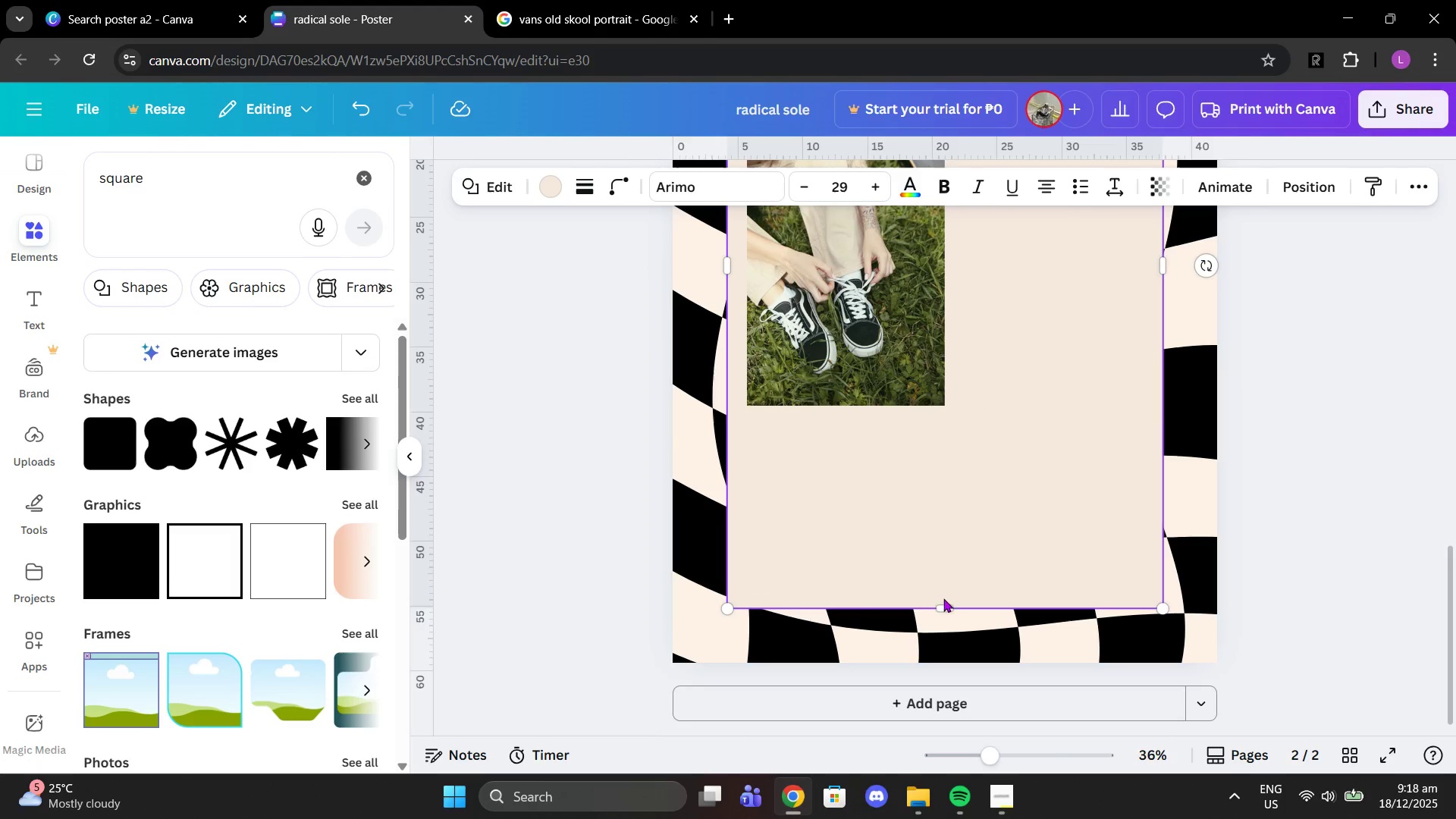 
left_click_drag(start_coordinate=[943, 602], to_coordinate=[947, 637])
 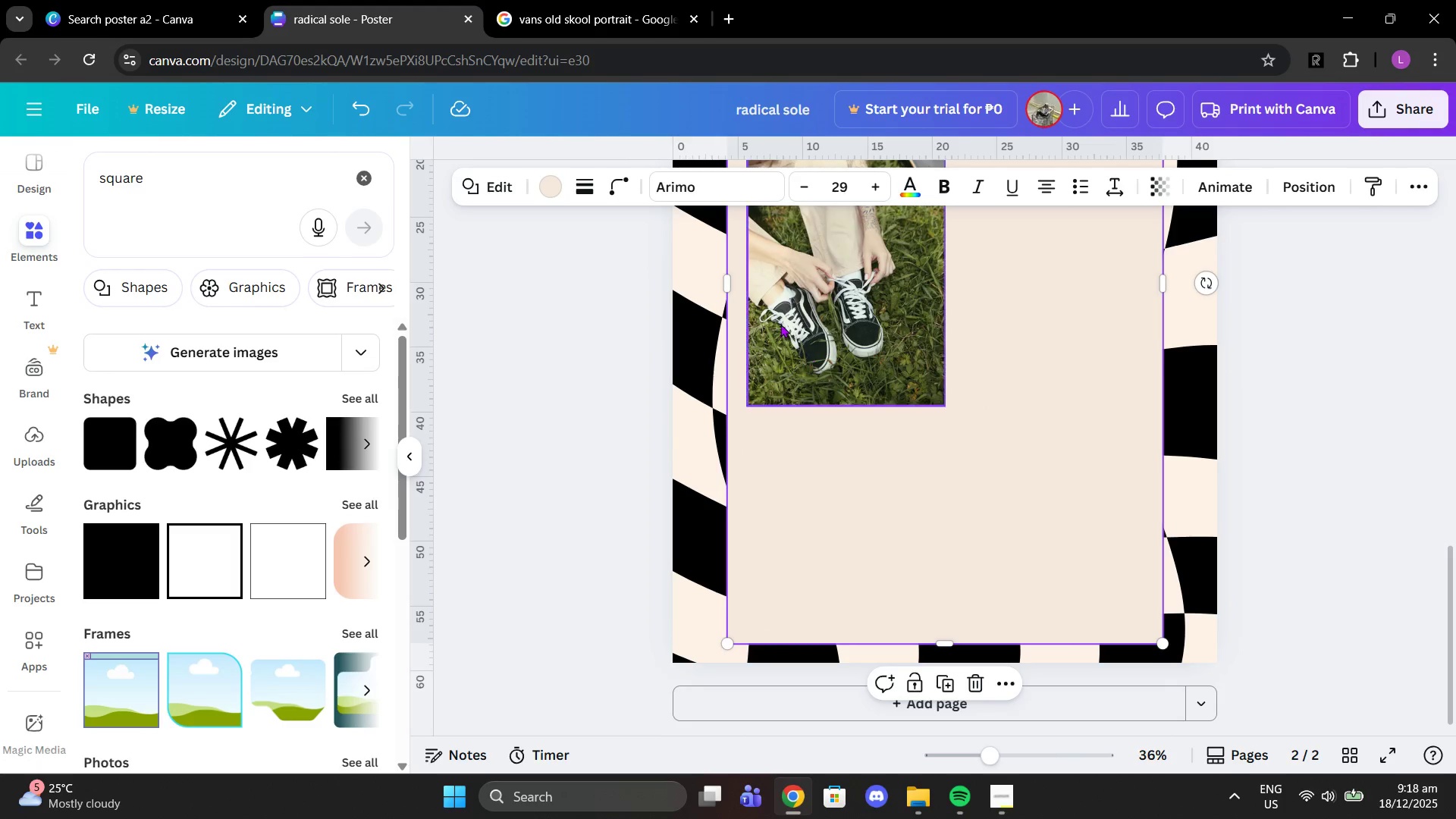 
scroll: coordinate [780, 324], scroll_direction: up, amount: 2.0
 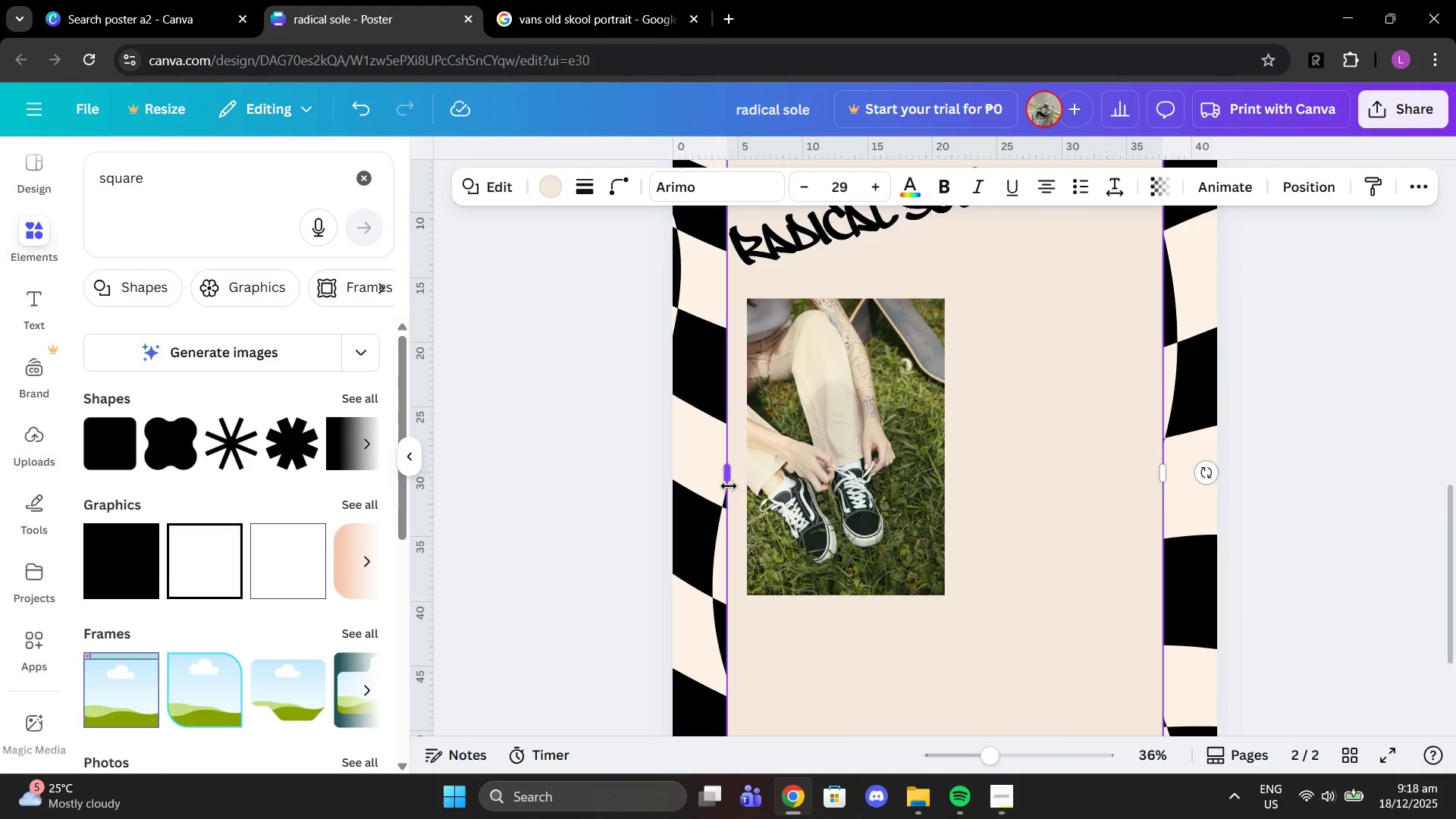 
left_click_drag(start_coordinate=[727, 485], to_coordinate=[695, 479])
 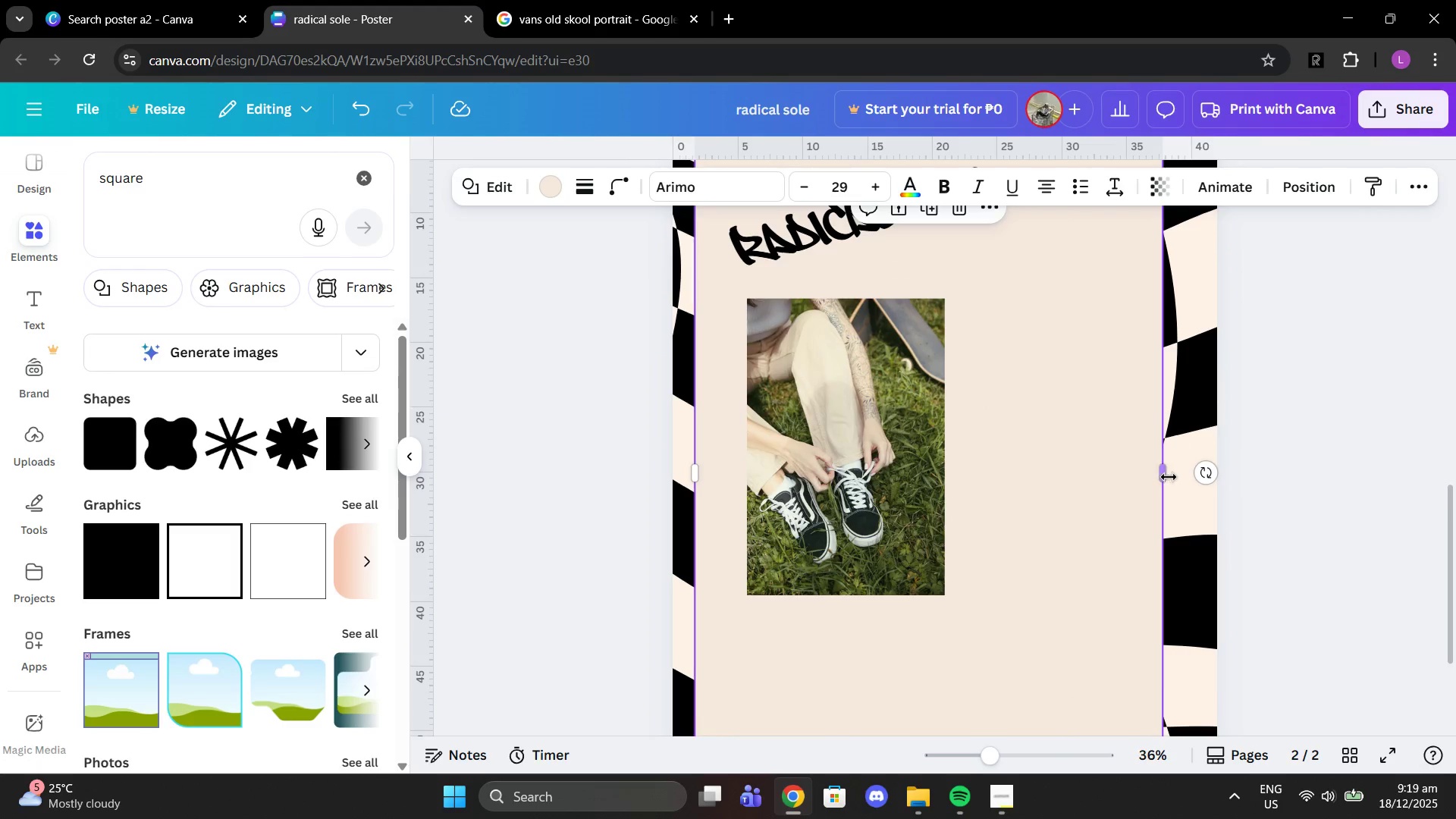 
left_click_drag(start_coordinate=[1169, 477], to_coordinate=[1198, 478])
 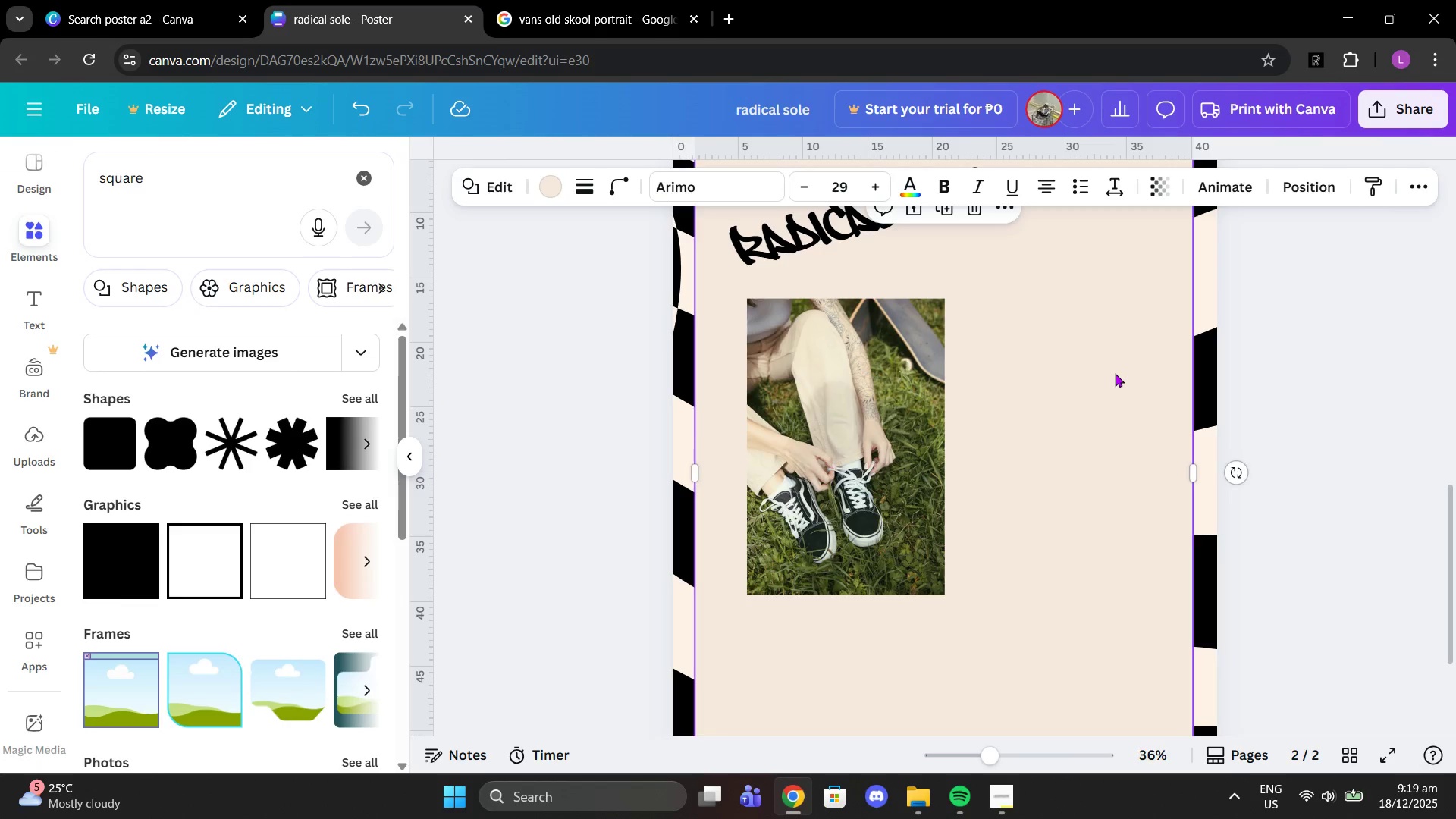 
left_click([1115, 373])
 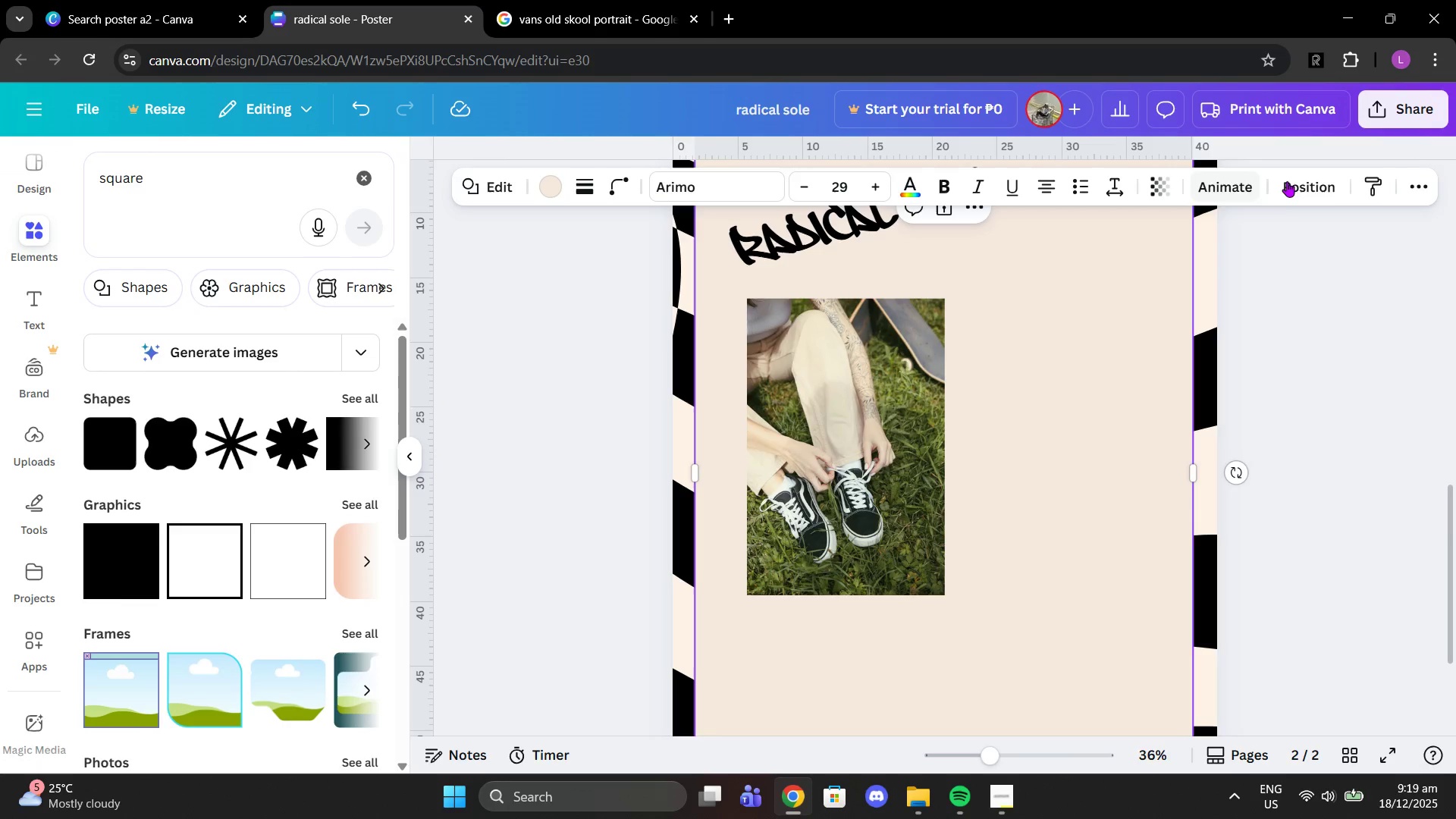 
left_click([1288, 180])
 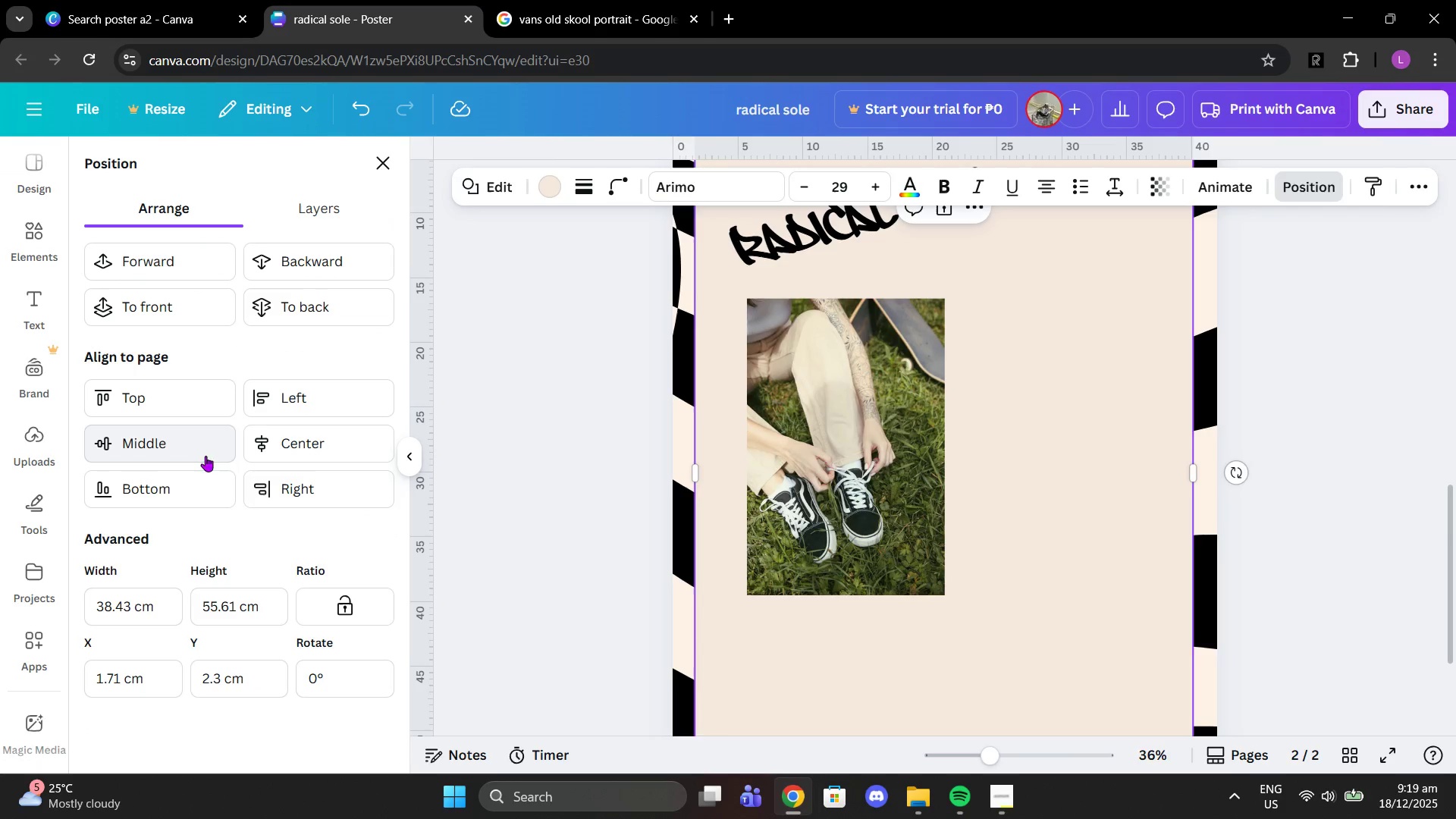 
left_click([253, 447])
 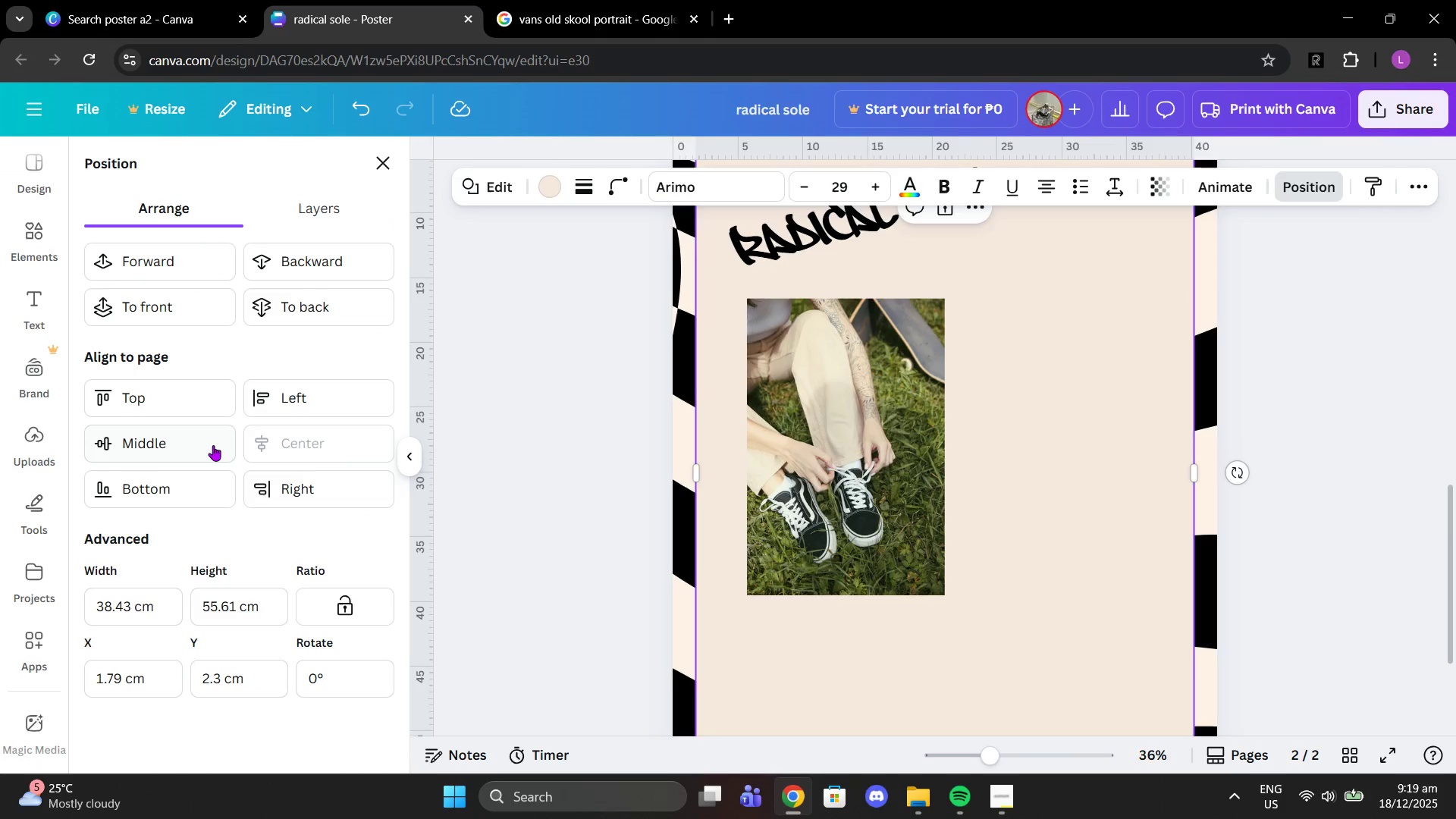 
left_click([211, 445])
 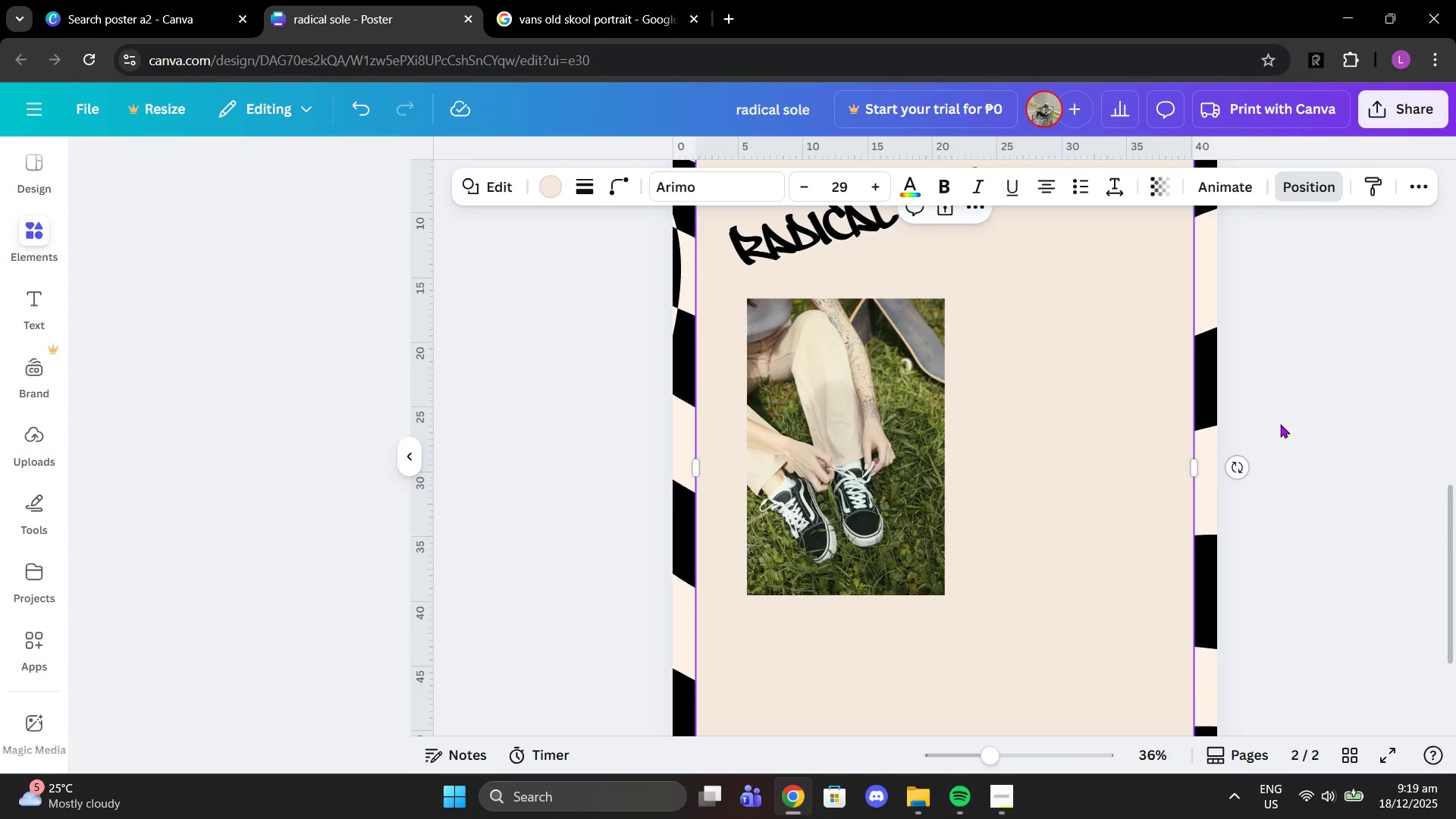 
double_click([1280, 424])
 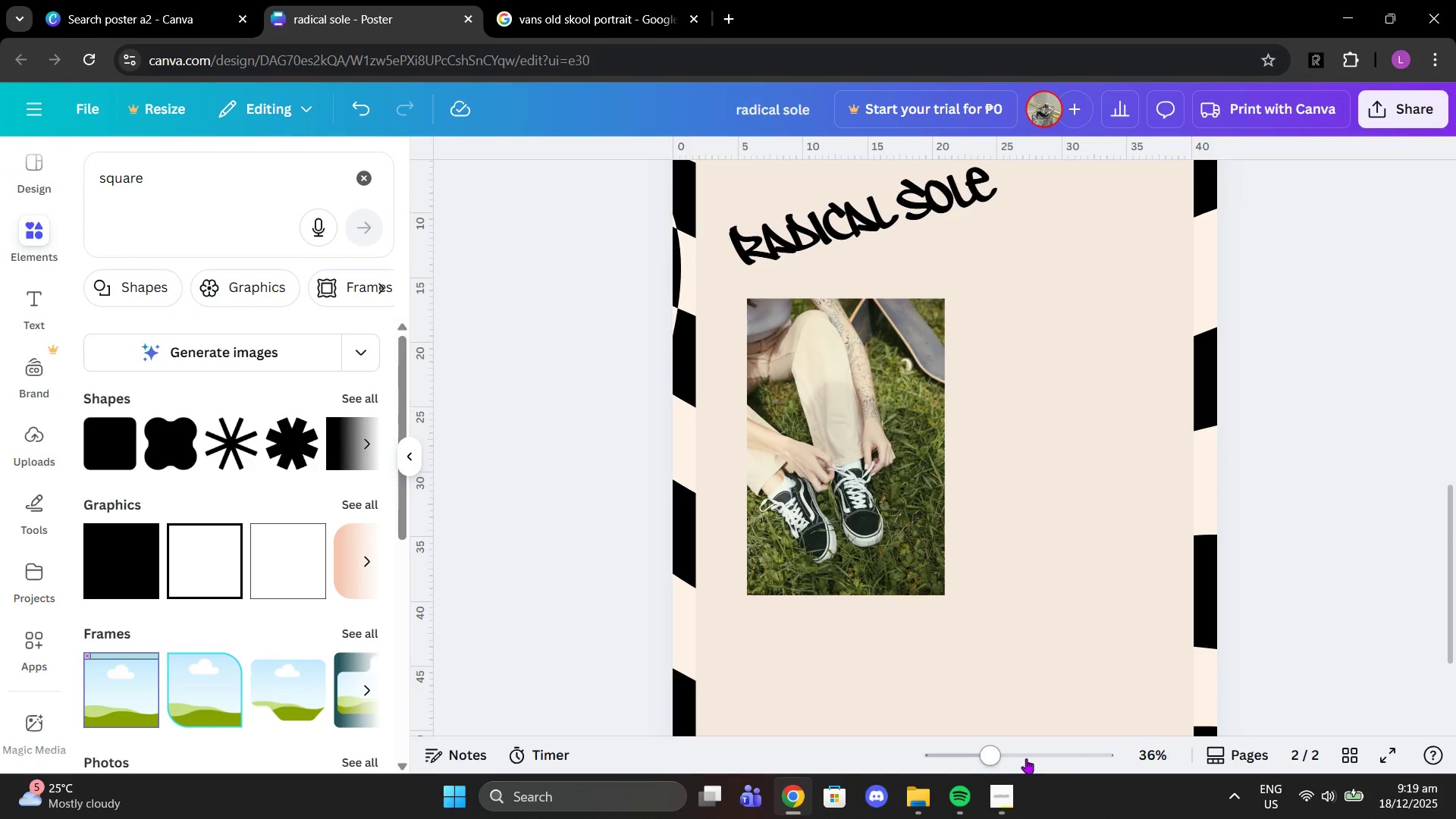 
left_click_drag(start_coordinate=[1015, 758], to_coordinate=[981, 765])
 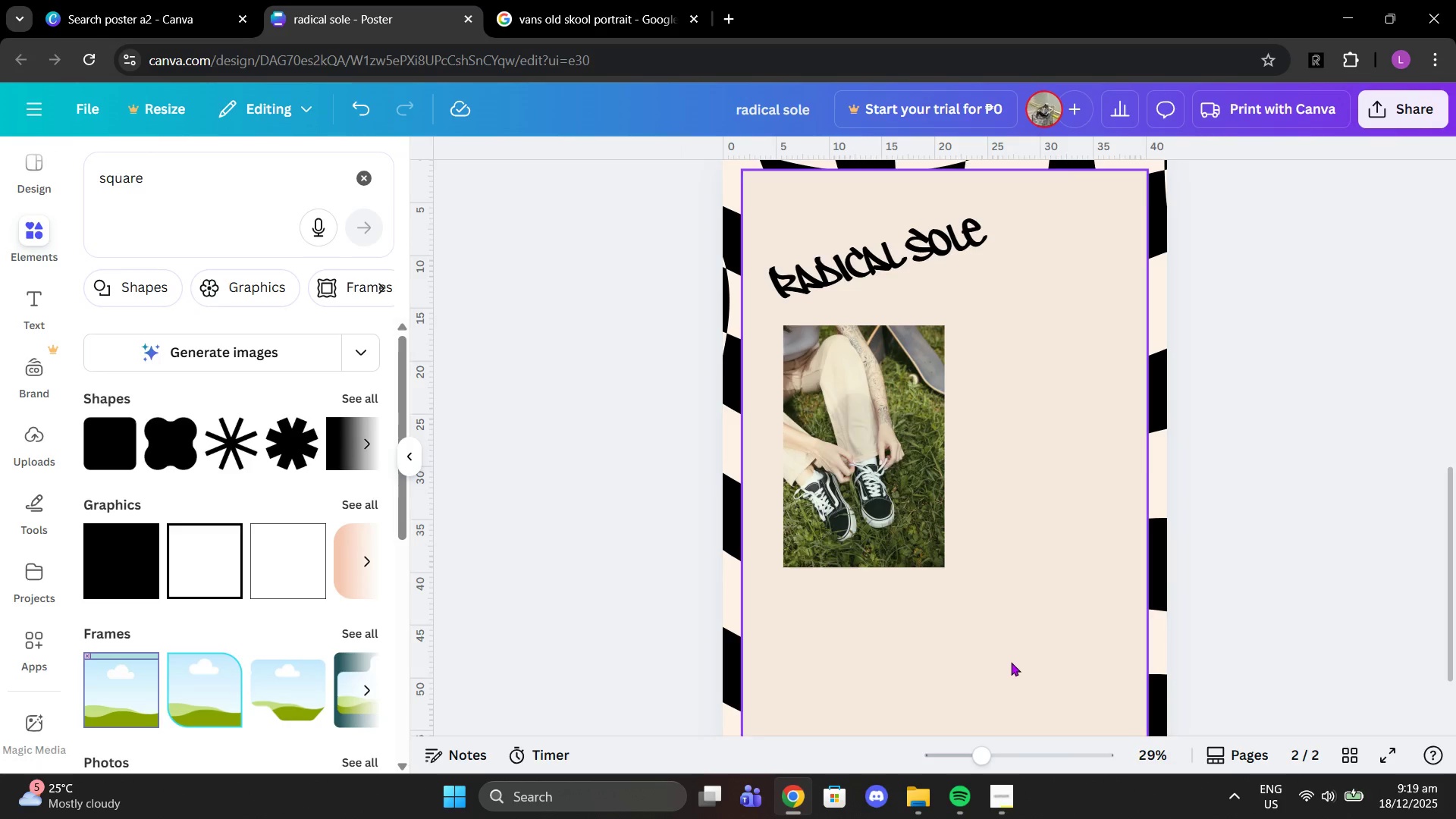 
left_click([1011, 662])
 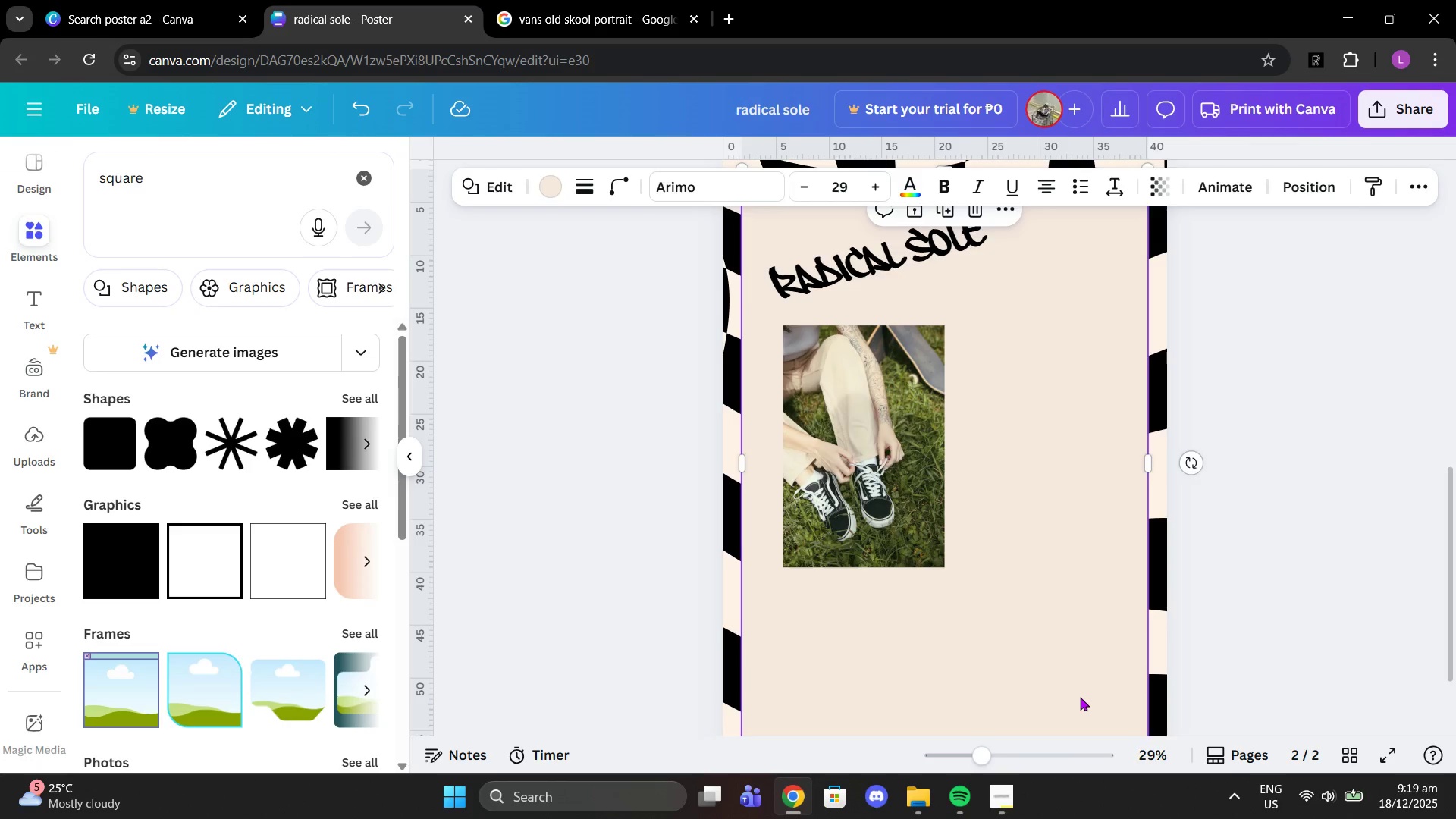 
scroll: coordinate [1081, 698], scroll_direction: up, amount: 1.0
 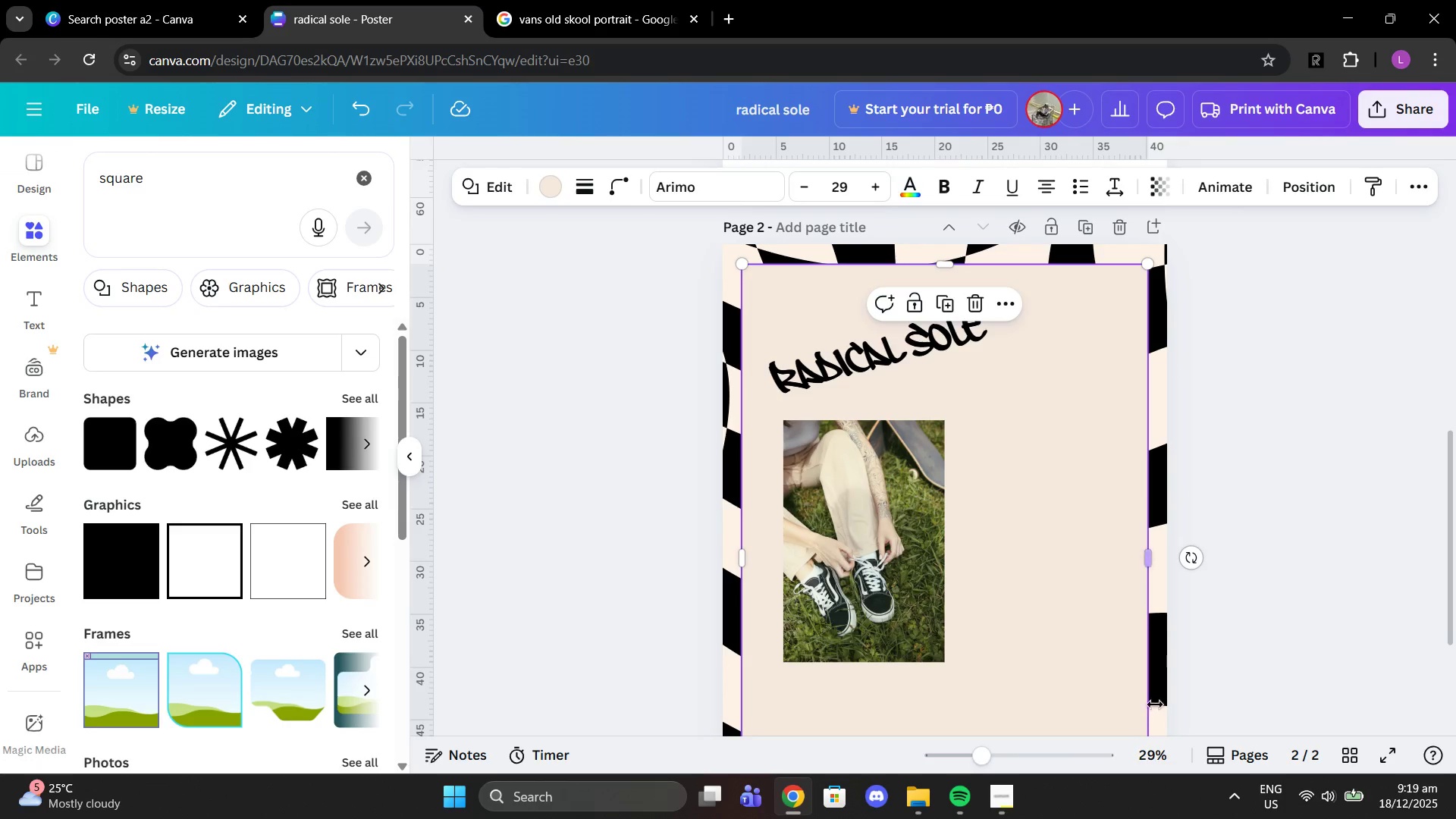 
scroll: coordinate [1155, 670], scroll_direction: down, amount: 2.0
 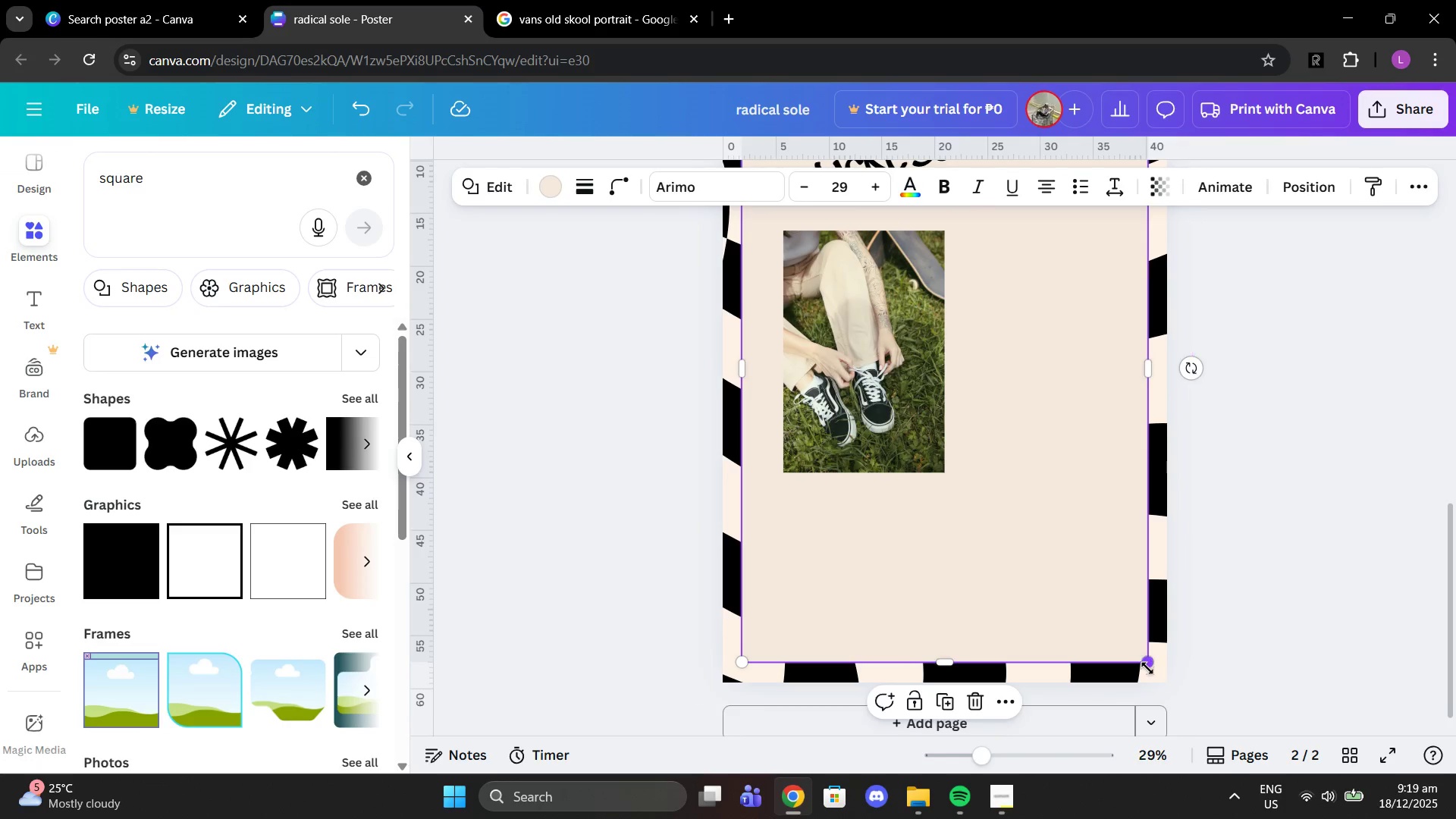 
left_click_drag(start_coordinate=[1147, 667], to_coordinate=[1155, 677])
 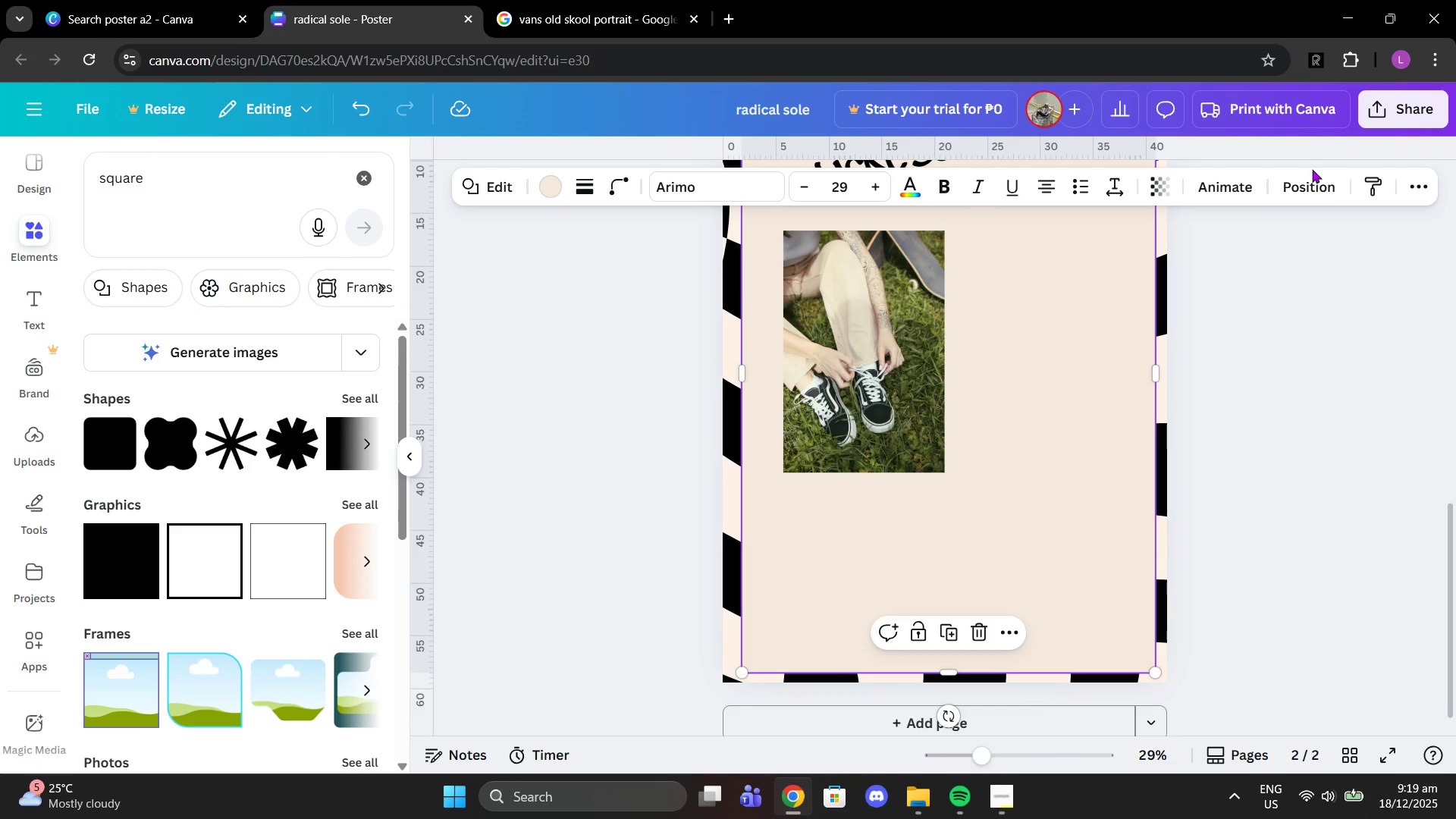 
left_click([1319, 181])
 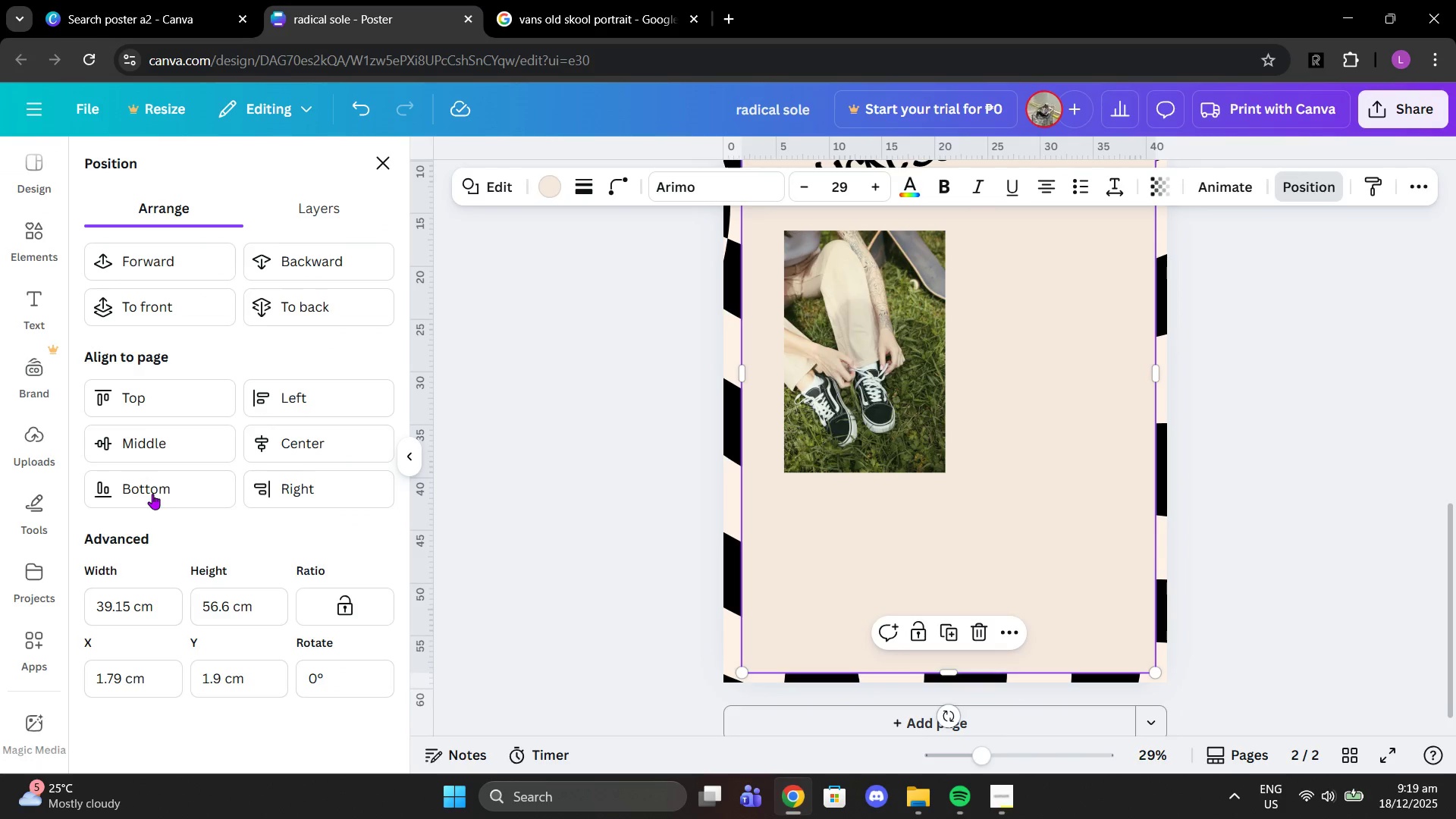 
left_click([173, 447])
 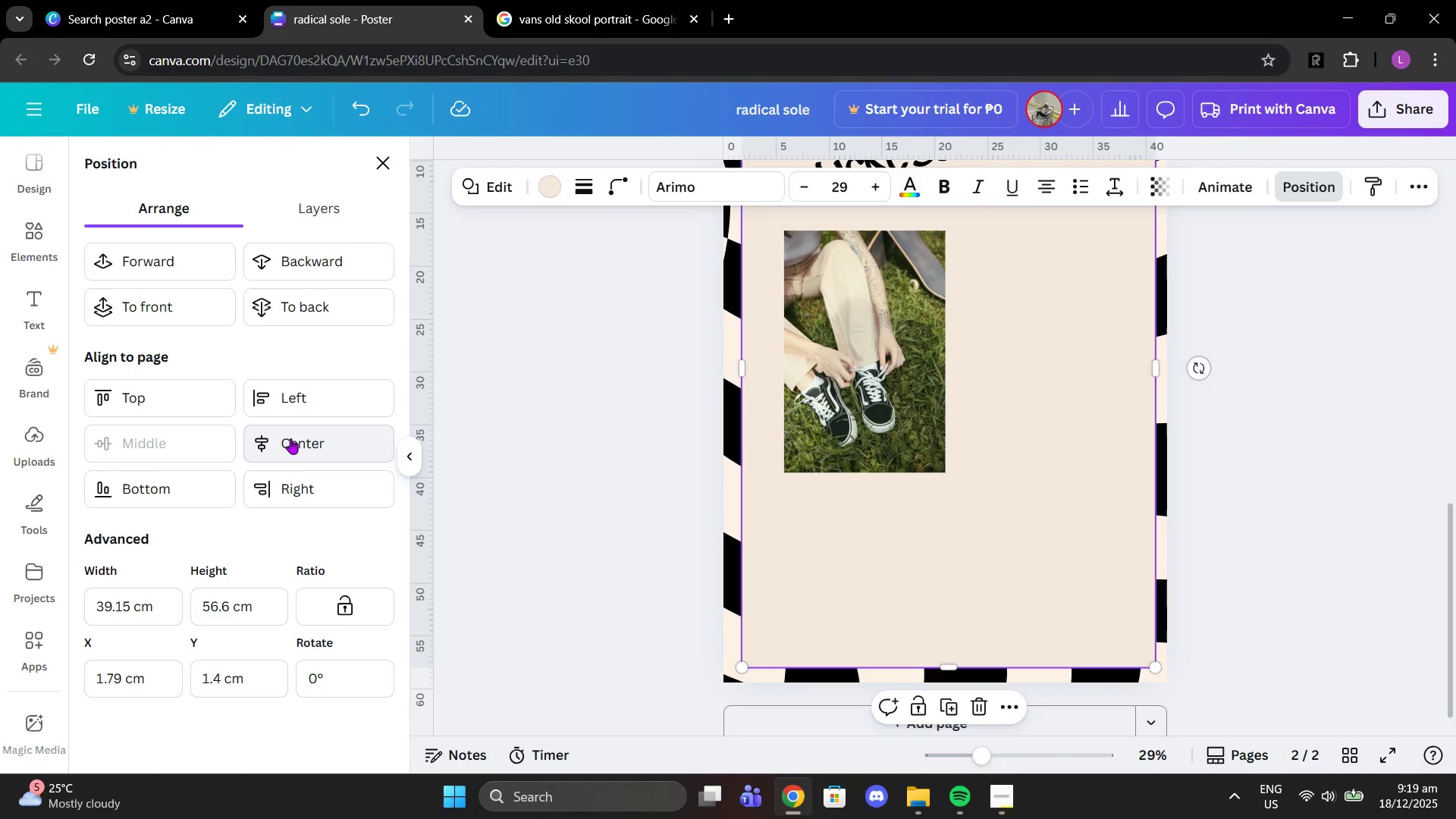 
left_click([290, 438])
 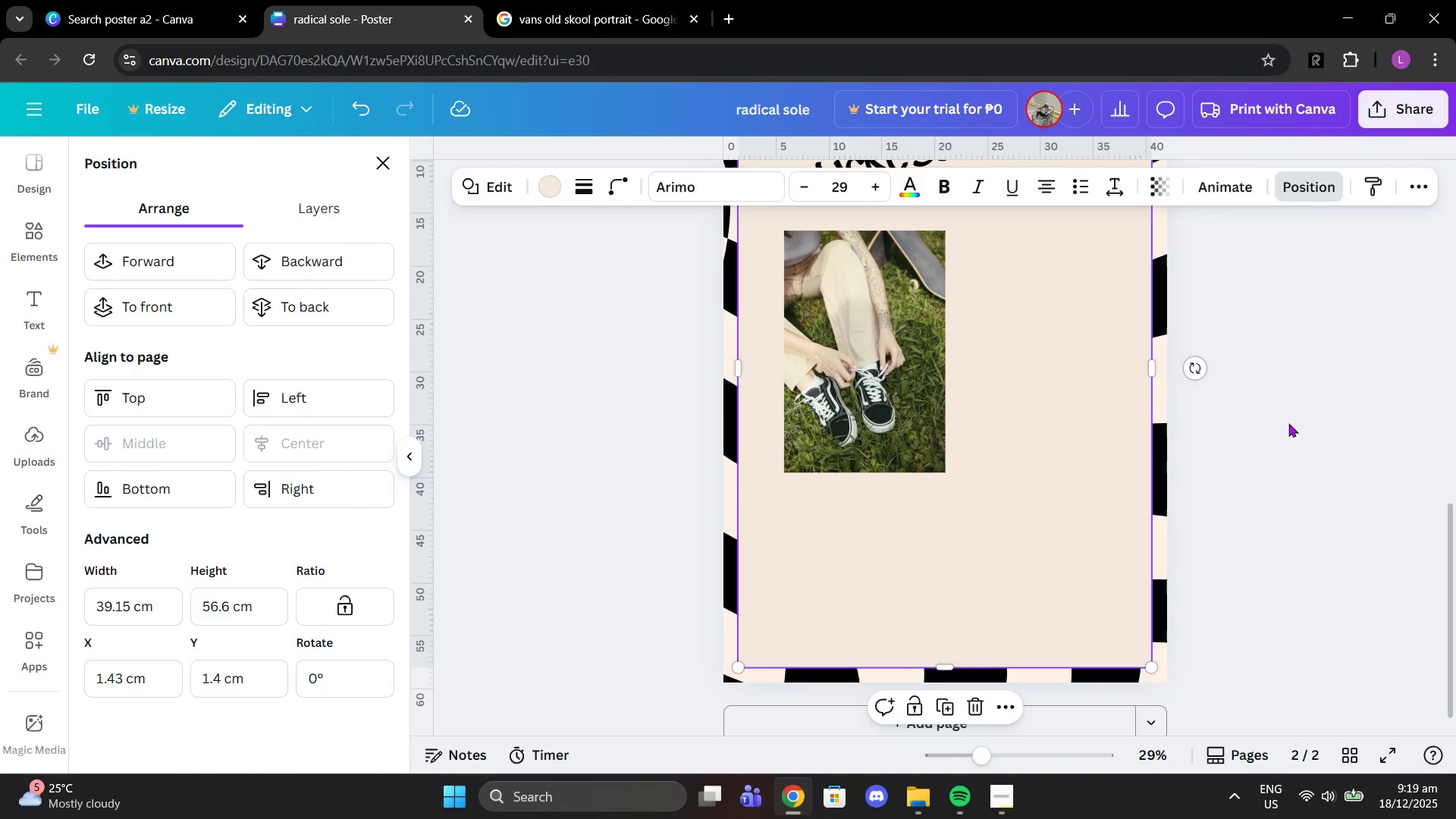 
left_click([1336, 398])
 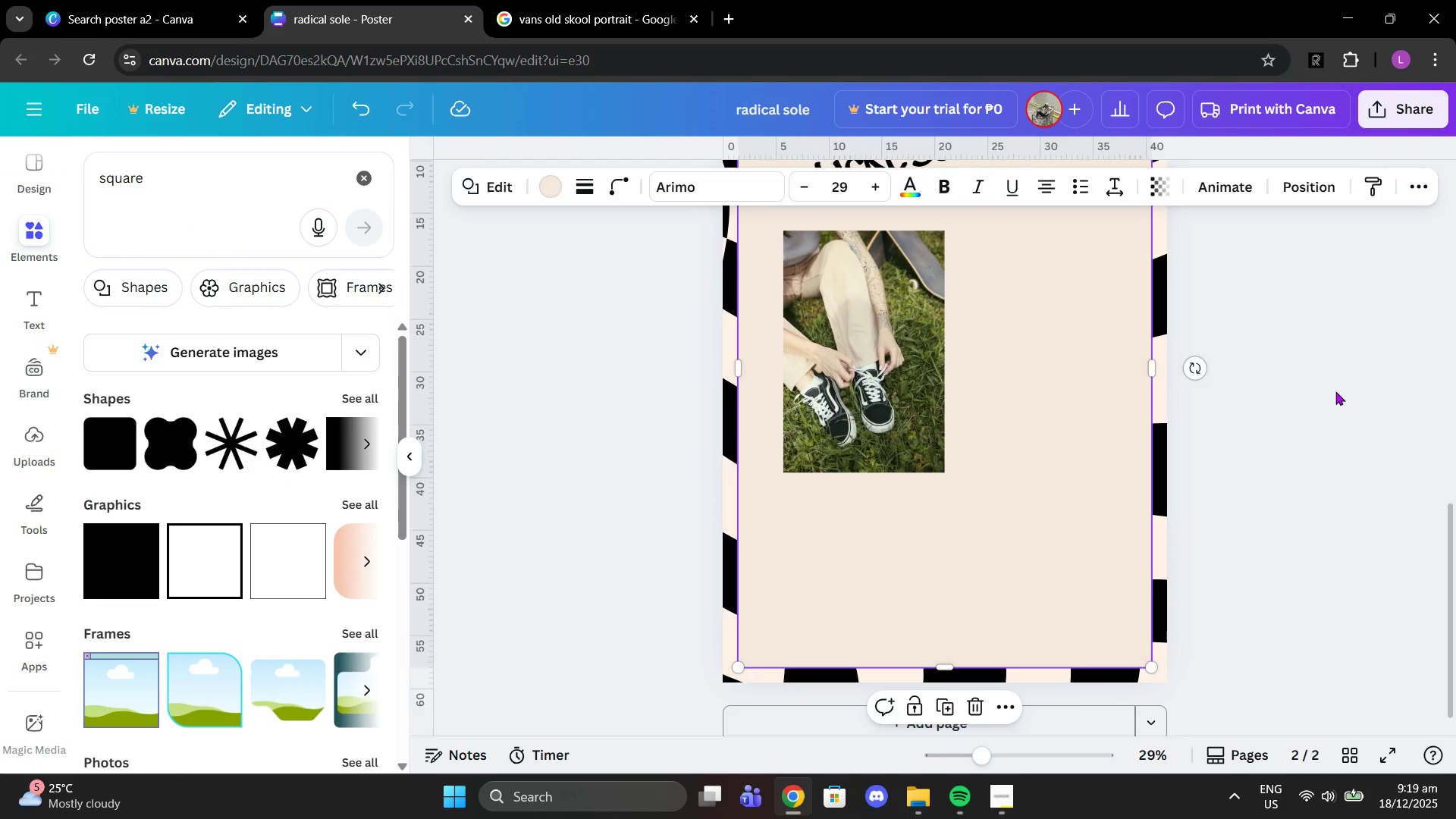 
left_click([1335, 391])
 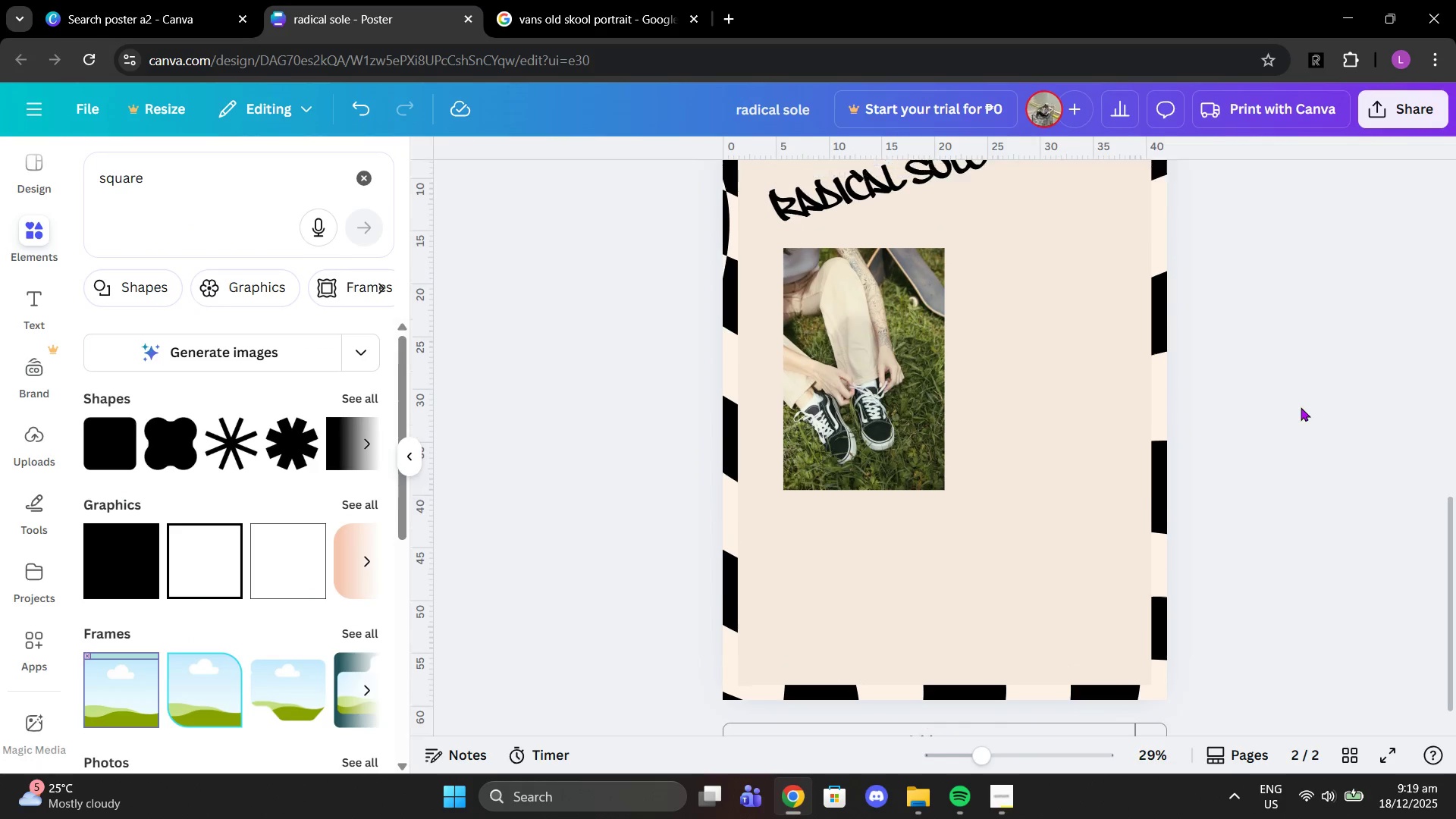 
scroll: coordinate [1301, 407], scroll_direction: up, amount: 3.0
 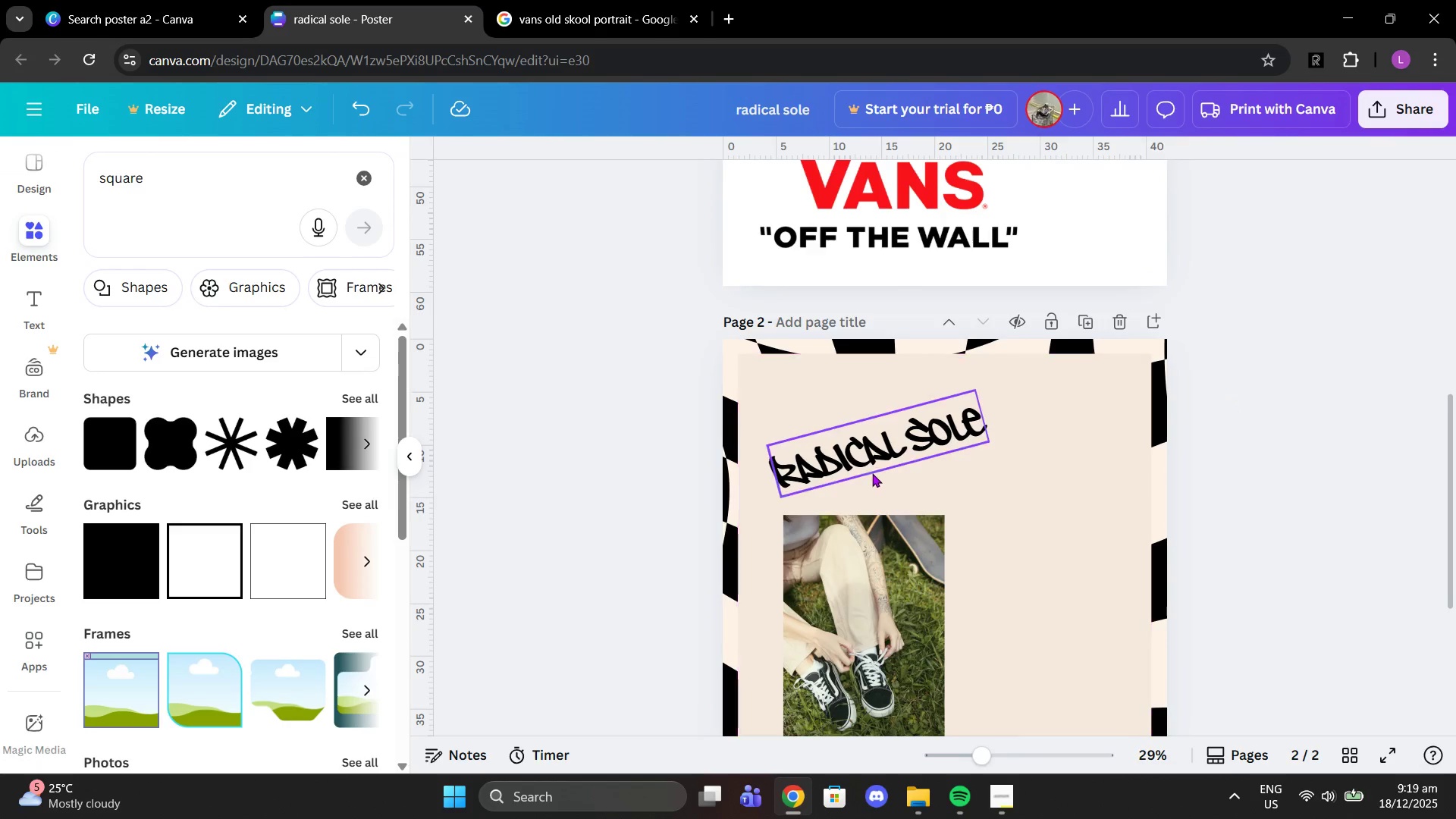 
left_click_drag(start_coordinate=[869, 453], to_coordinate=[830, 425])
 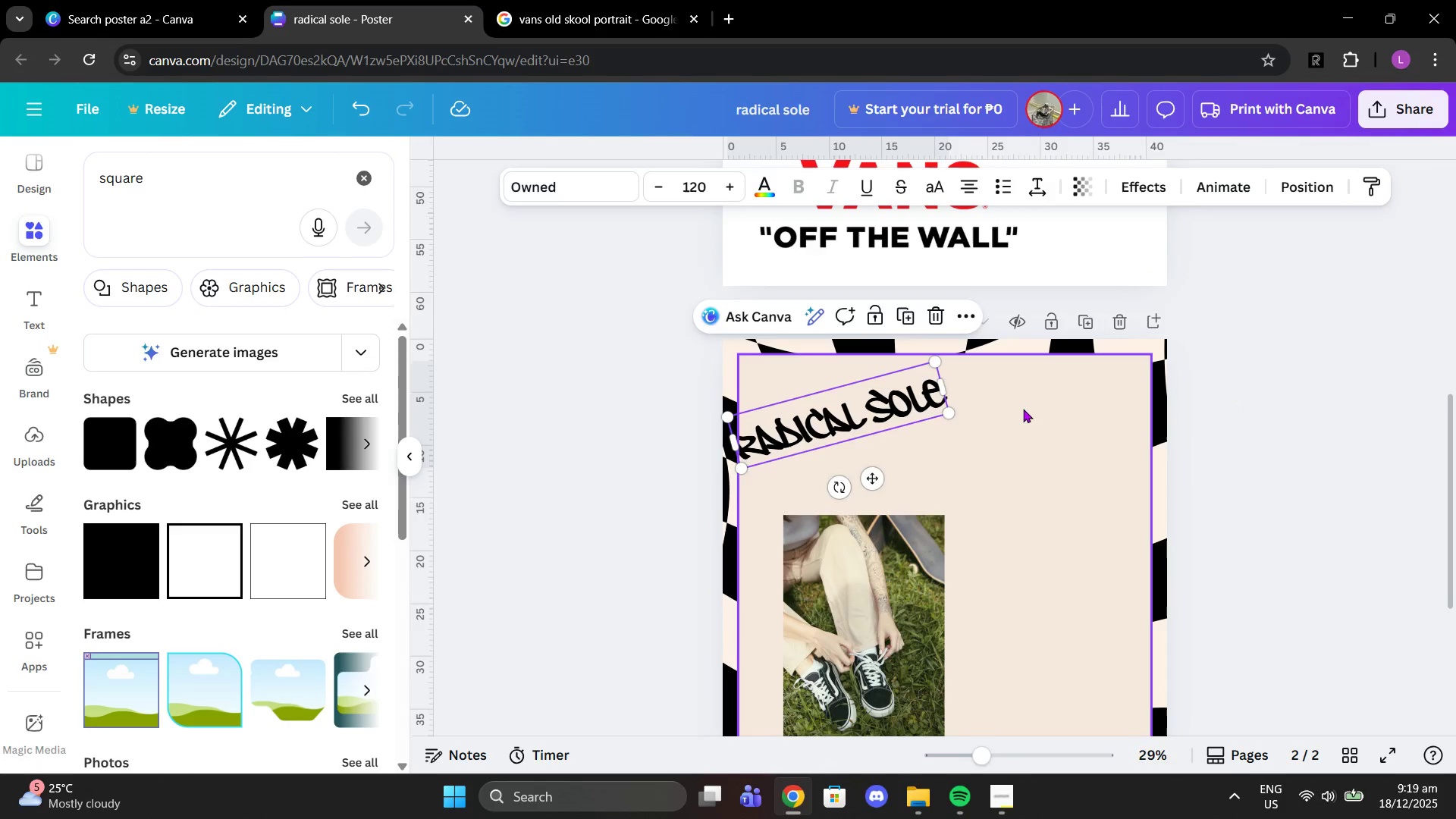 
left_click([1023, 409])
 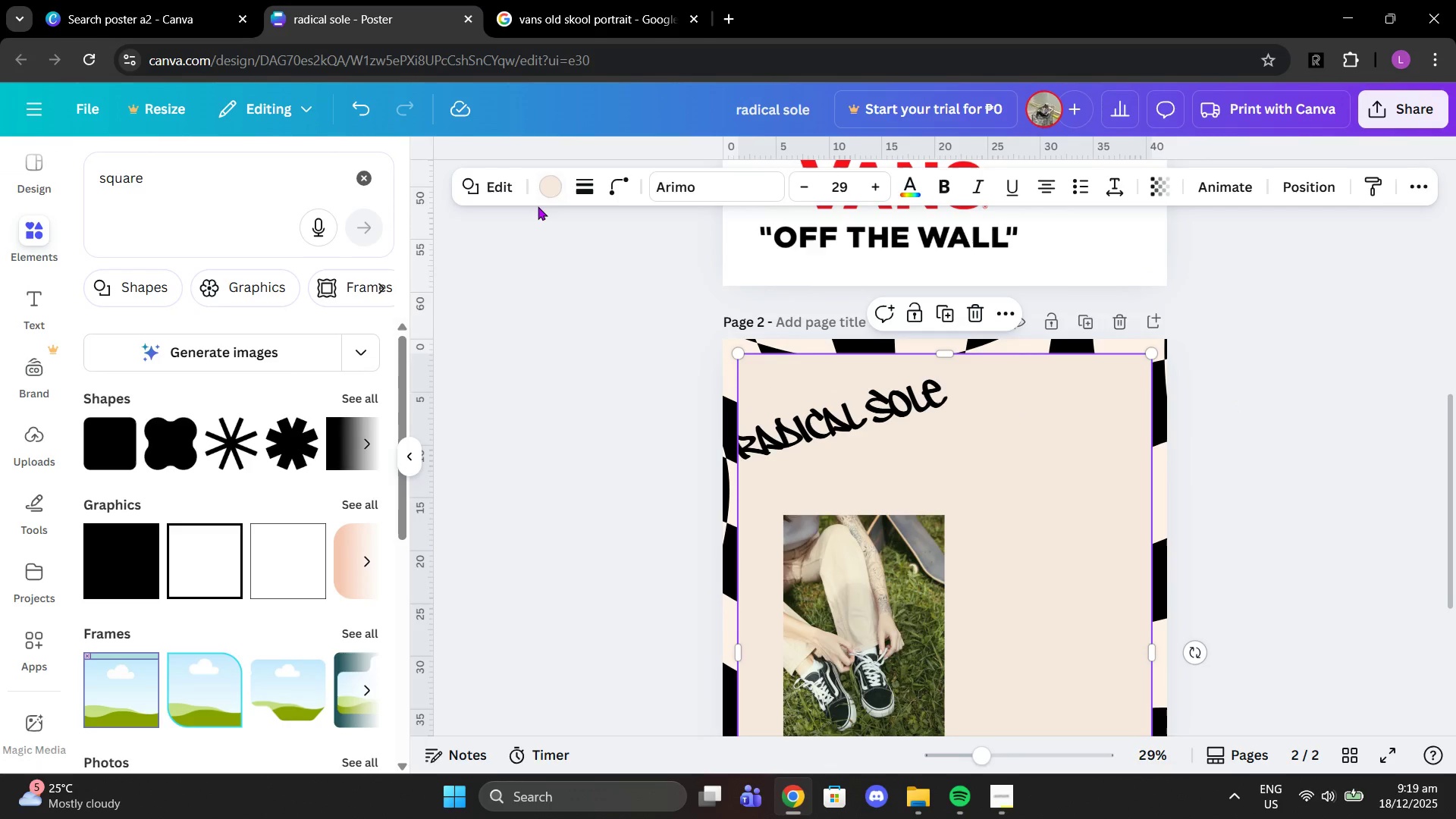 
double_click([542, 184])
 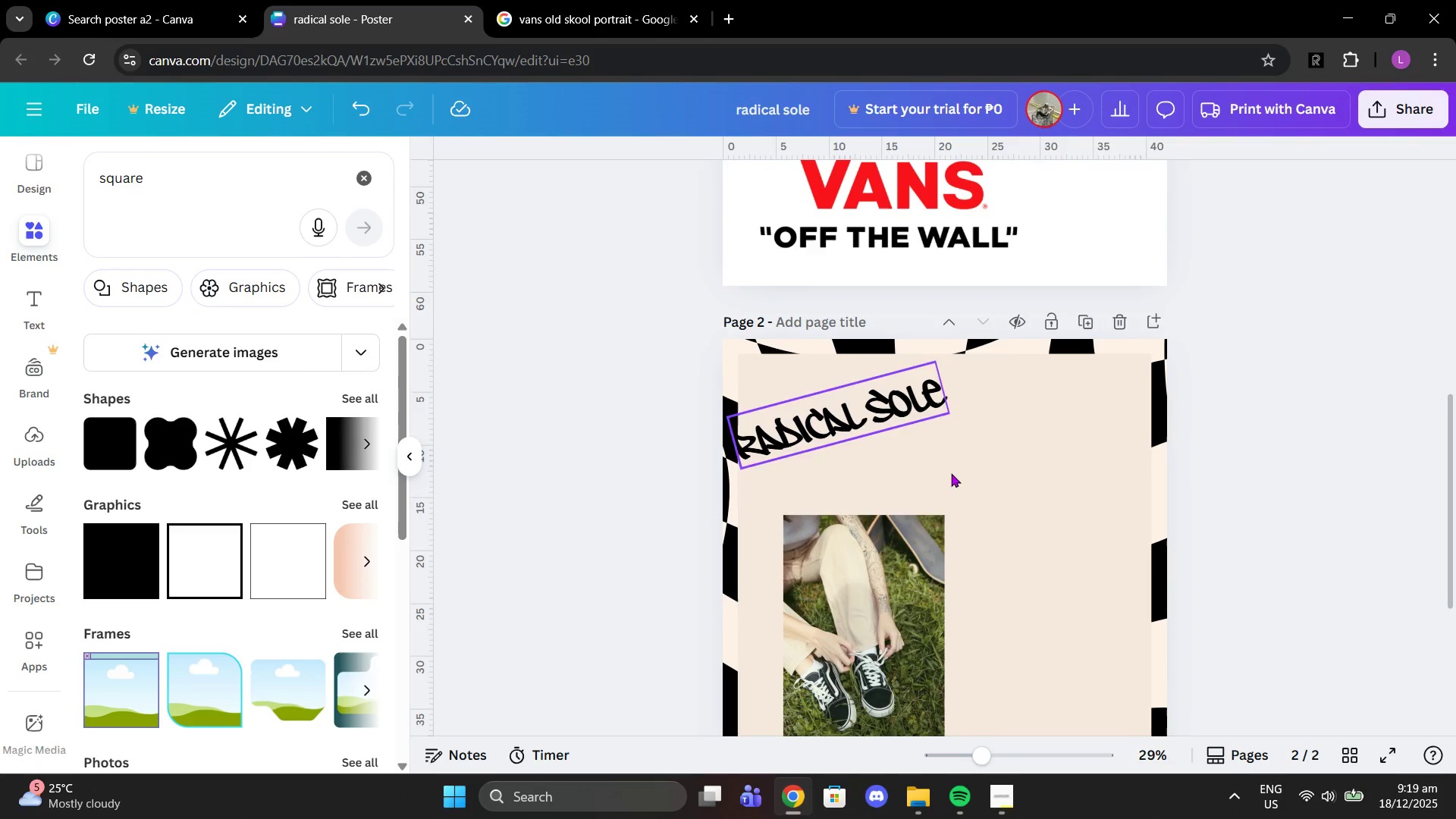 
triple_click([957, 476])
 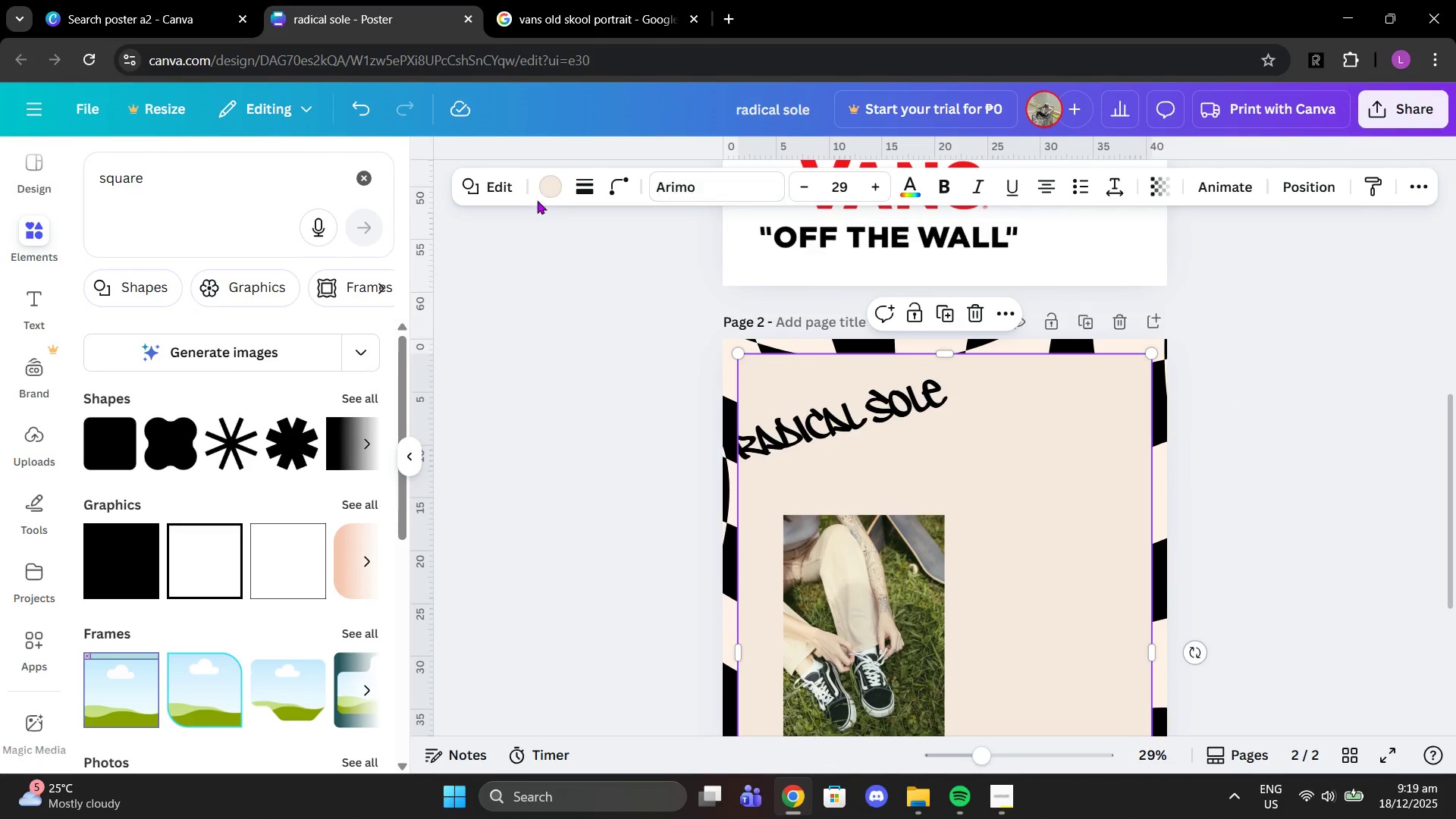 
left_click([544, 193])
 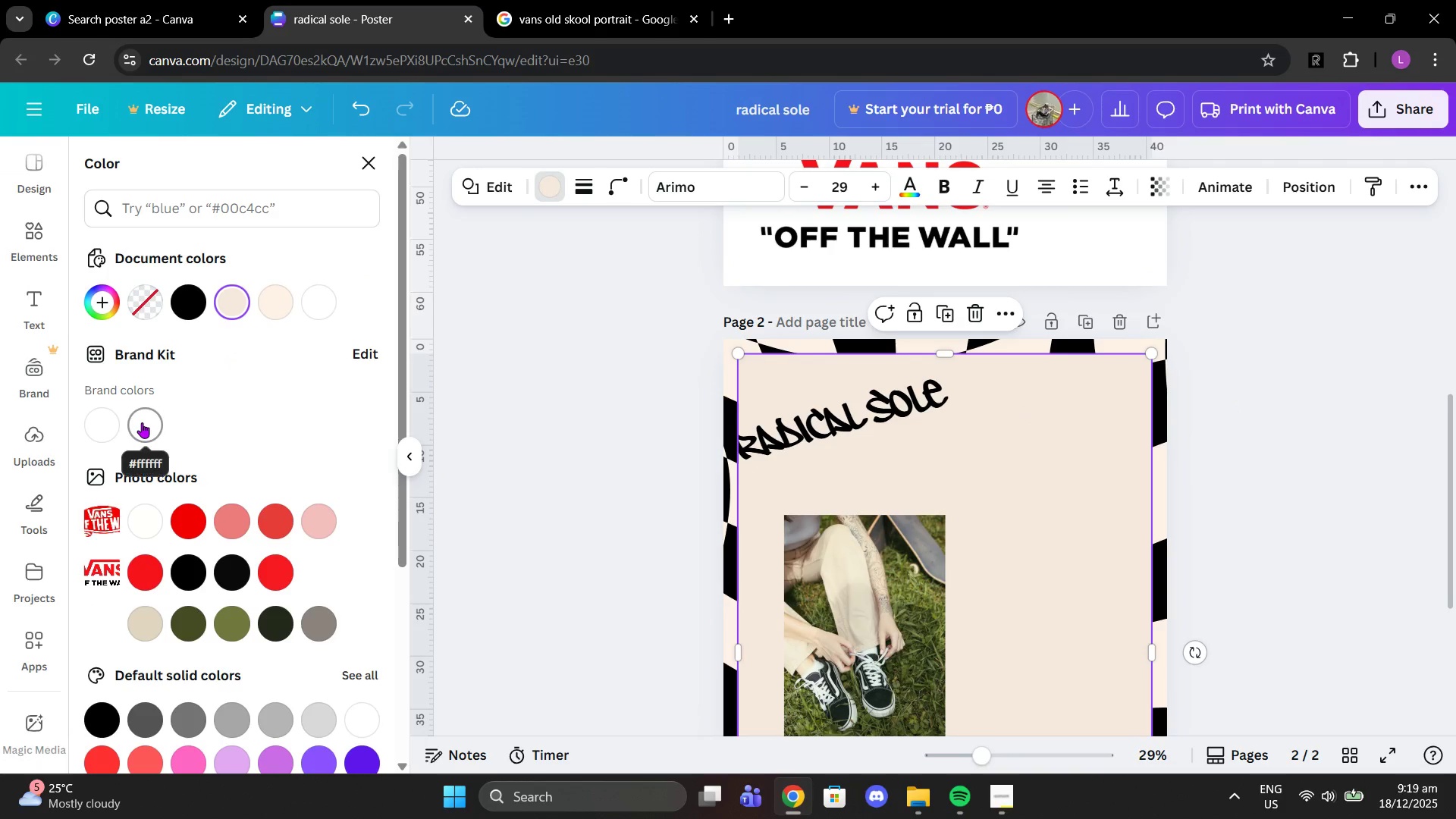 
left_click([136, 429])
 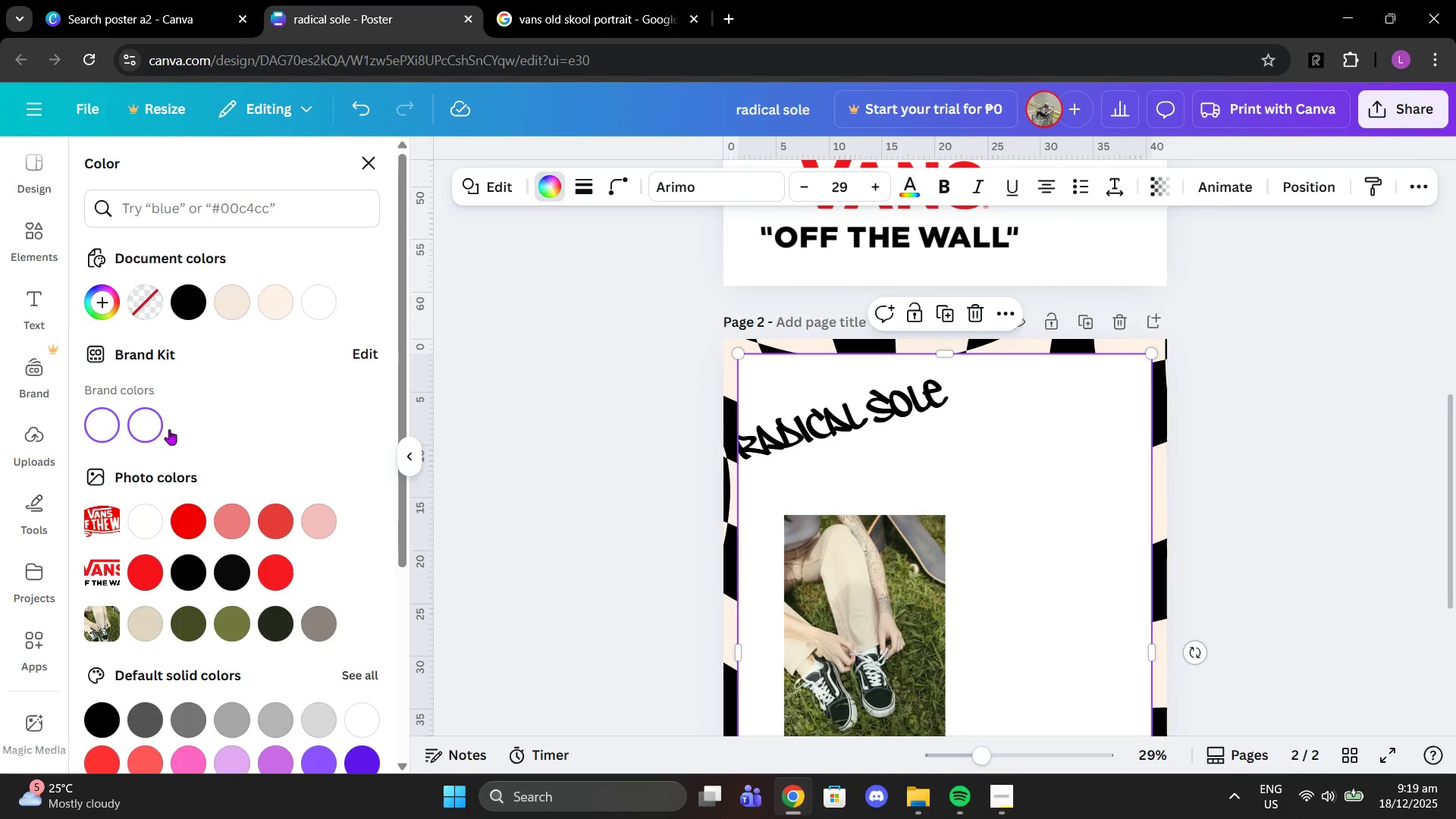 
left_click([1245, 409])
 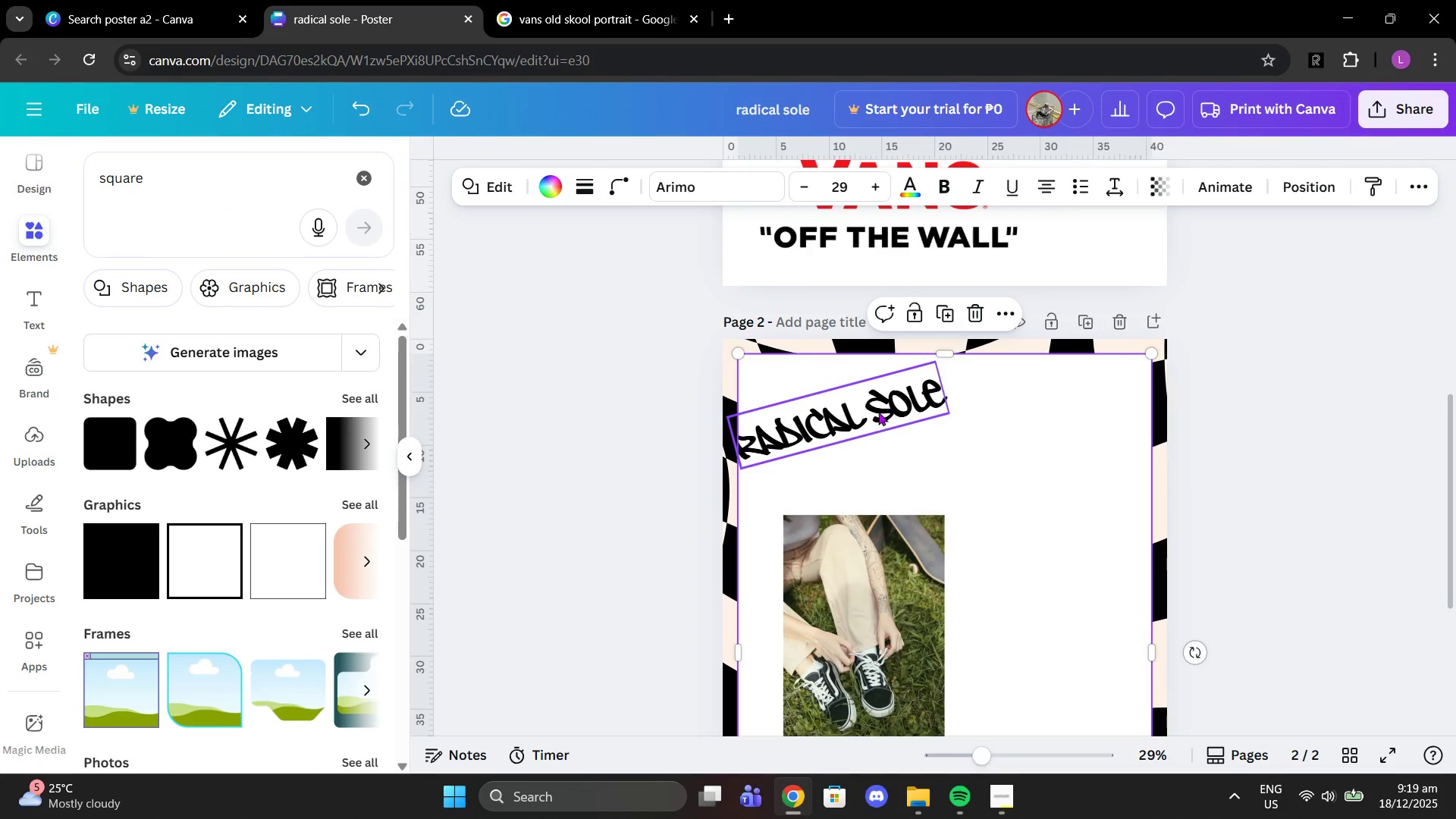 
left_click_drag(start_coordinate=[878, 411], to_coordinate=[896, 422])
 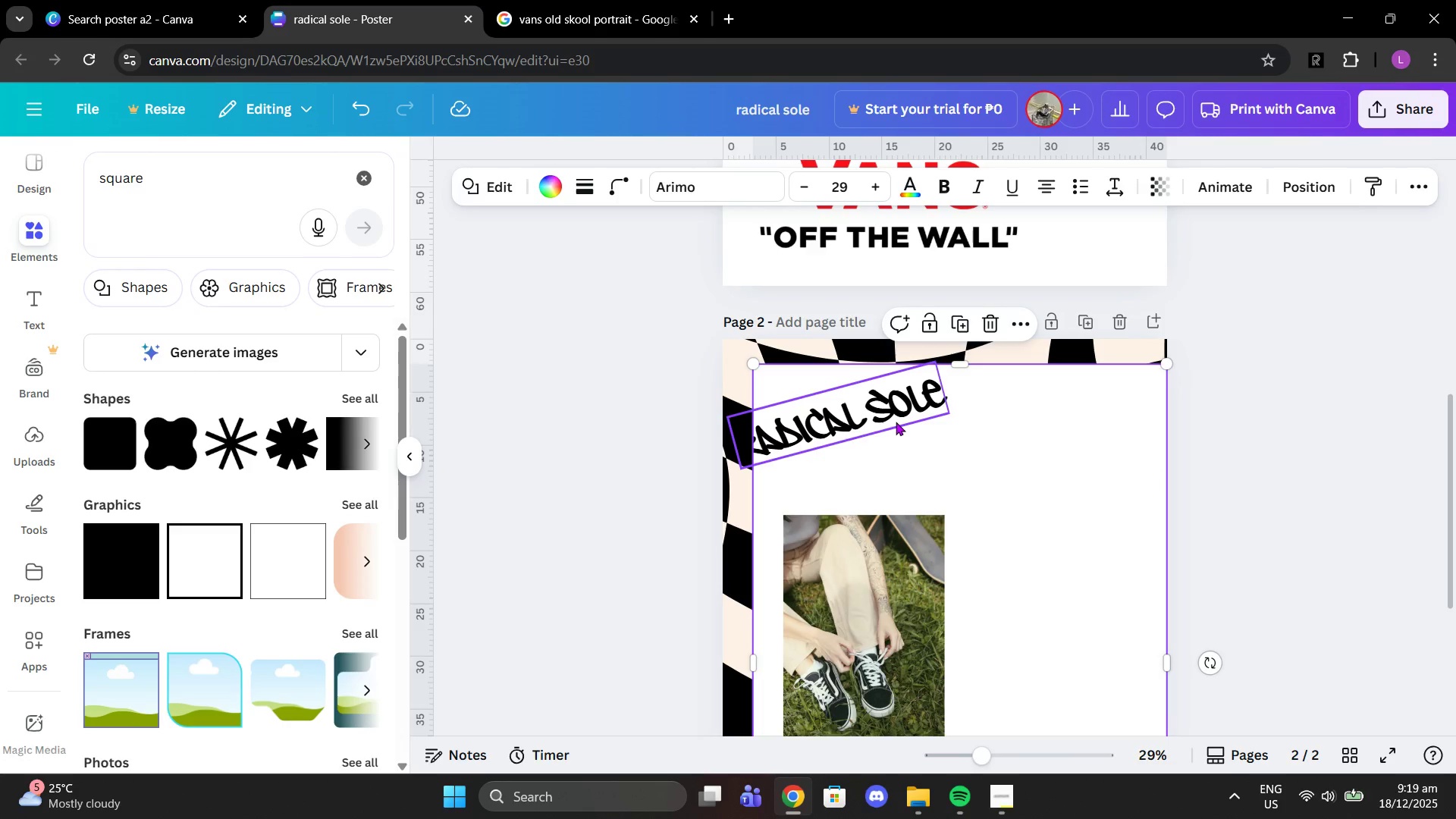 
key(Control+Z)
 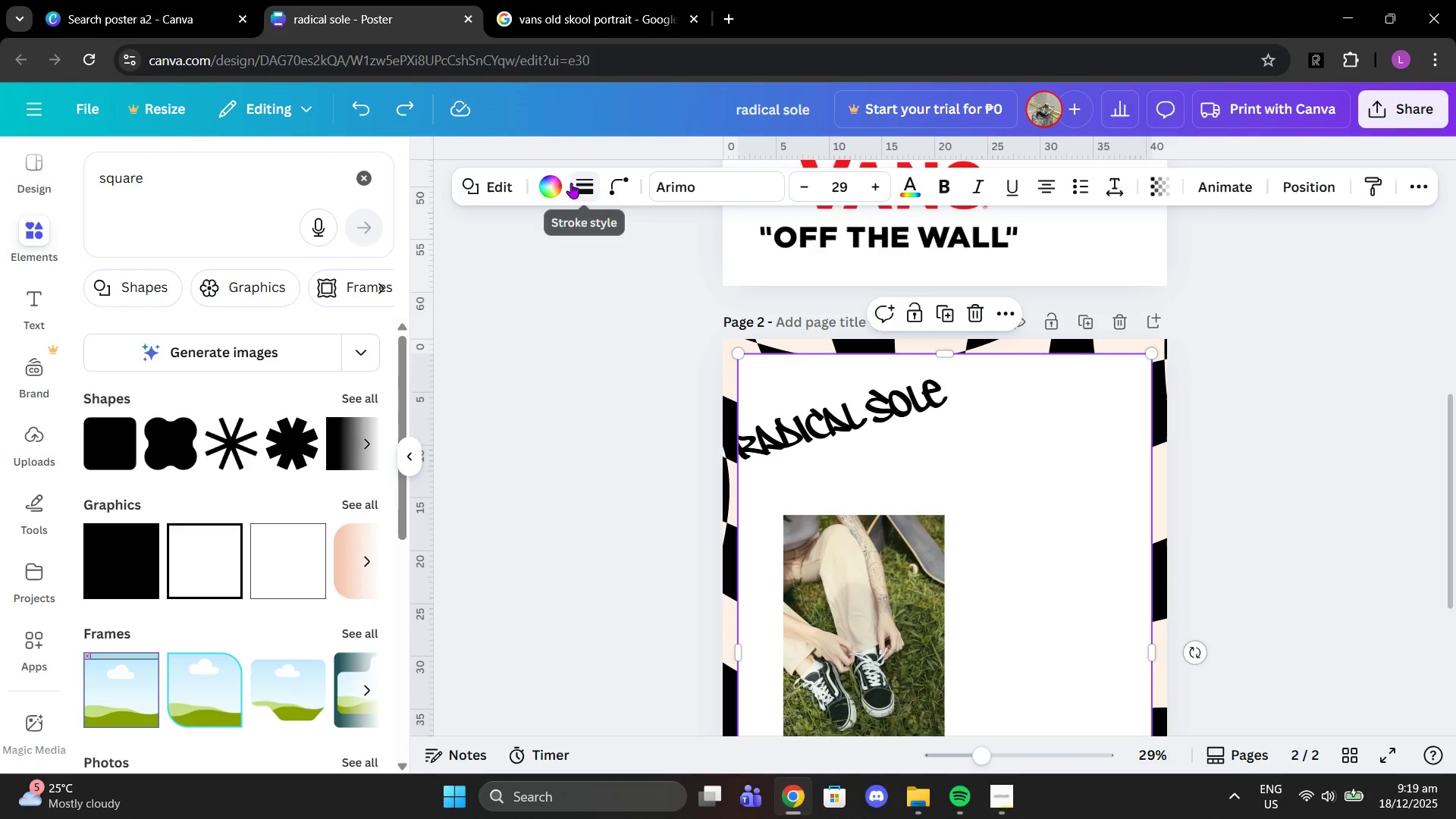 
left_click_drag(start_coordinate=[950, 425], to_coordinate=[954, 428])
 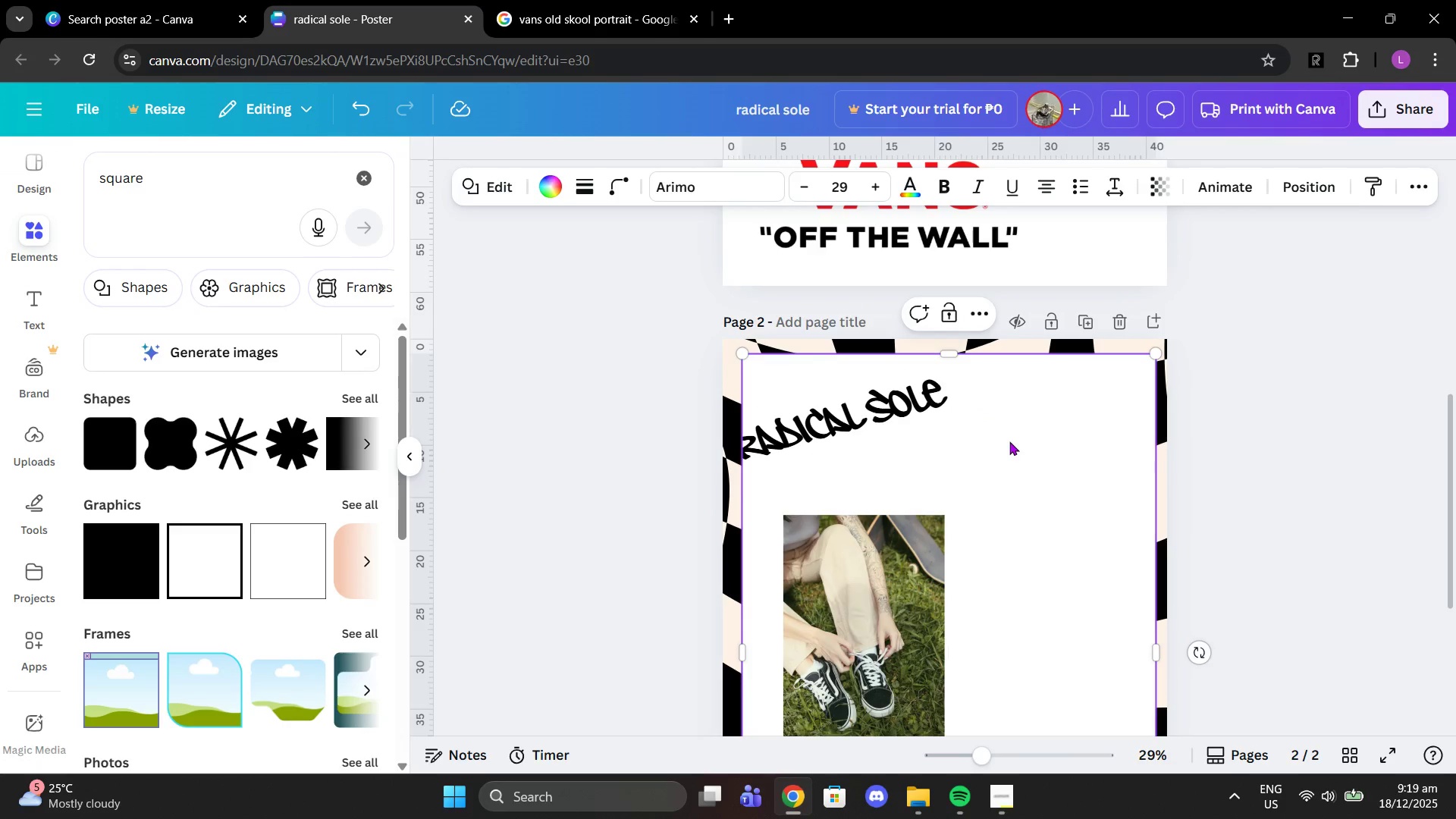 
key(Control+Z)
 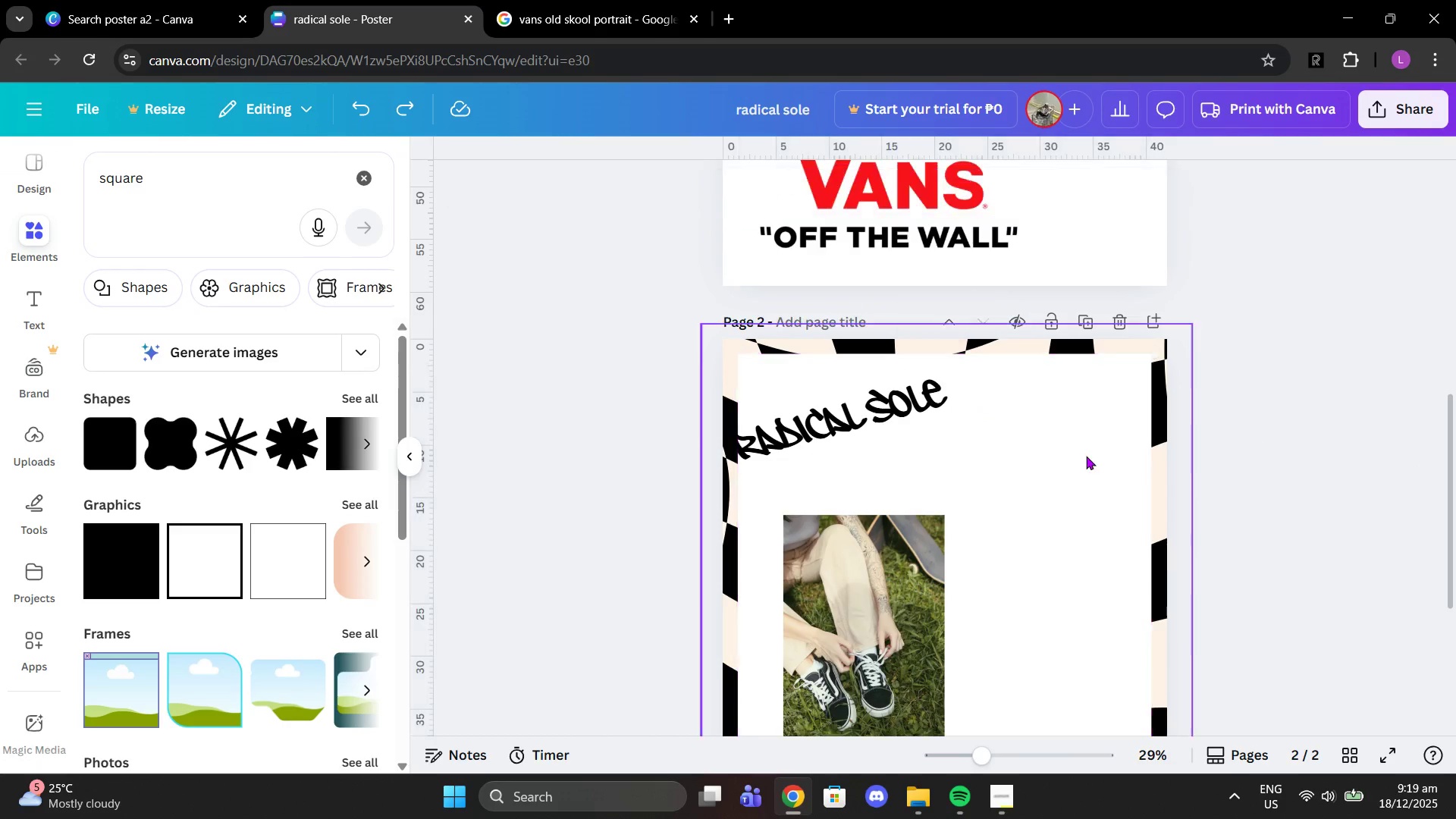 
double_click([1080, 456])
 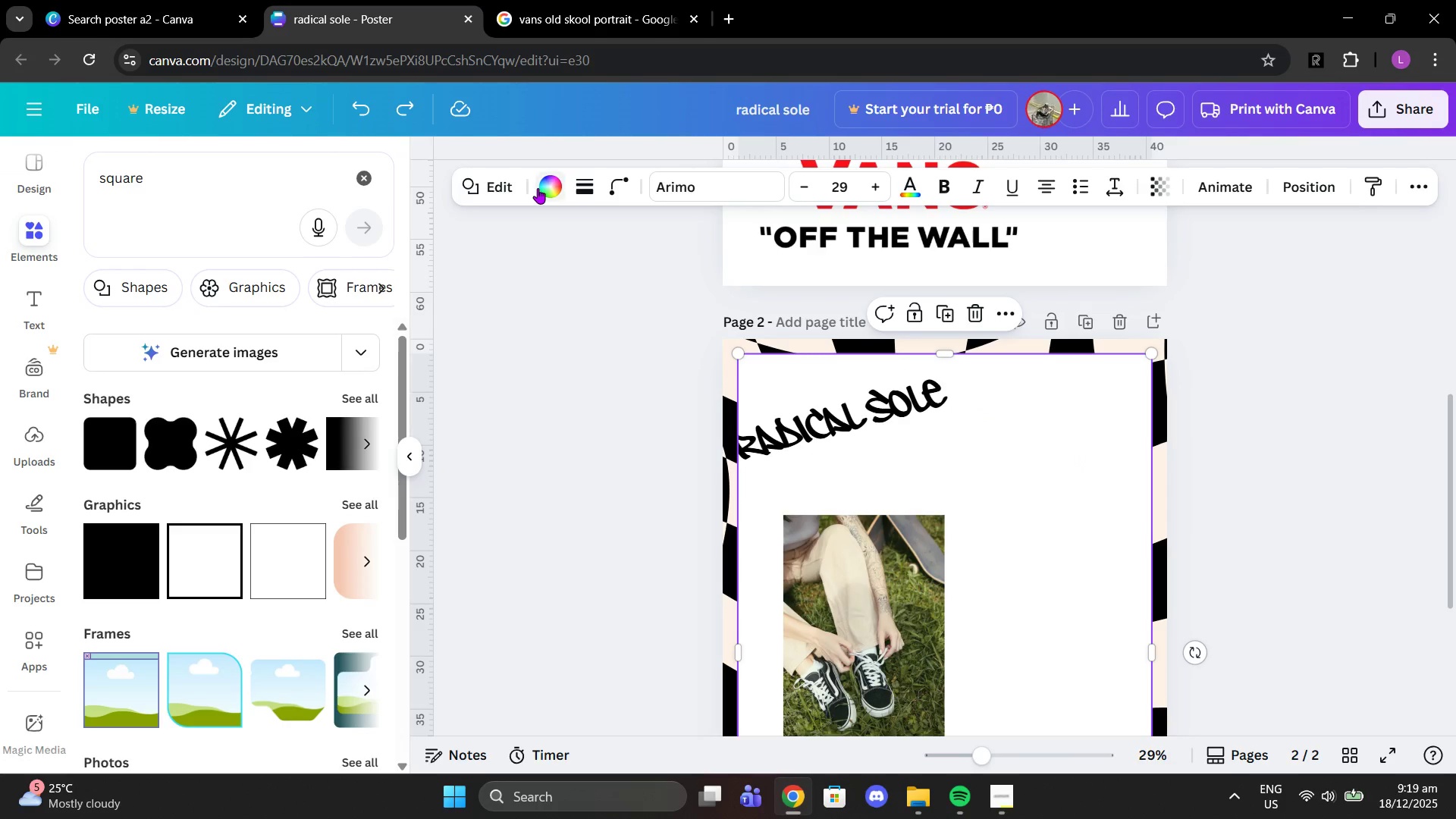 
left_click([554, 190])
 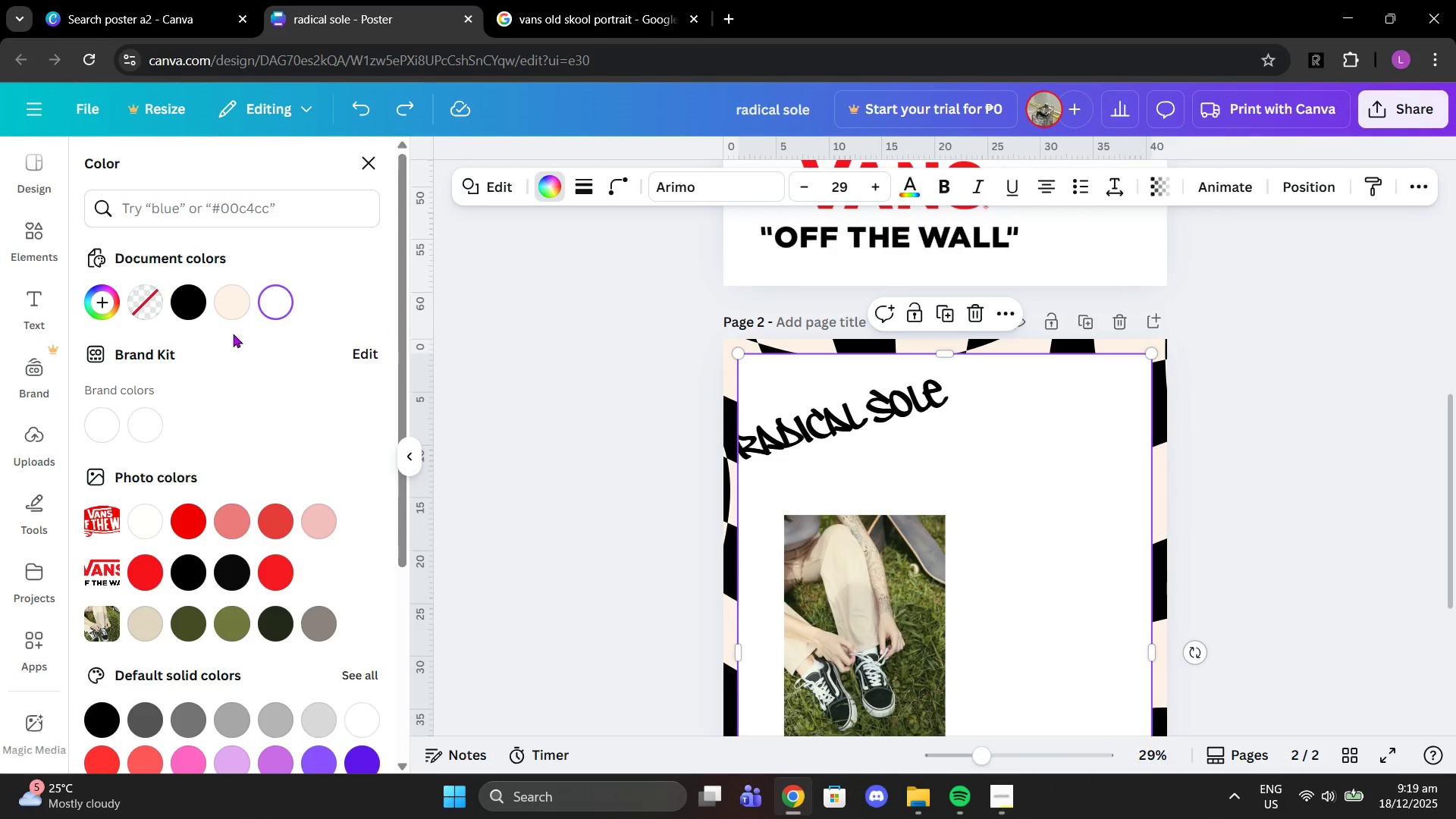 
scroll: coordinate [275, 551], scroll_direction: down, amount: 2.0
 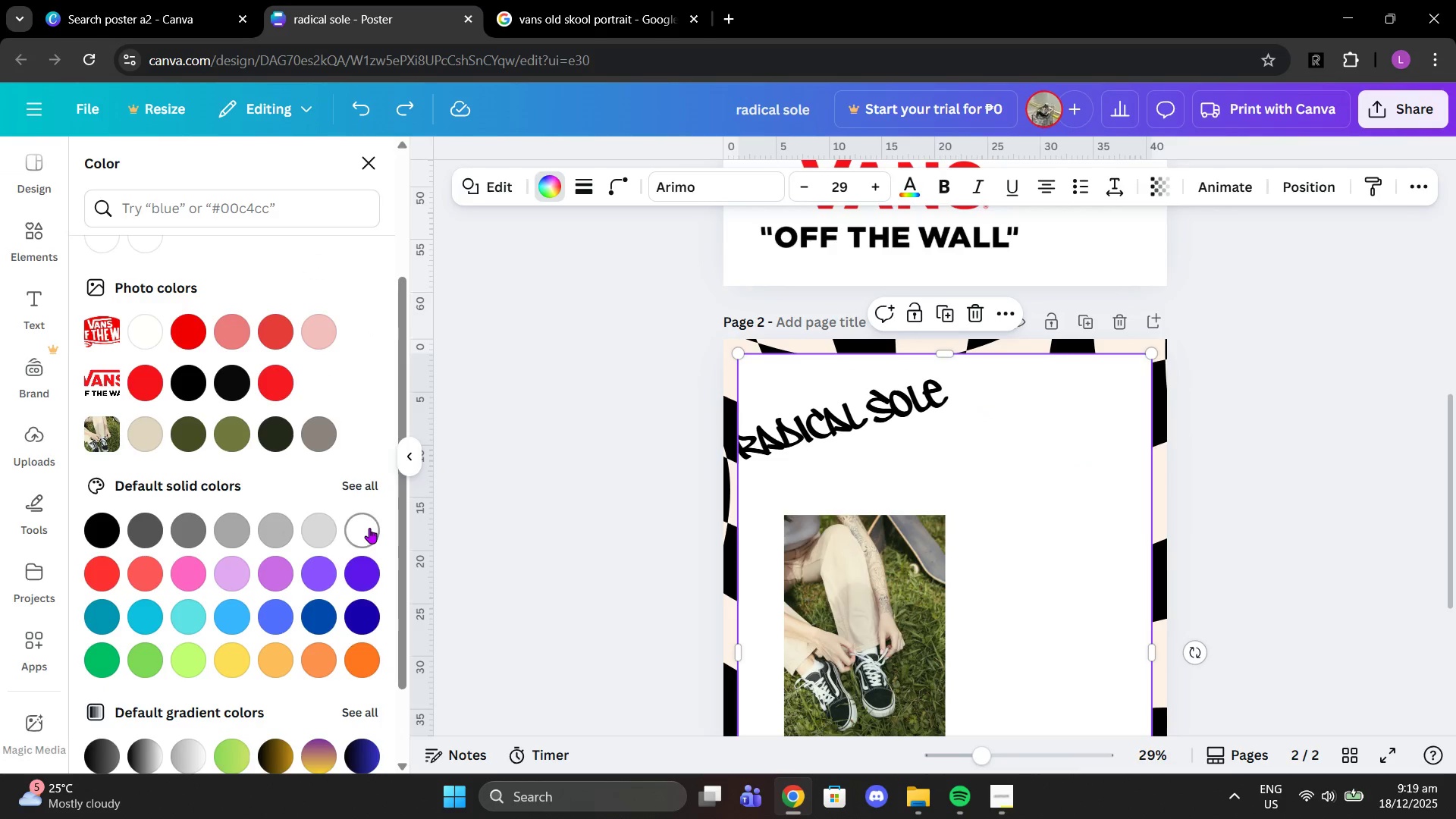 
left_click([369, 528])
 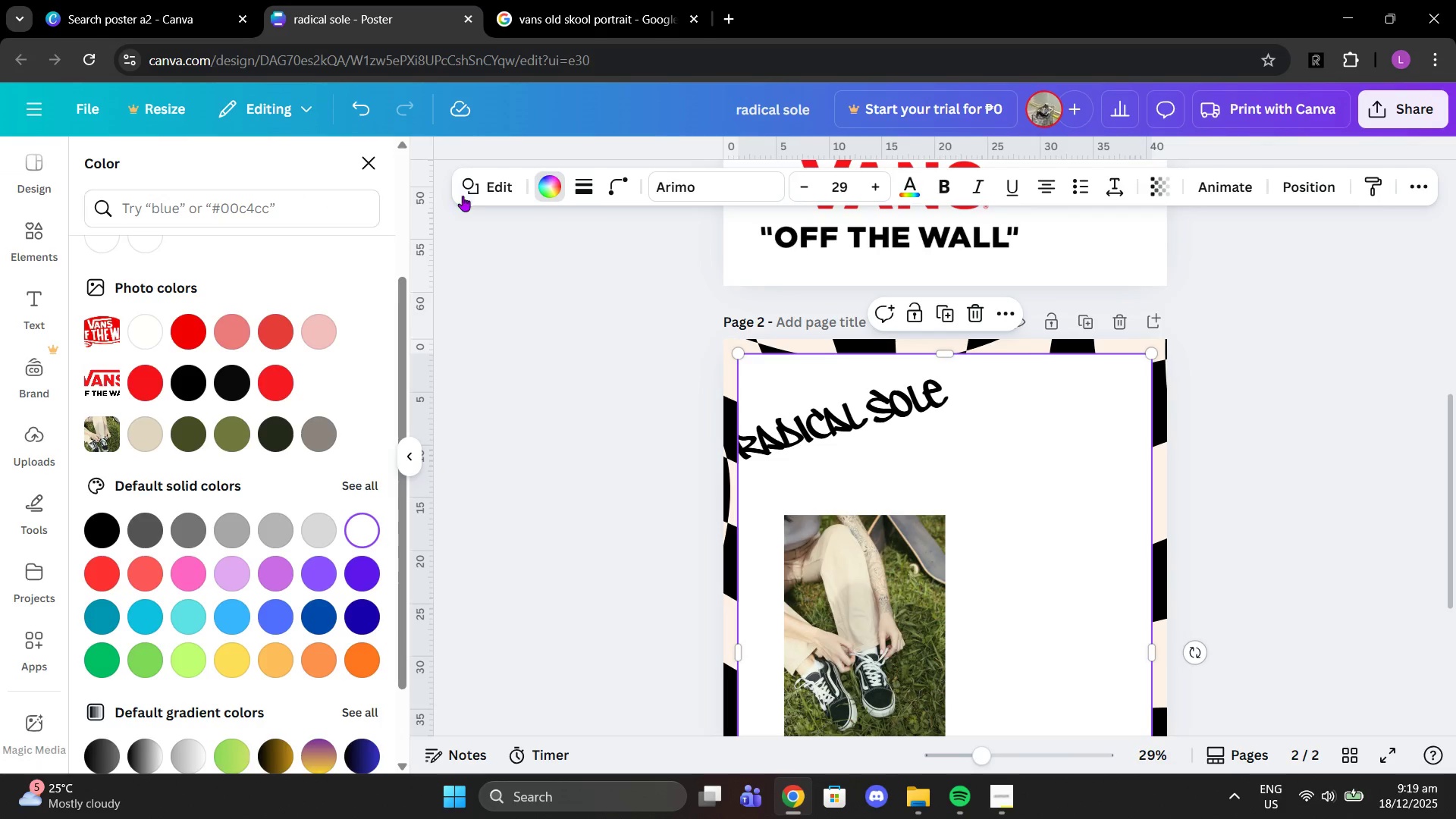 
left_click([548, 187])
 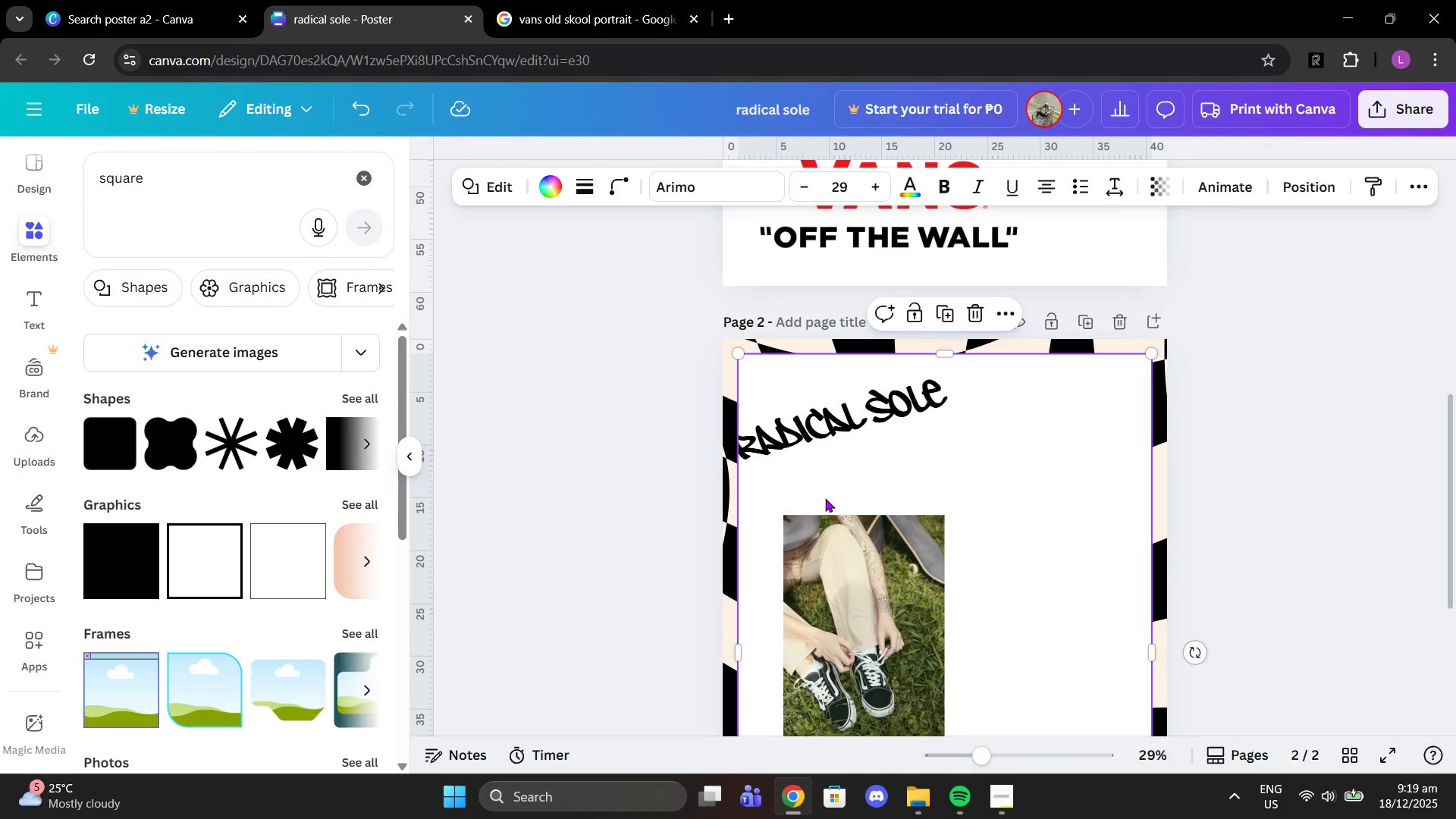 
left_click([810, 446])
 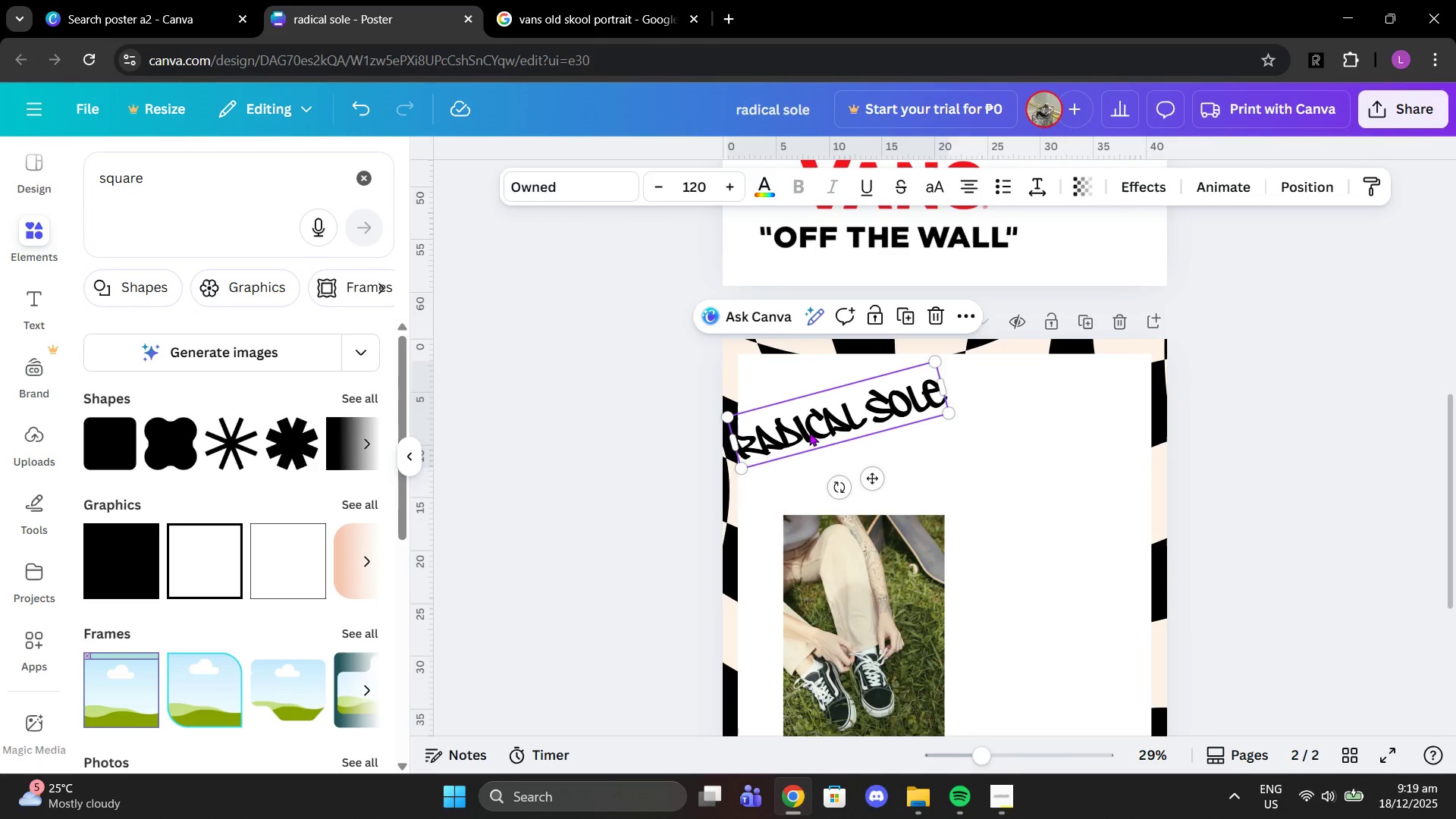 
left_click_drag(start_coordinate=[809, 432], to_coordinate=[811, 449])
 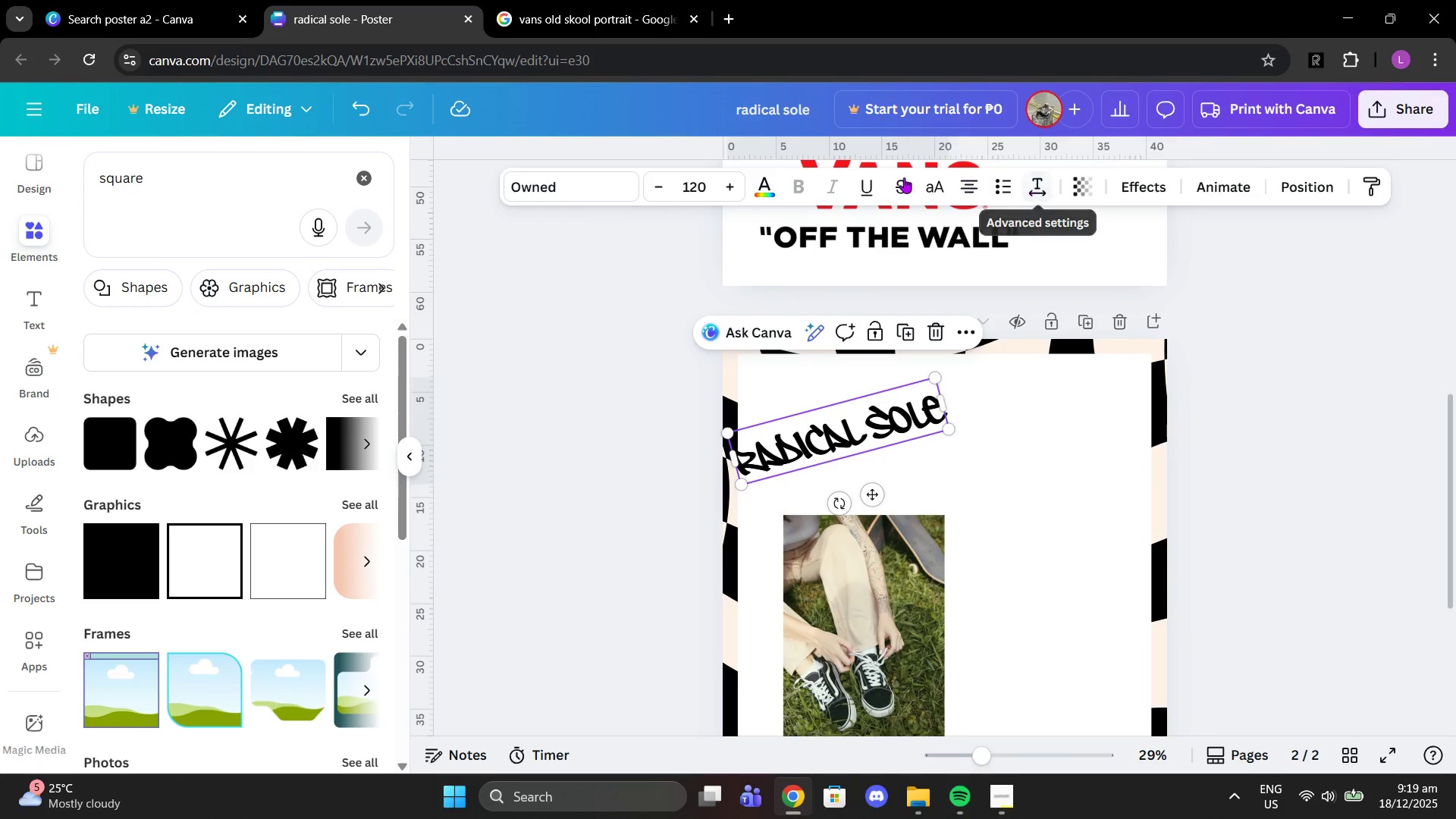 
left_click([1138, 189])
 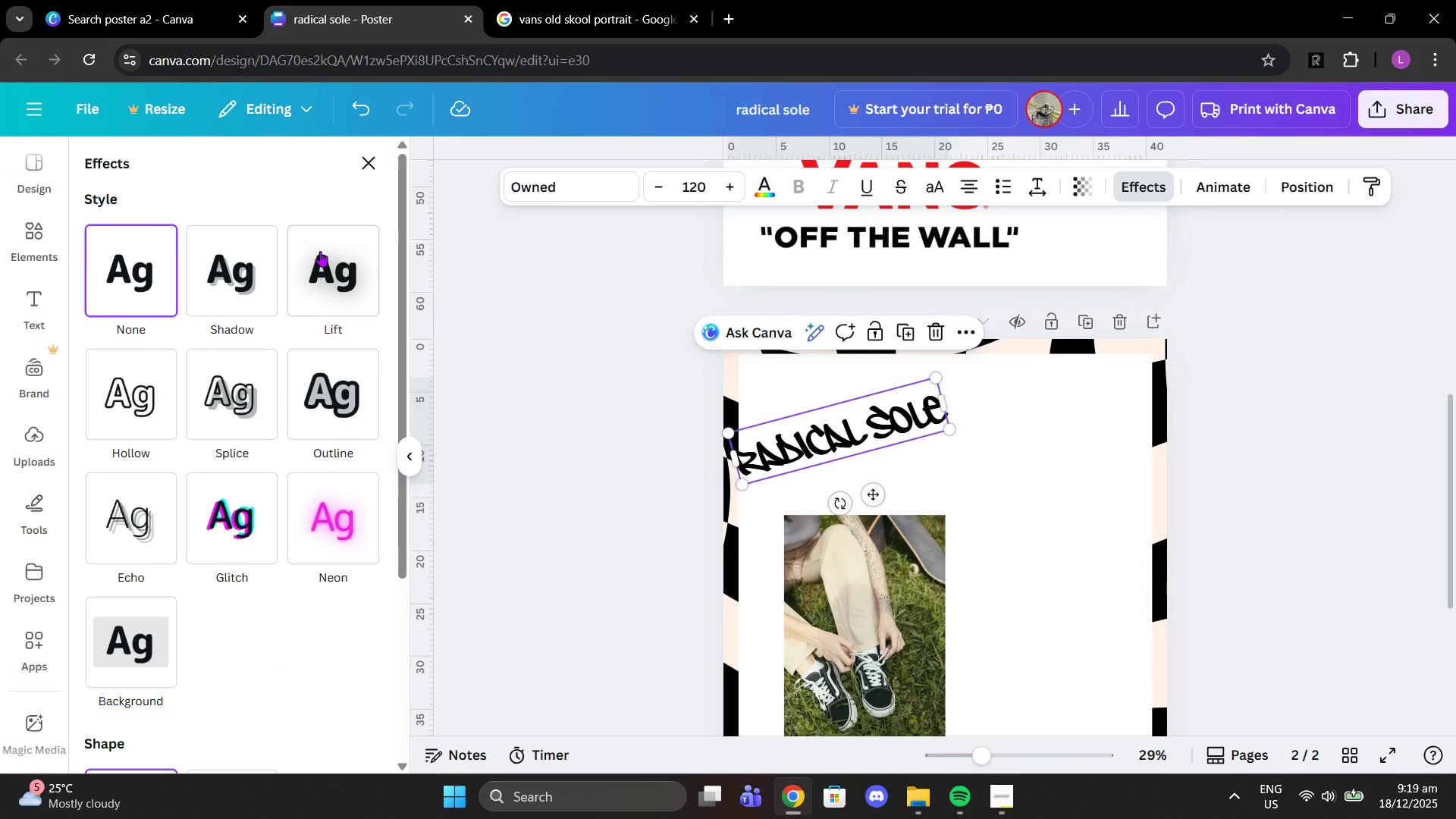 
left_click([327, 254])
 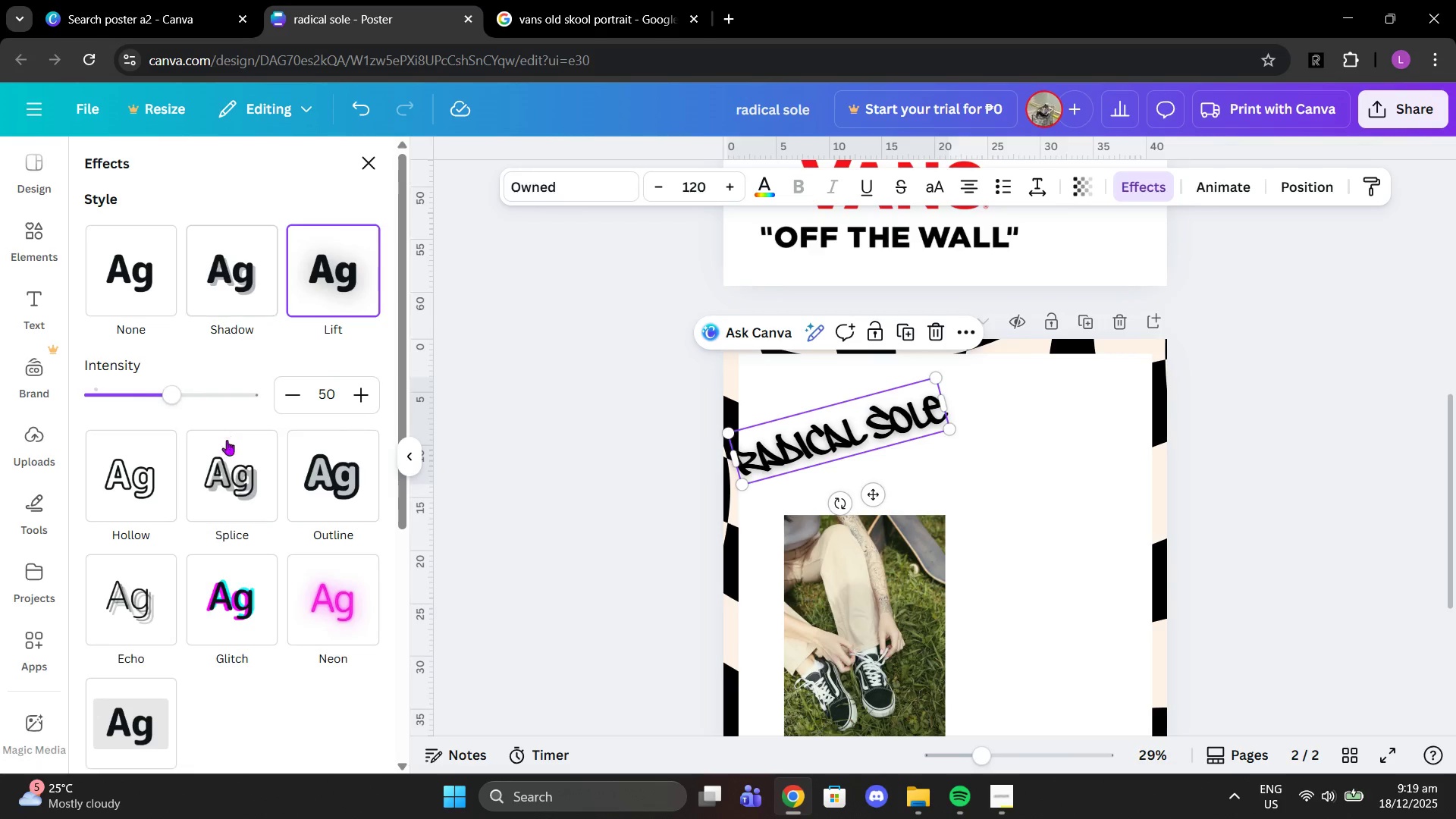 
left_click([169, 474])
 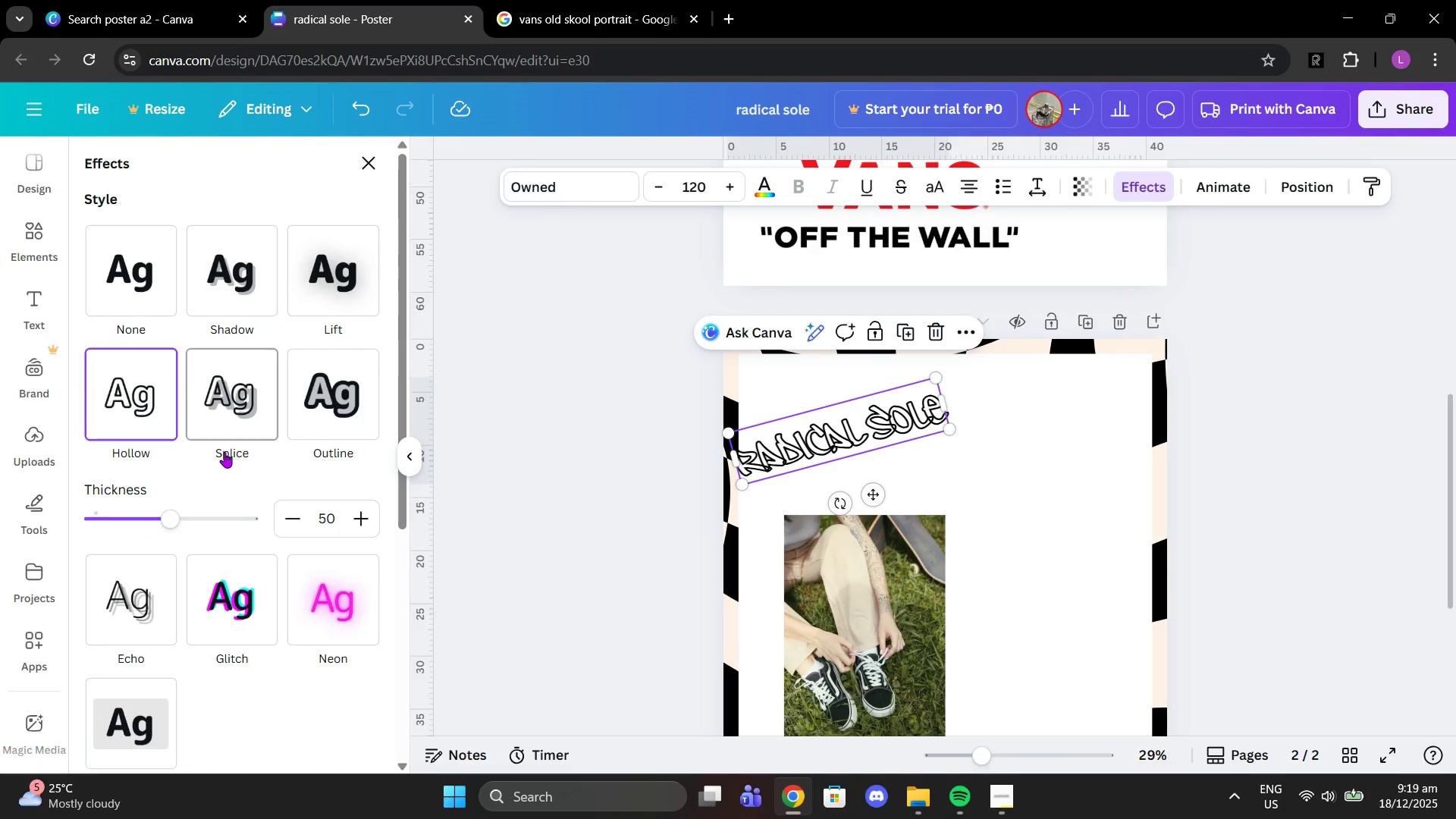 
left_click([240, 423])
 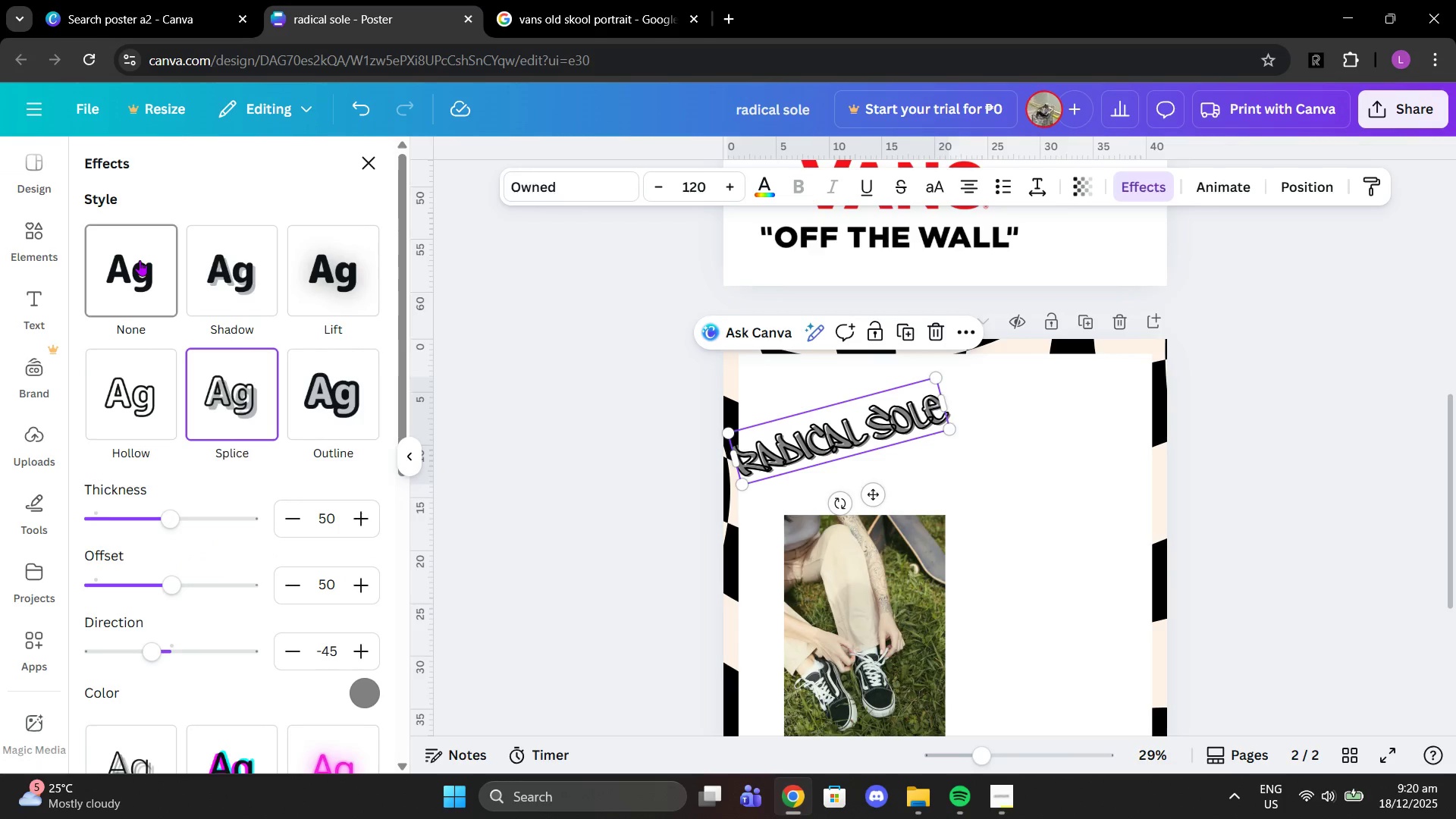 
left_click([140, 260])
 